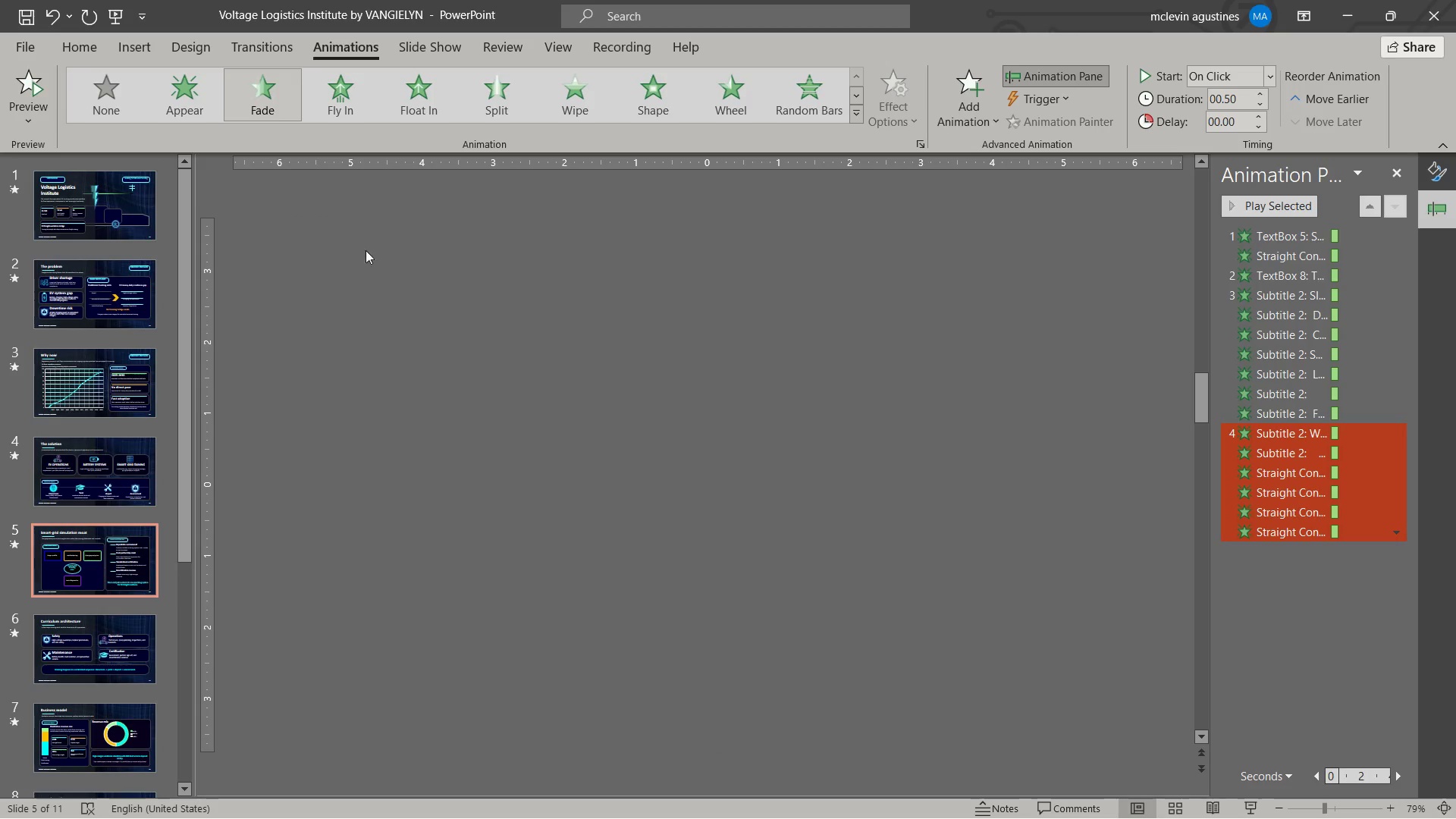 
mouse_move([393, 271])
 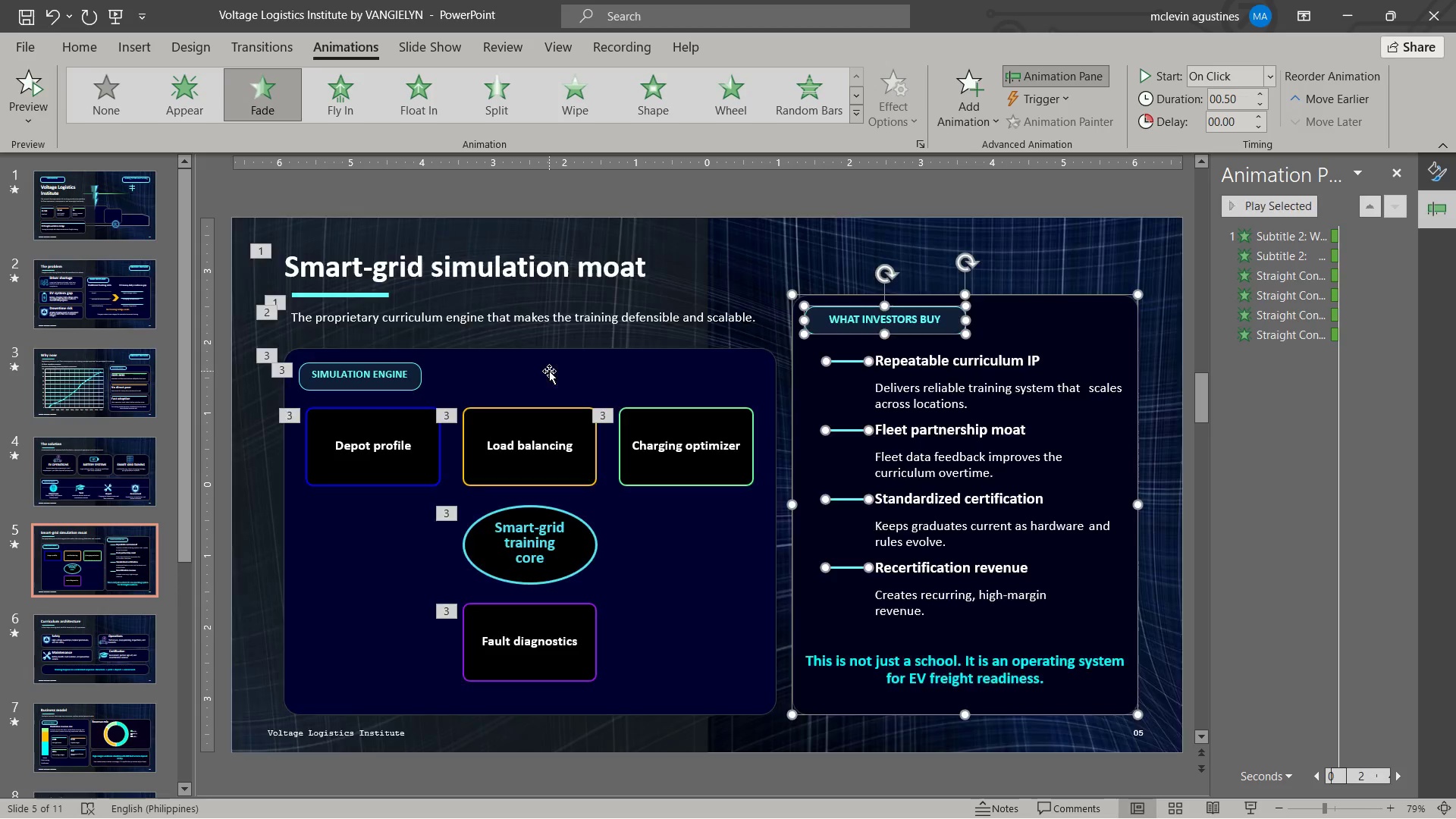 
scroll: coordinate [549, 371], scroll_direction: down, amount: 1.0
 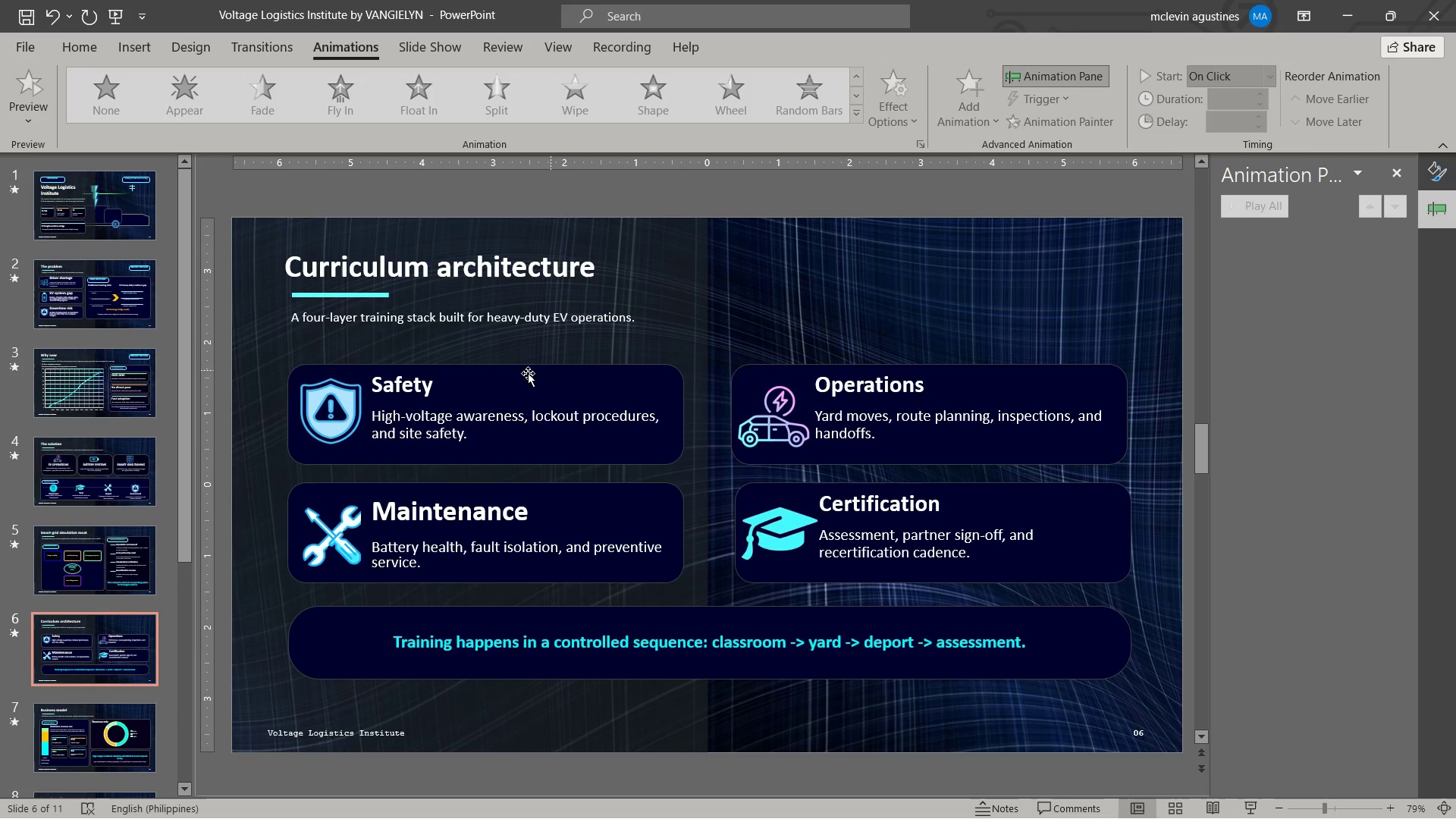 
left_click([361, 258])
 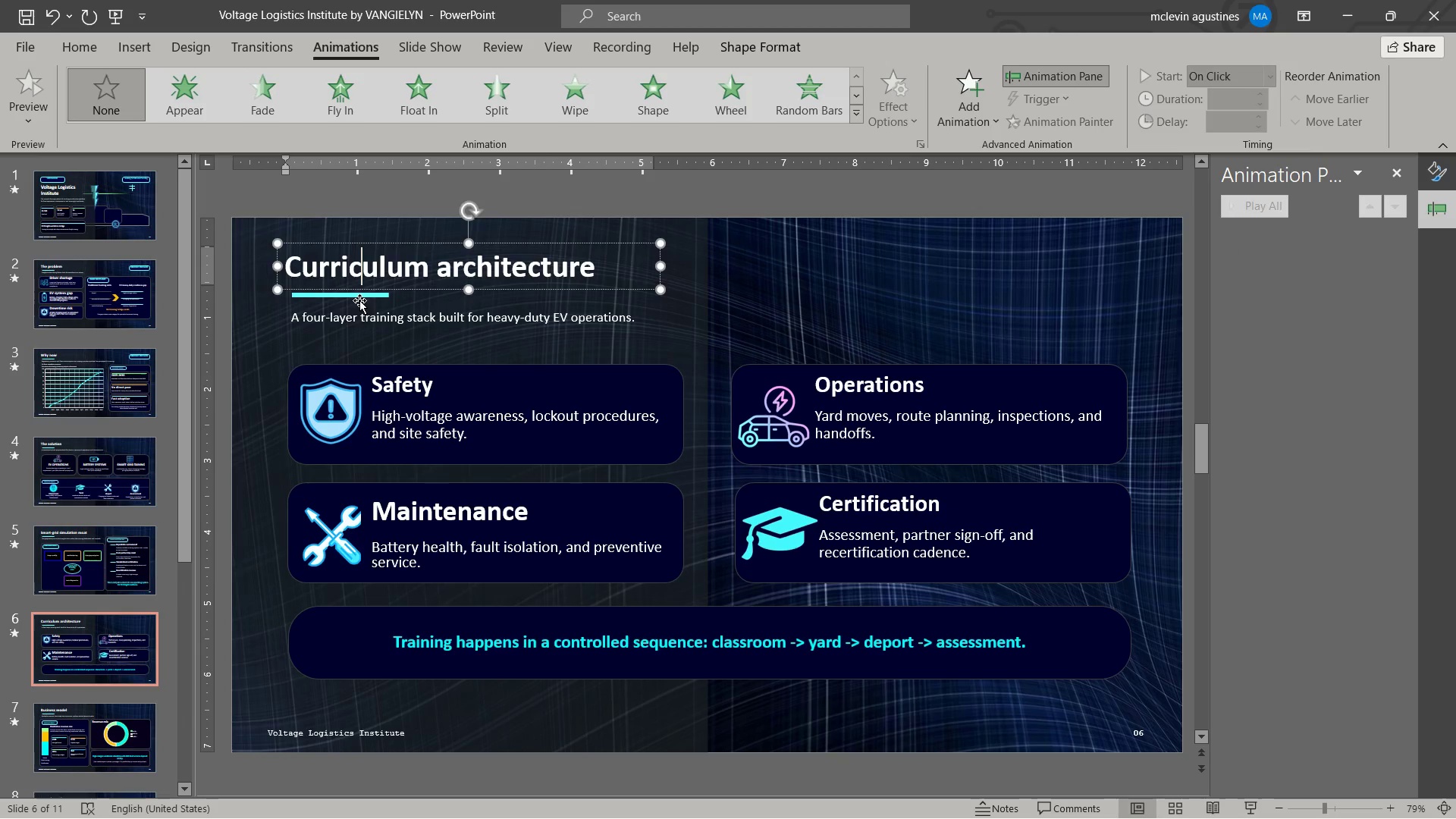 
hold_key(key=ShiftLeft, duration=0.75)
left_click([366, 297])
 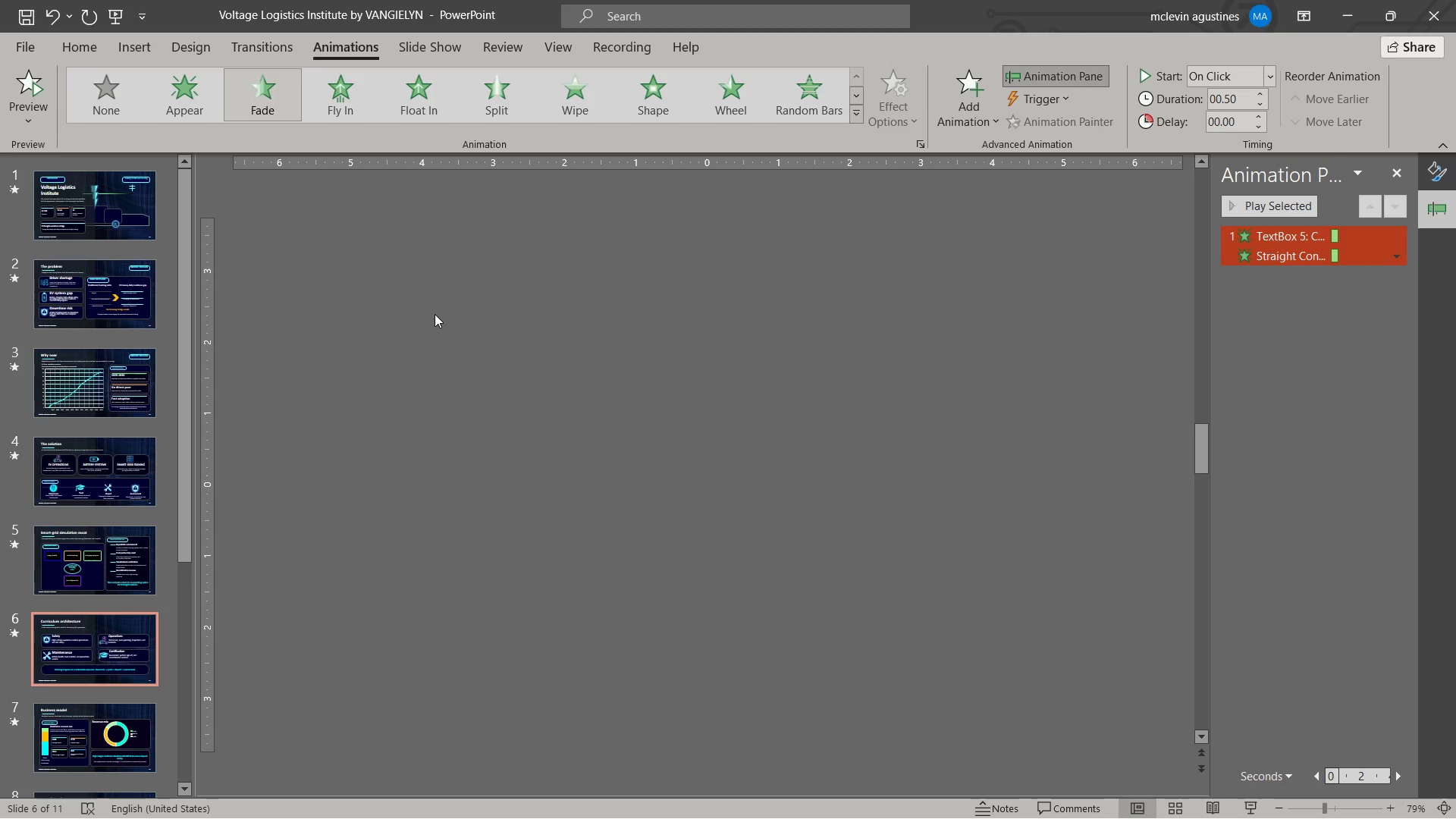 
left_click([441, 316])
 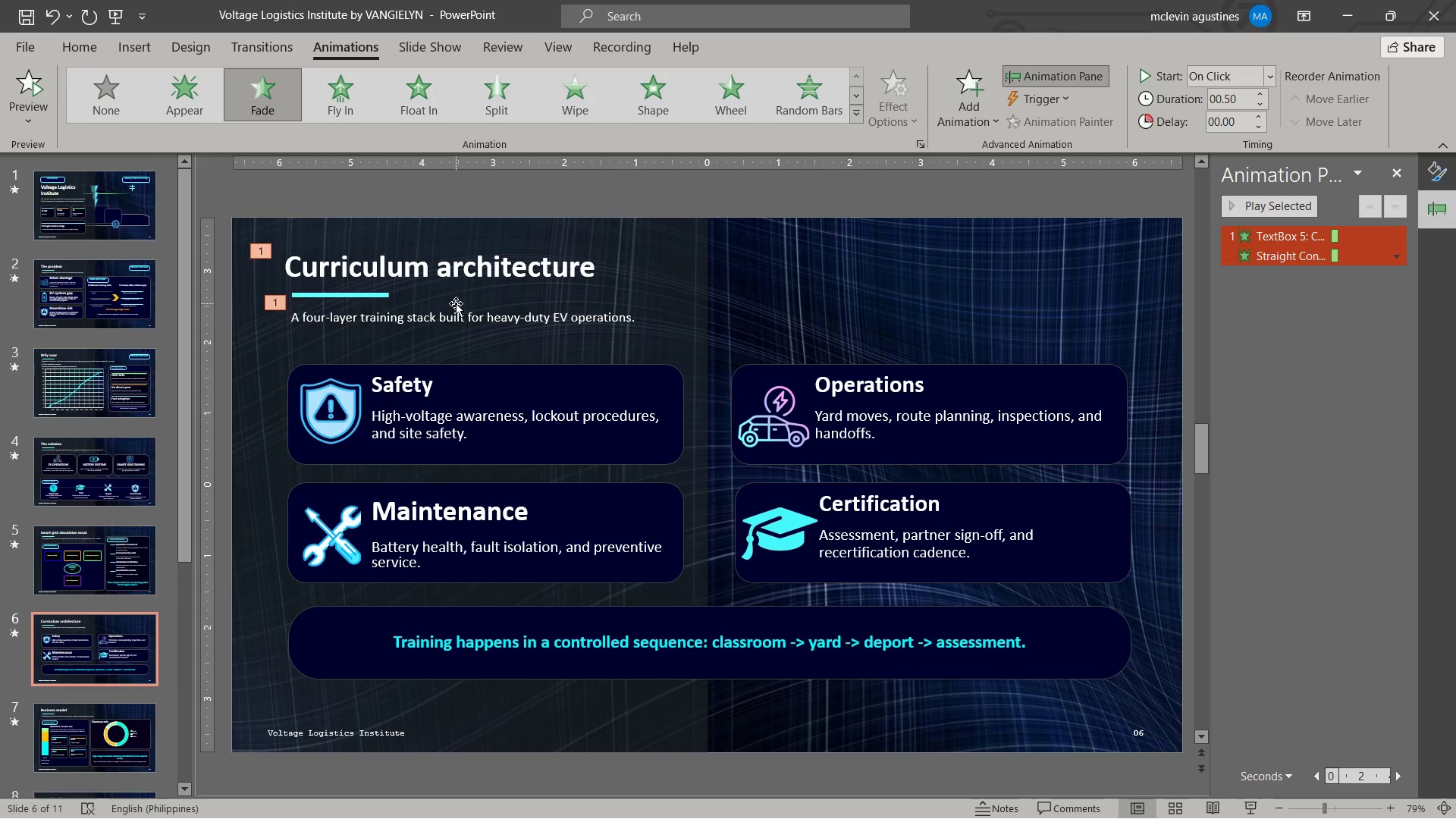 
left_click([460, 322])
 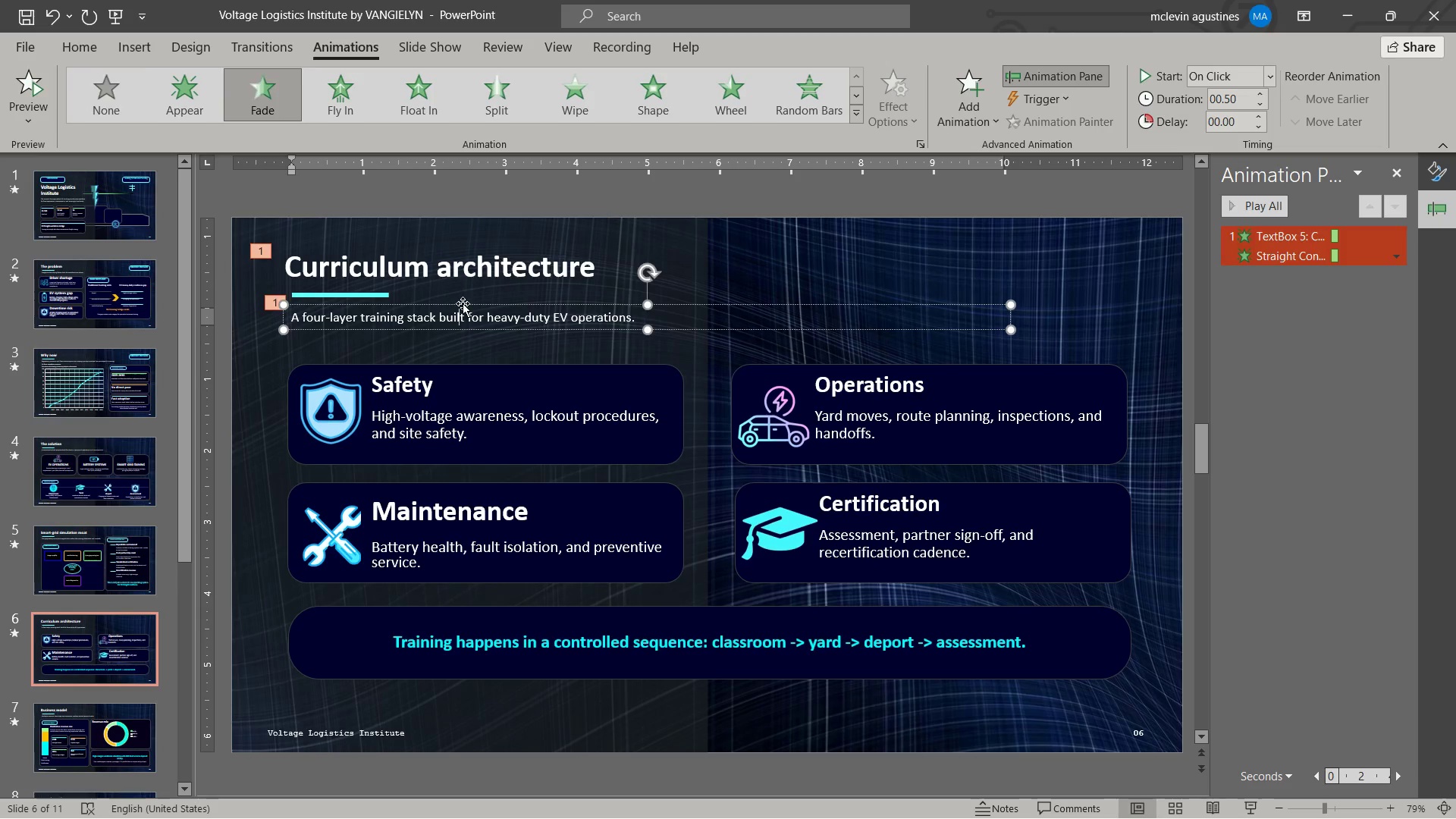 
left_click([463, 303])
 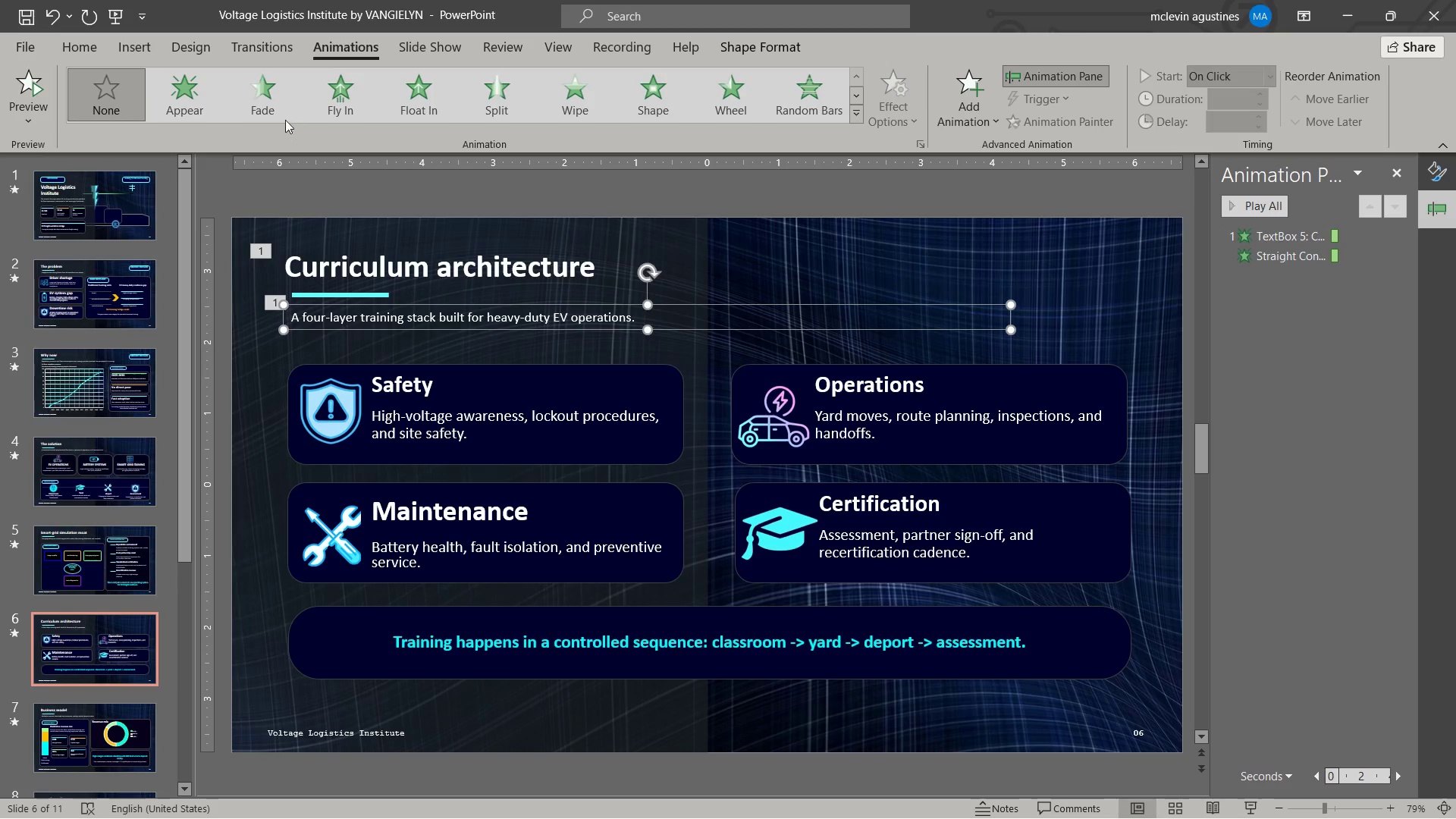 
left_click([260, 96])
 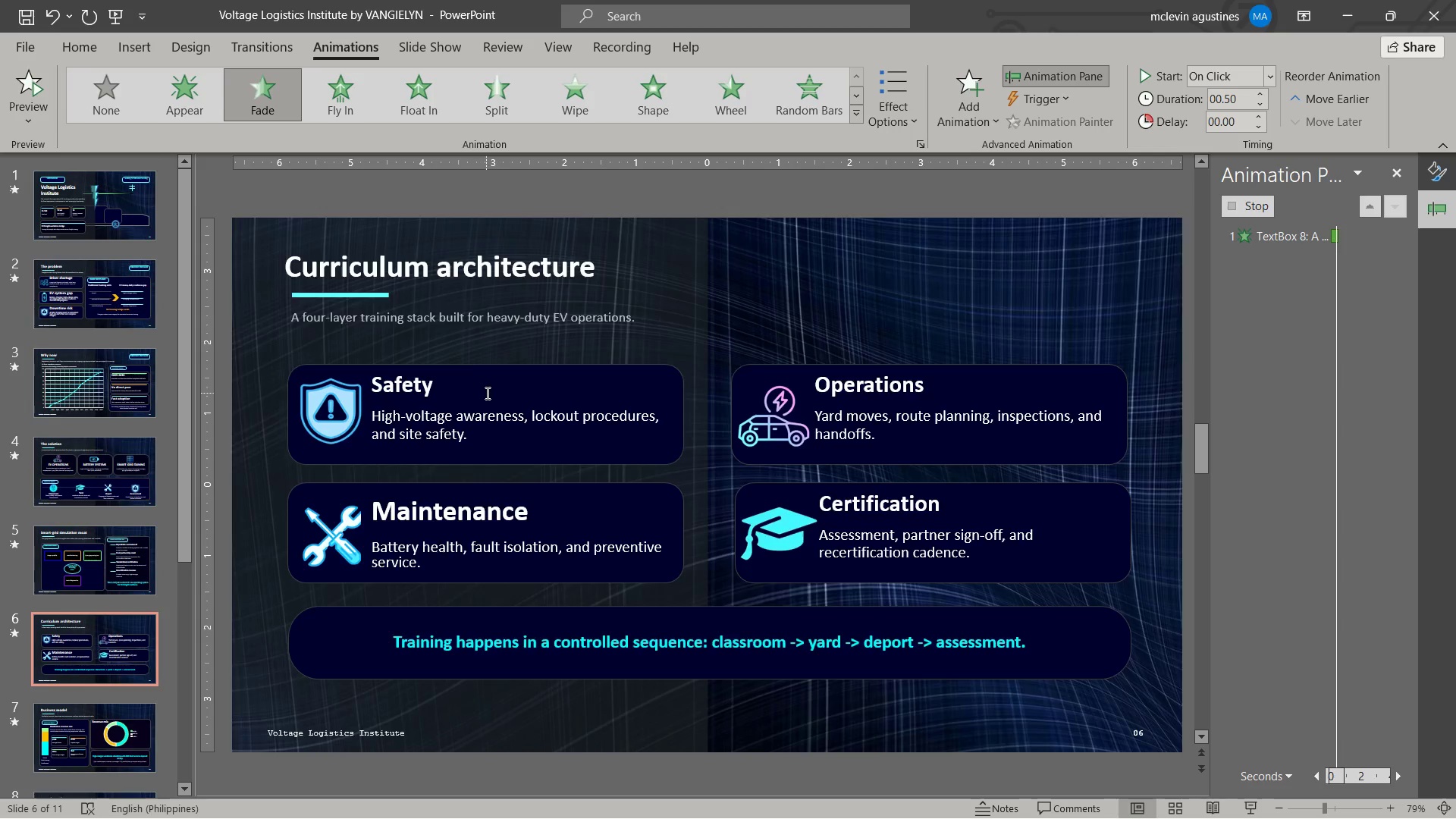 
double_click([448, 417])
 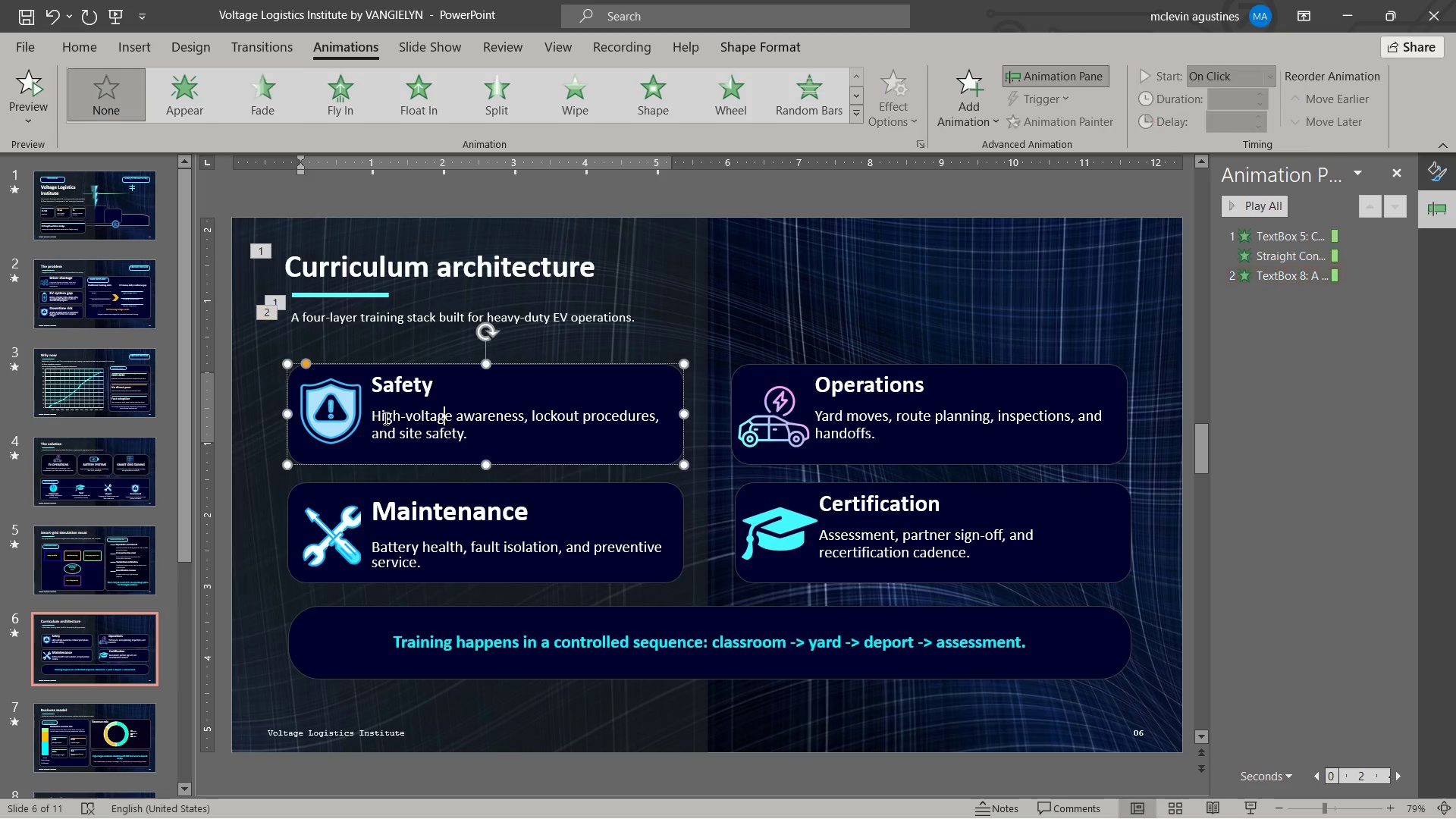 
hold_key(key=ShiftLeft, duration=4.2)
left_click([341, 416])
 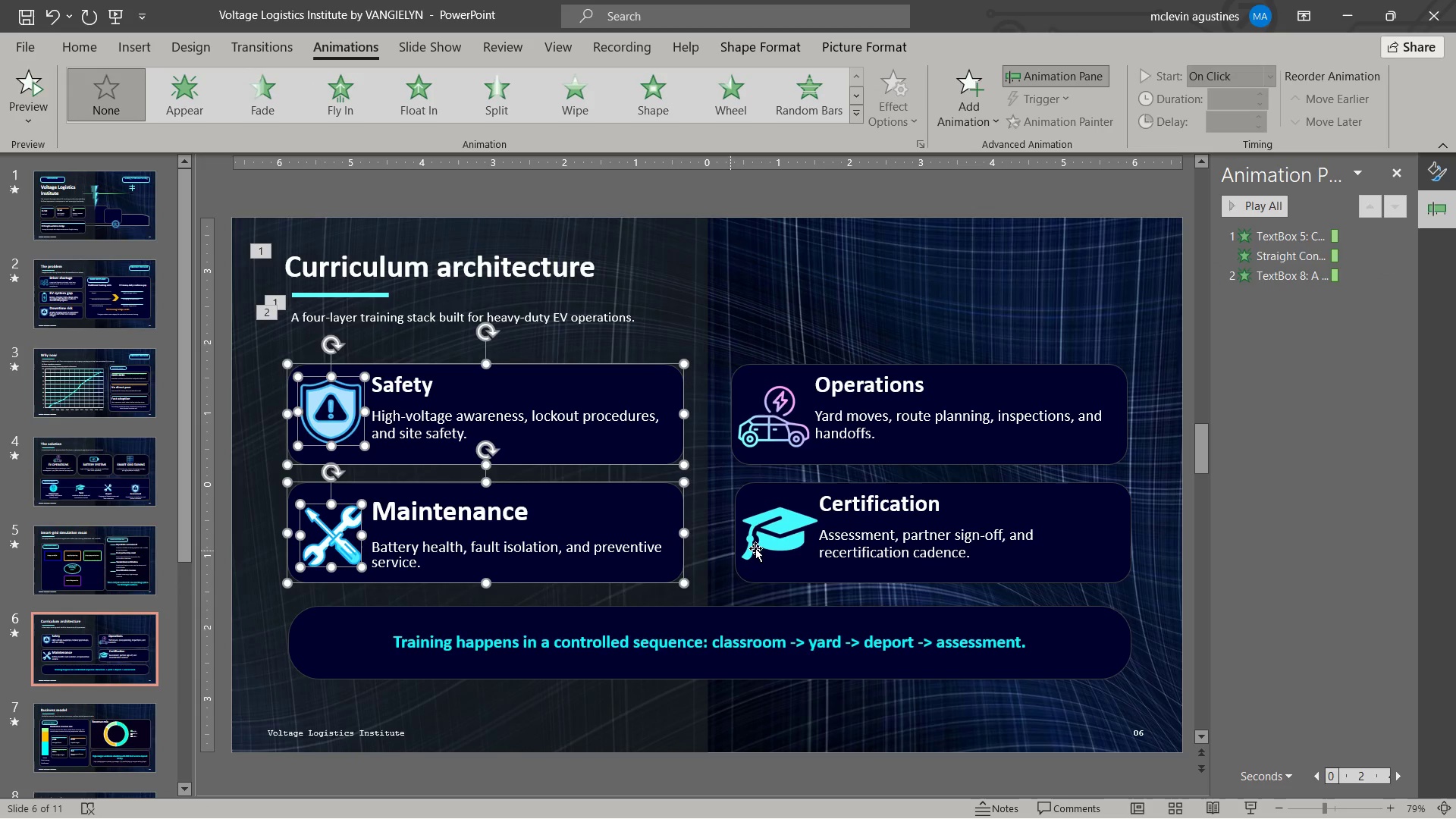 
double_click([837, 563])
 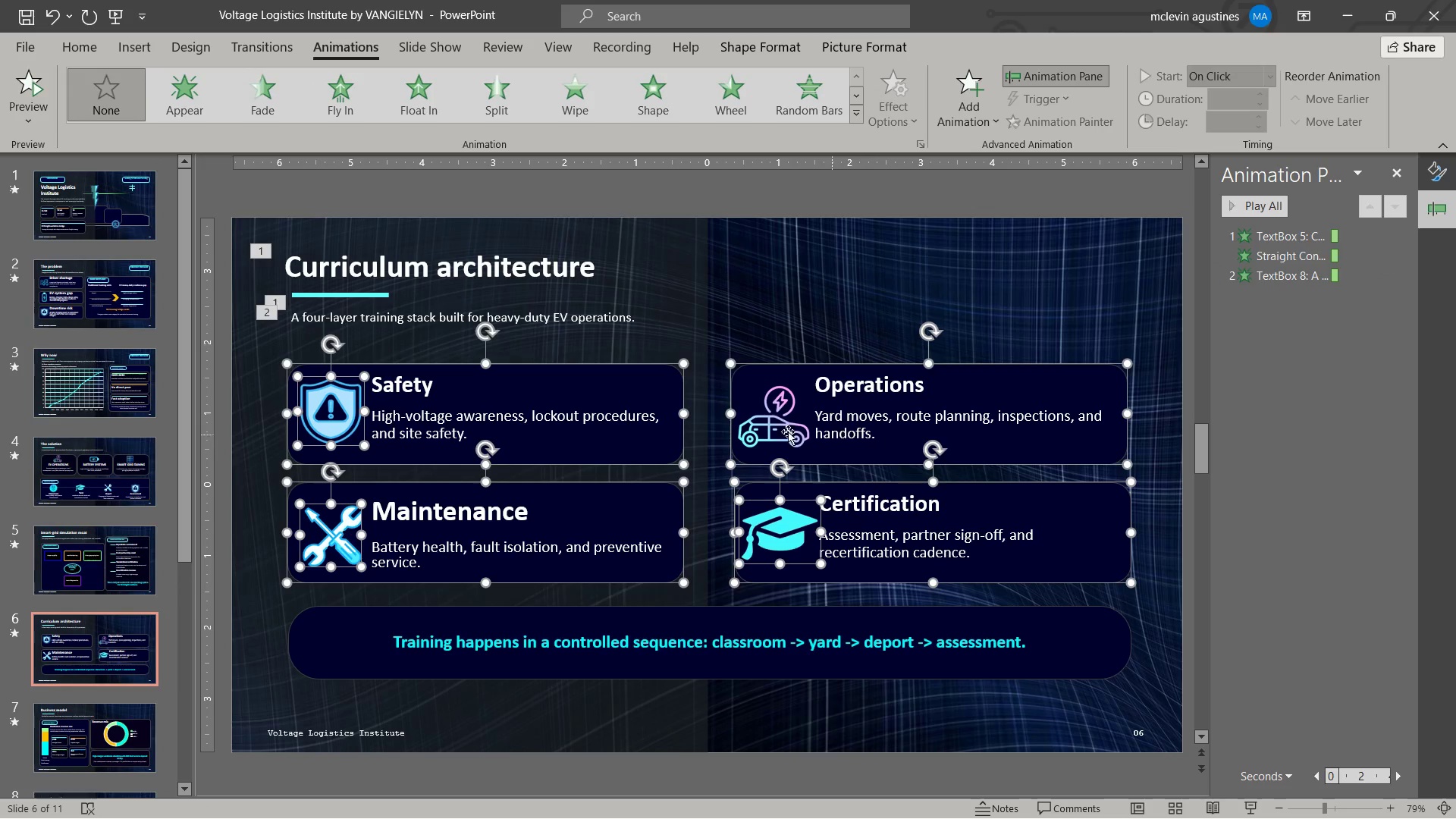 
double_click([758, 425])
 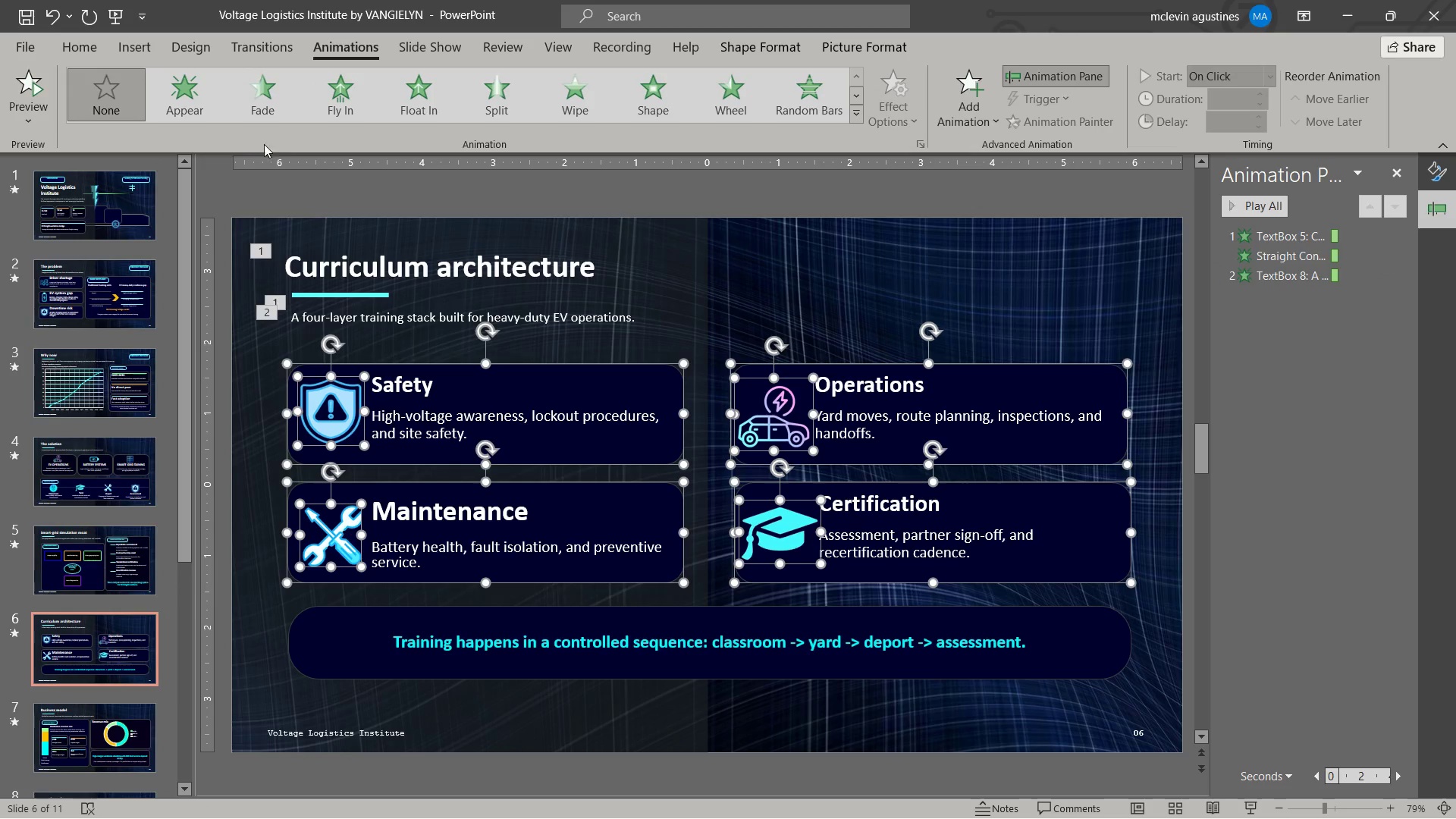 
left_click([264, 121])
 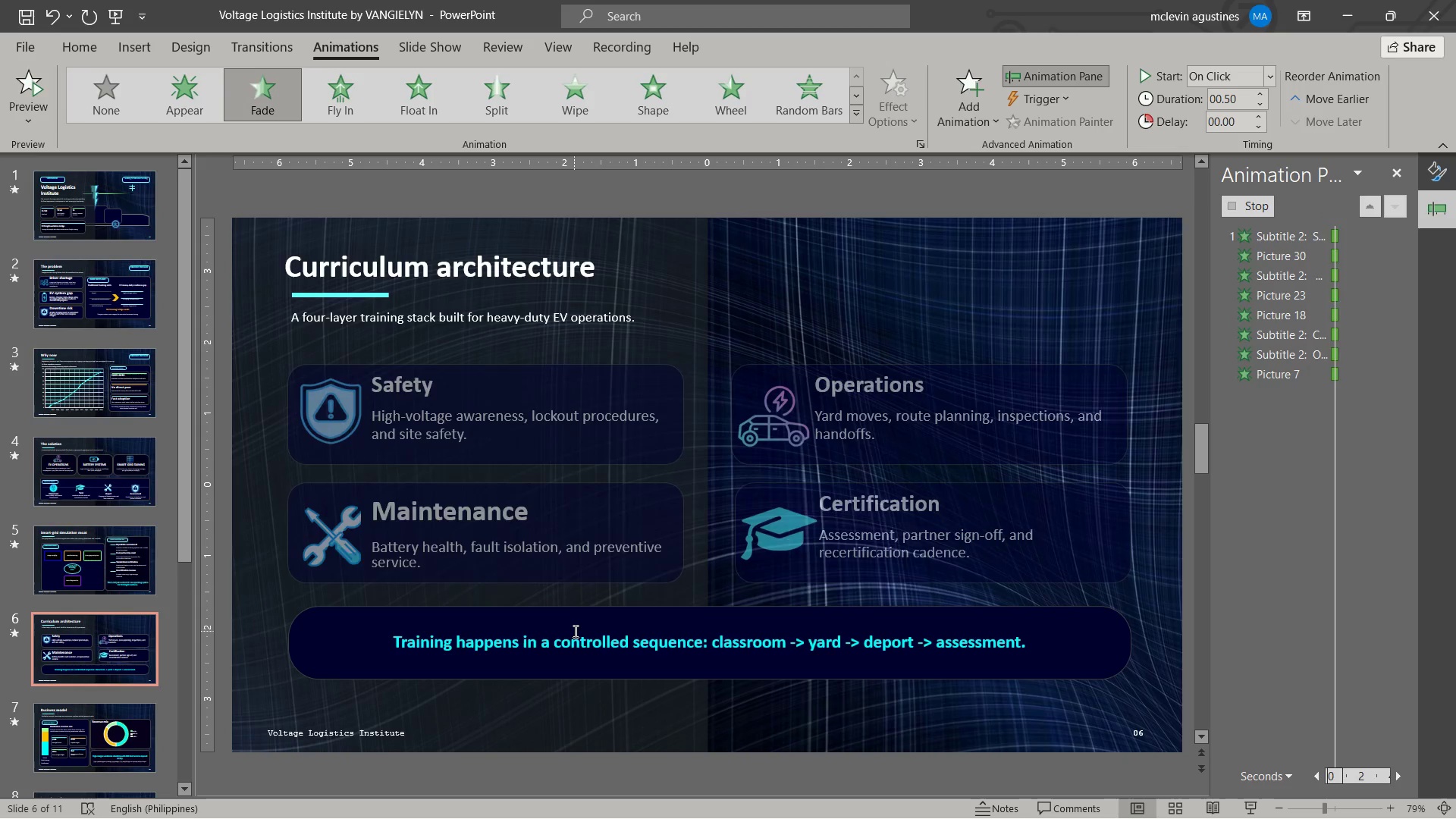 
left_click([574, 640])
 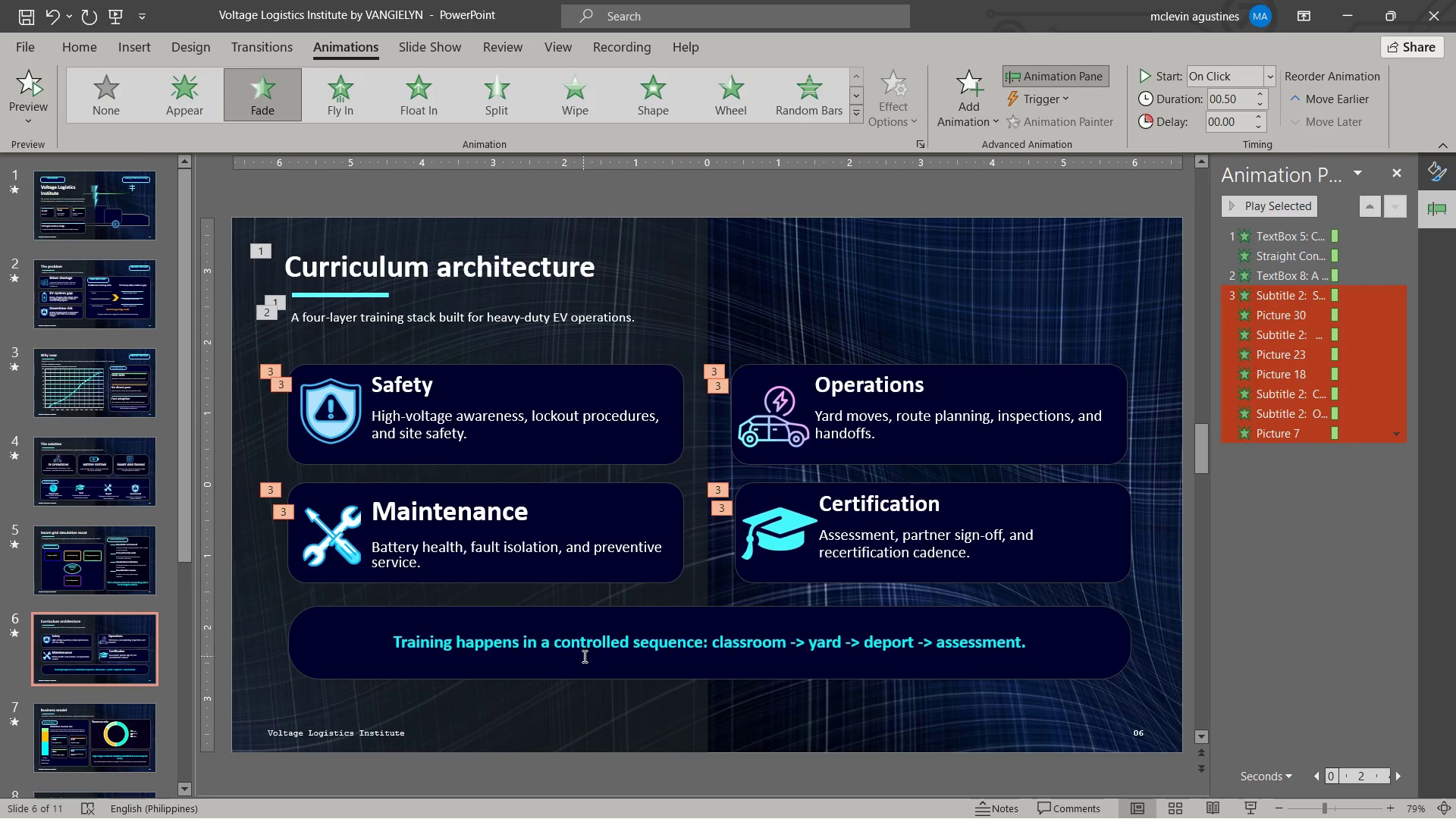 
left_click([583, 656])
 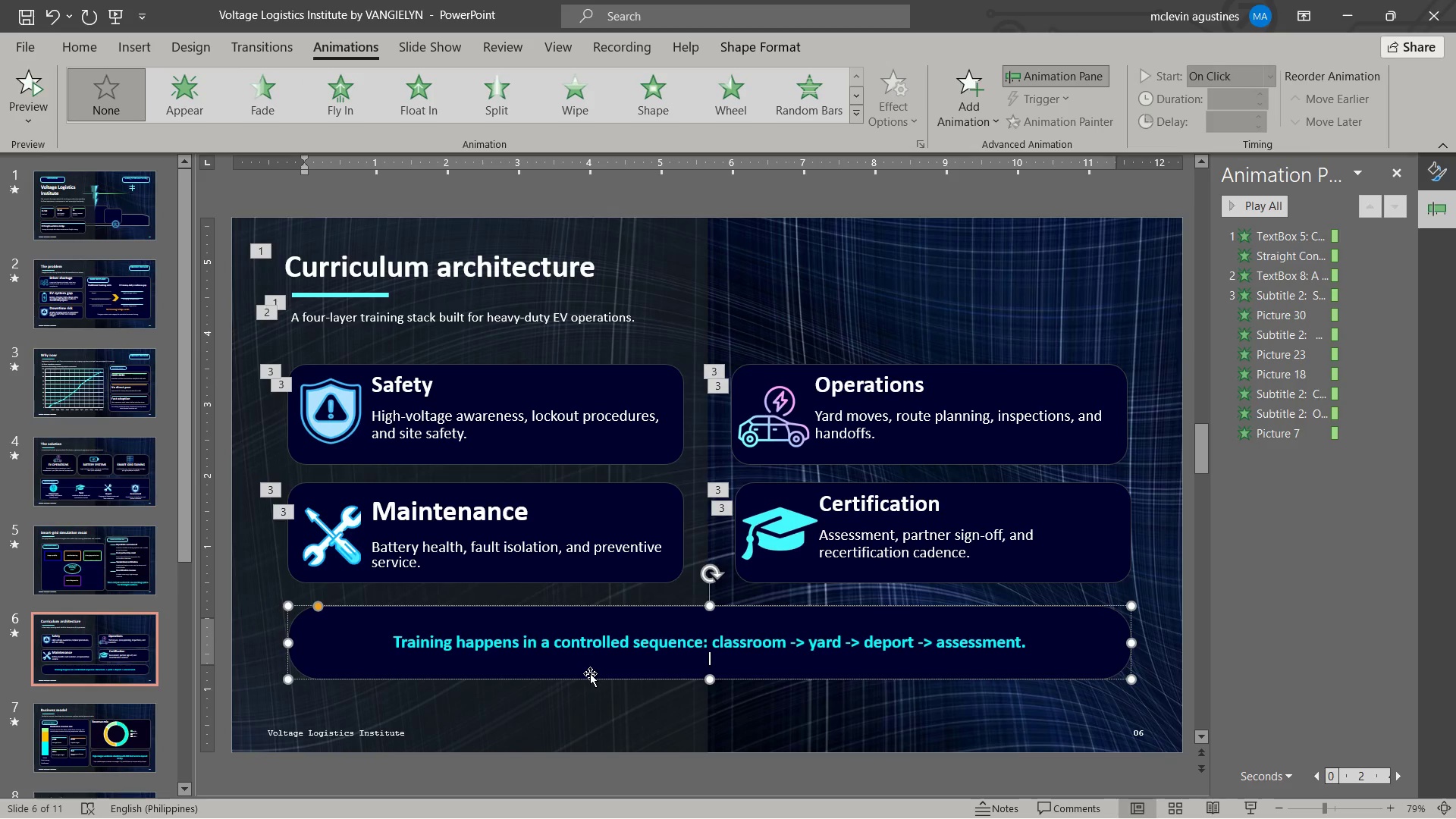 
left_click([590, 673])
 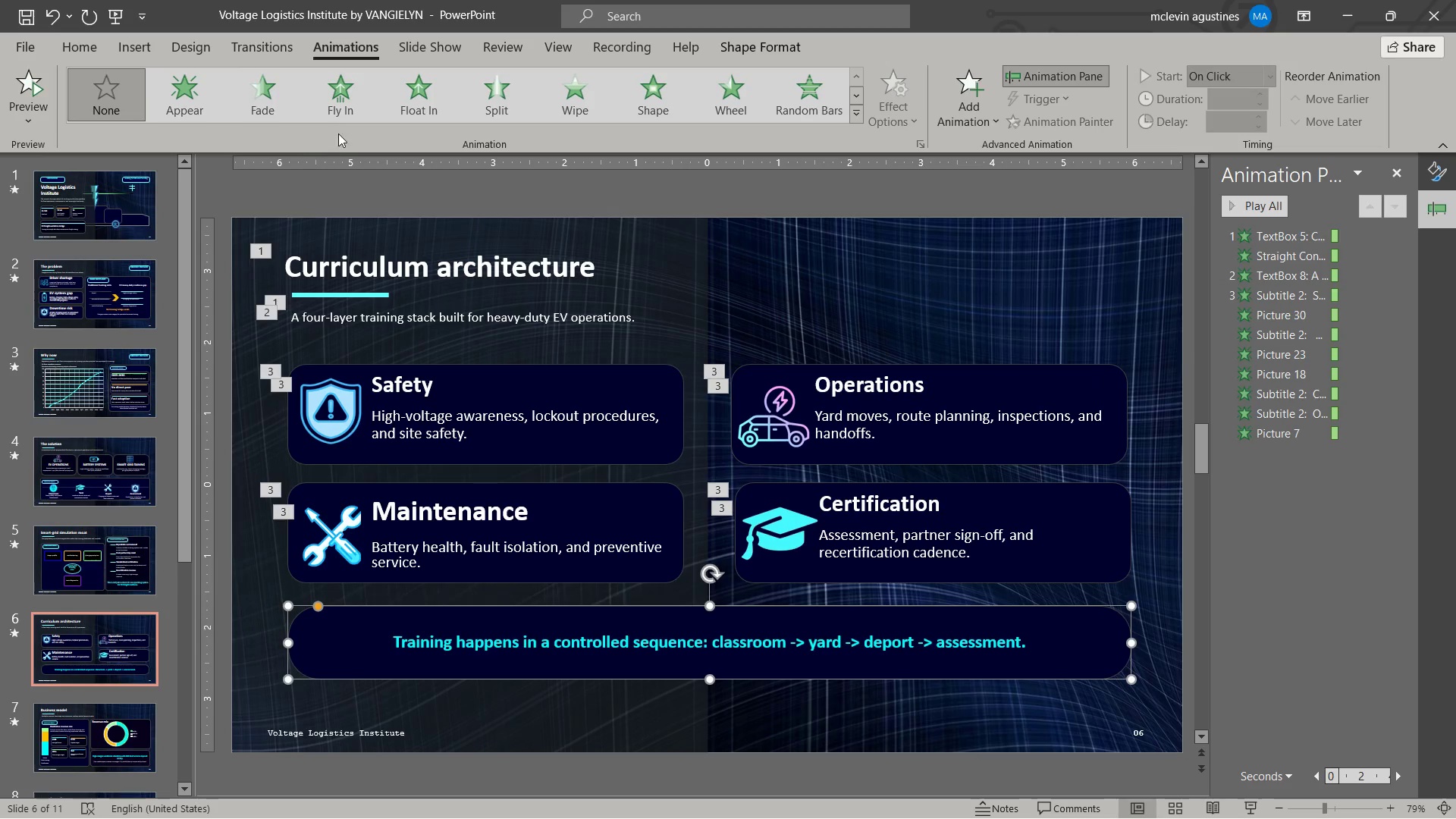 
left_click_drag(start_coordinate=[340, 114], to_coordinate=[278, 111])
 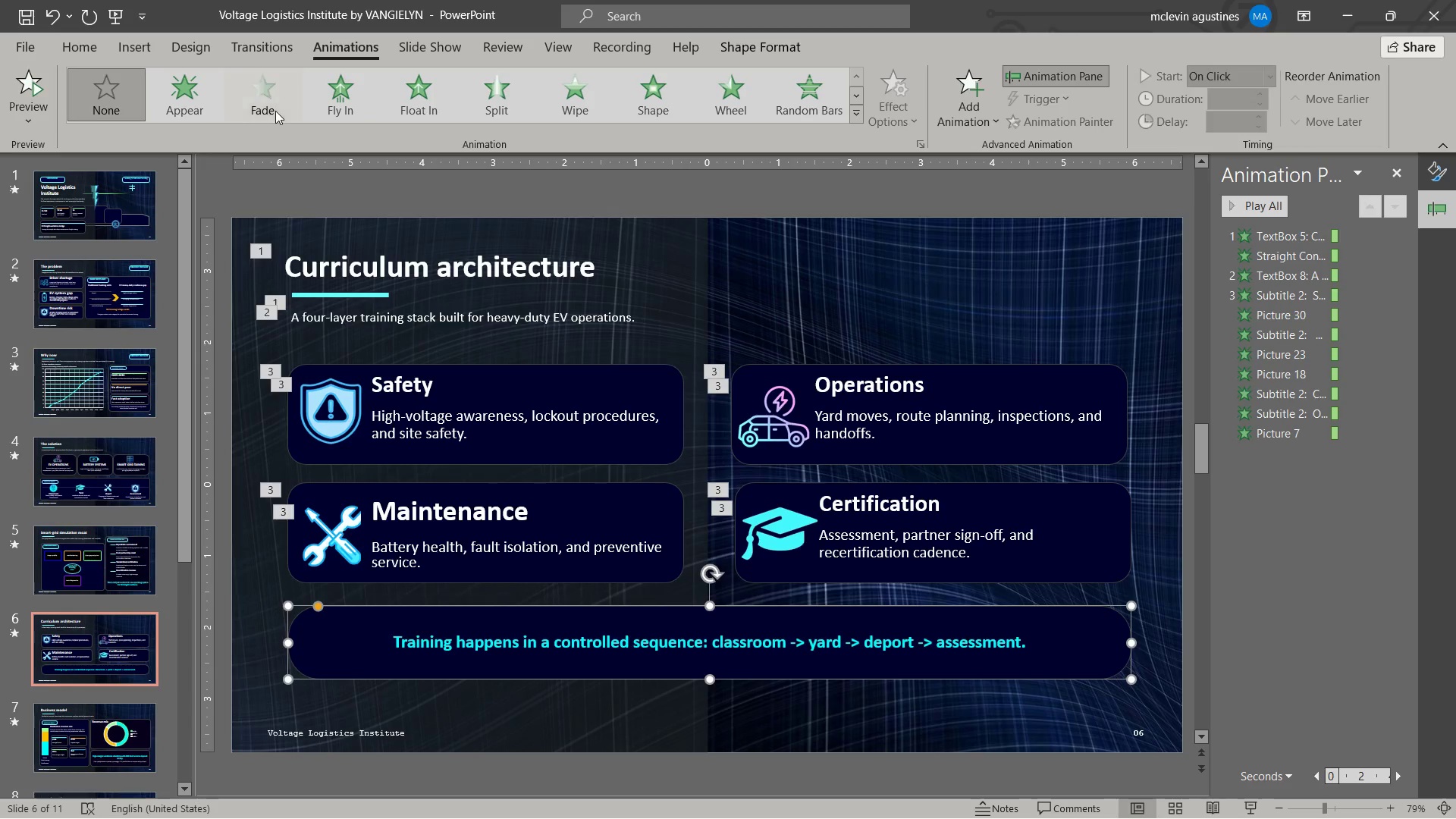 
left_click([275, 111])
 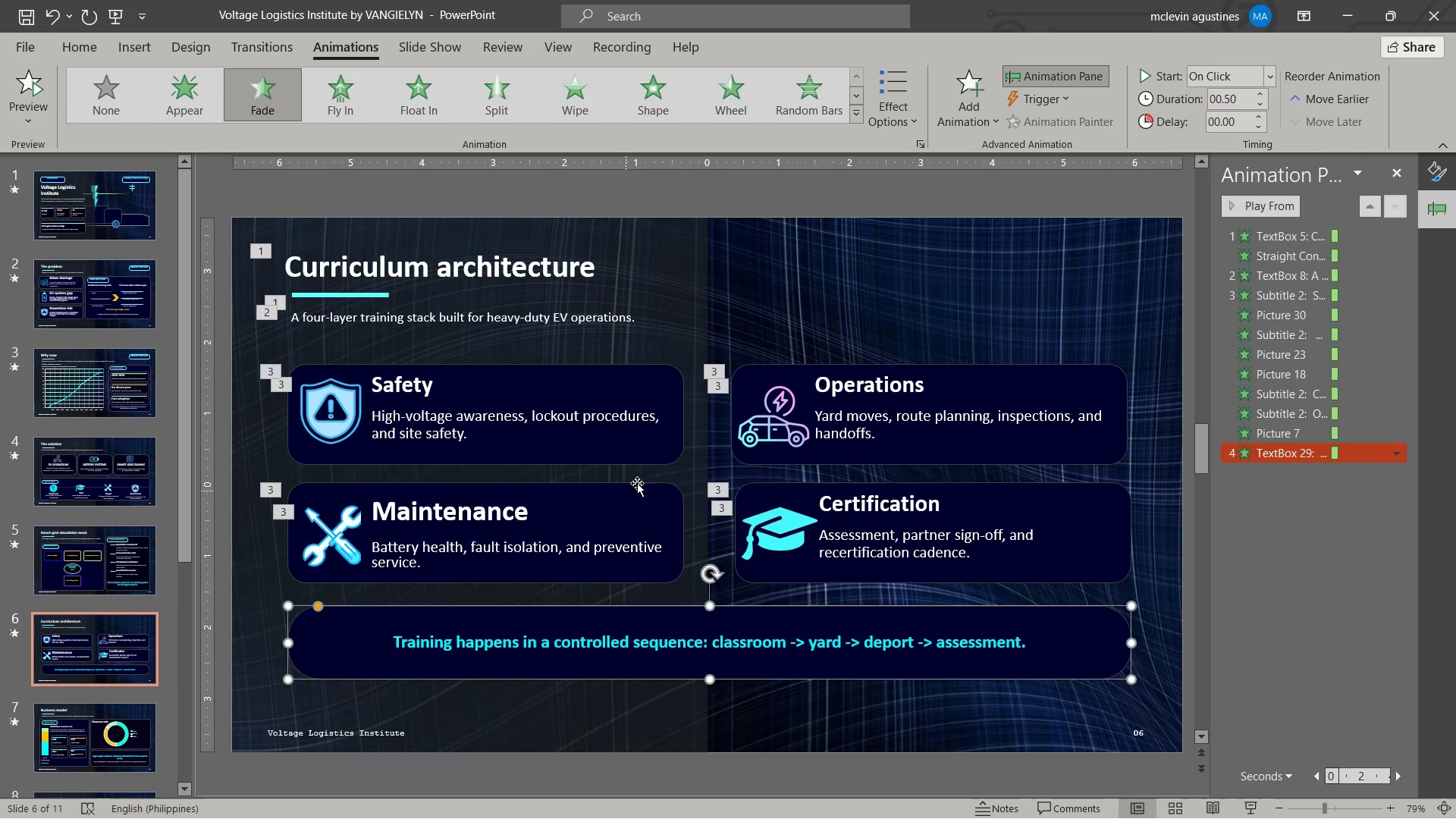 
scroll: coordinate [640, 478], scroll_direction: down, amount: 1.0
 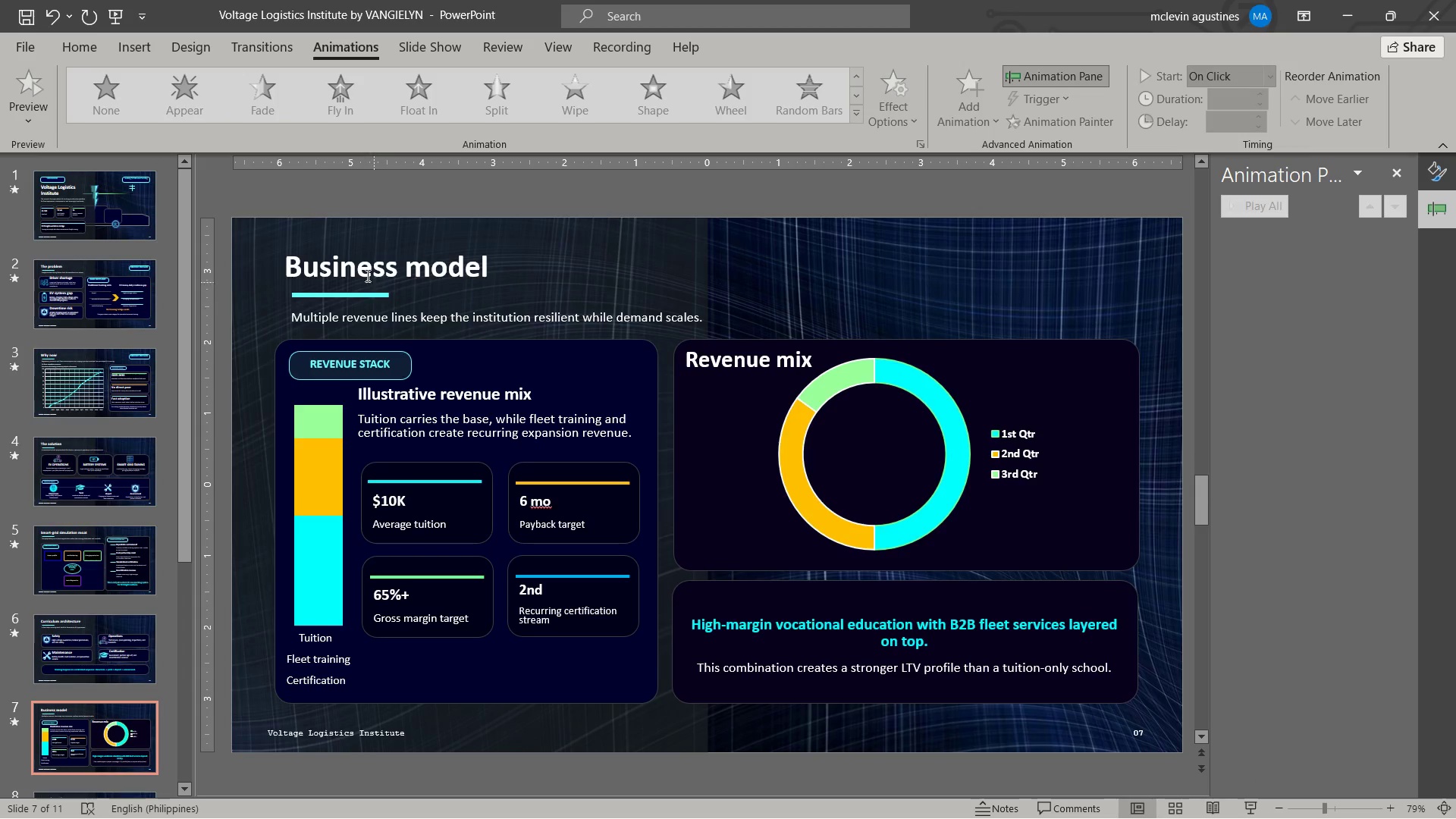 
left_click([359, 268])
 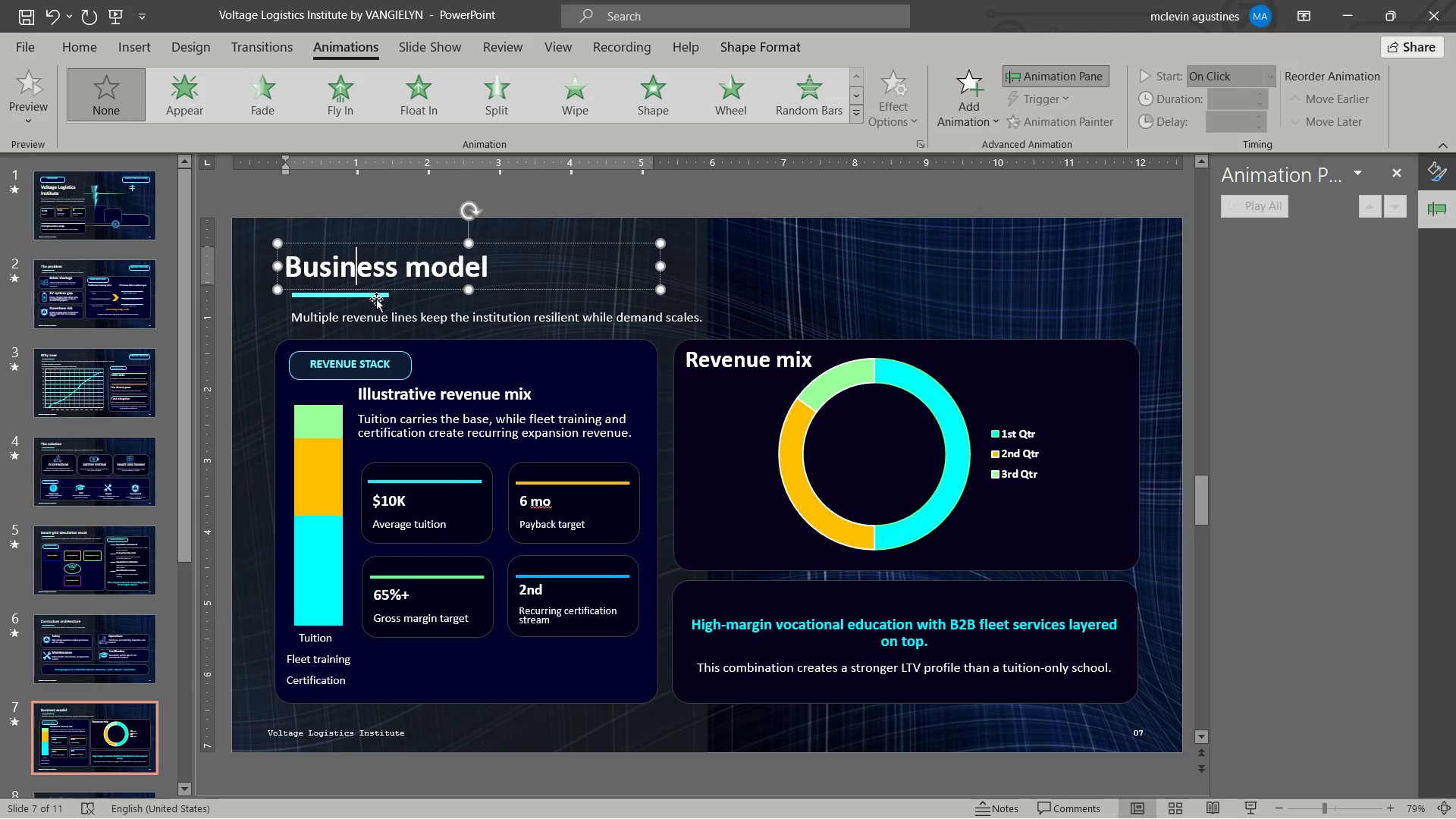 
hold_key(key=ShiftLeft, duration=0.67)
left_click([374, 297])
 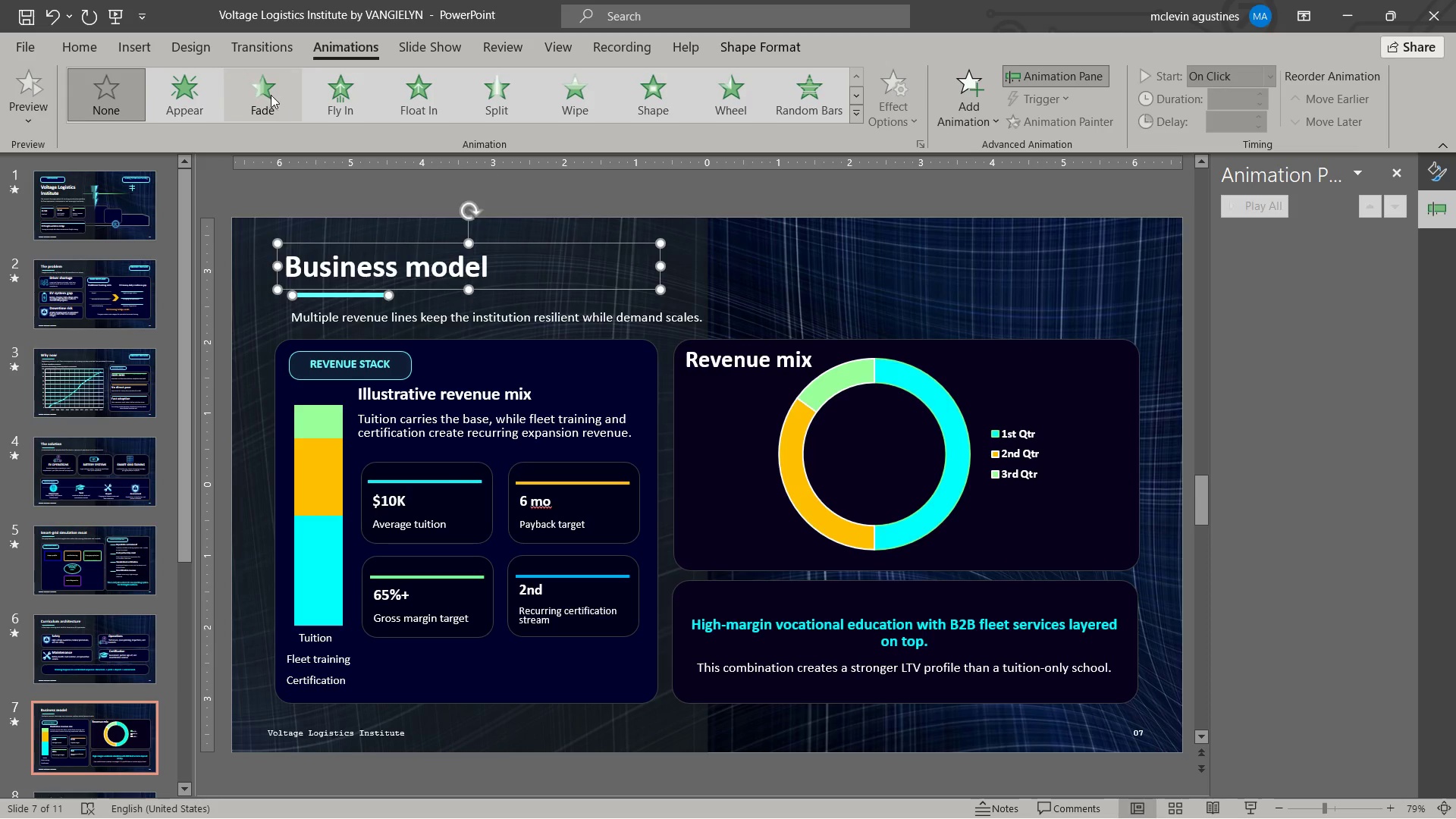 
left_click([271, 95])
 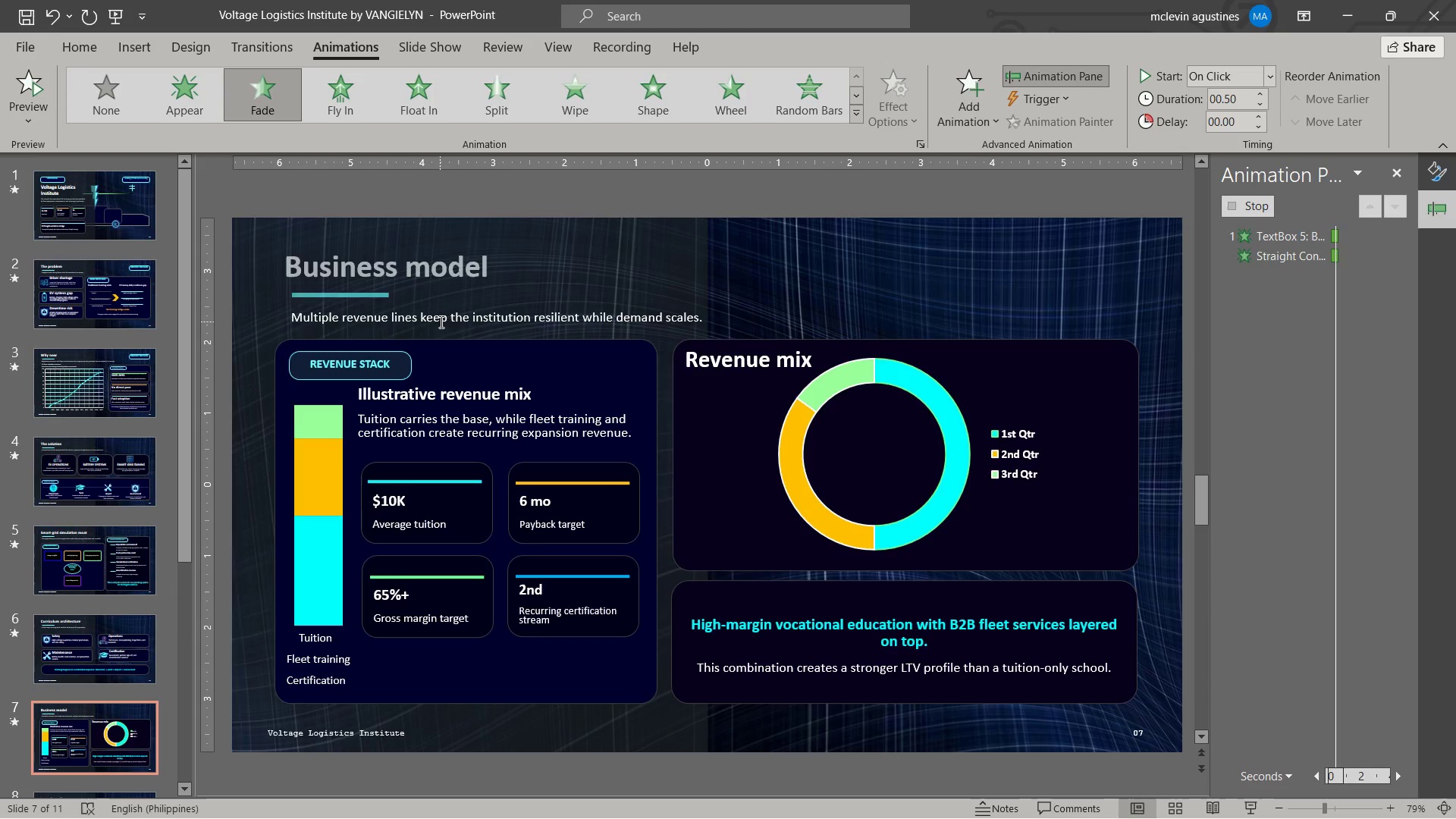 
double_click([450, 312])
 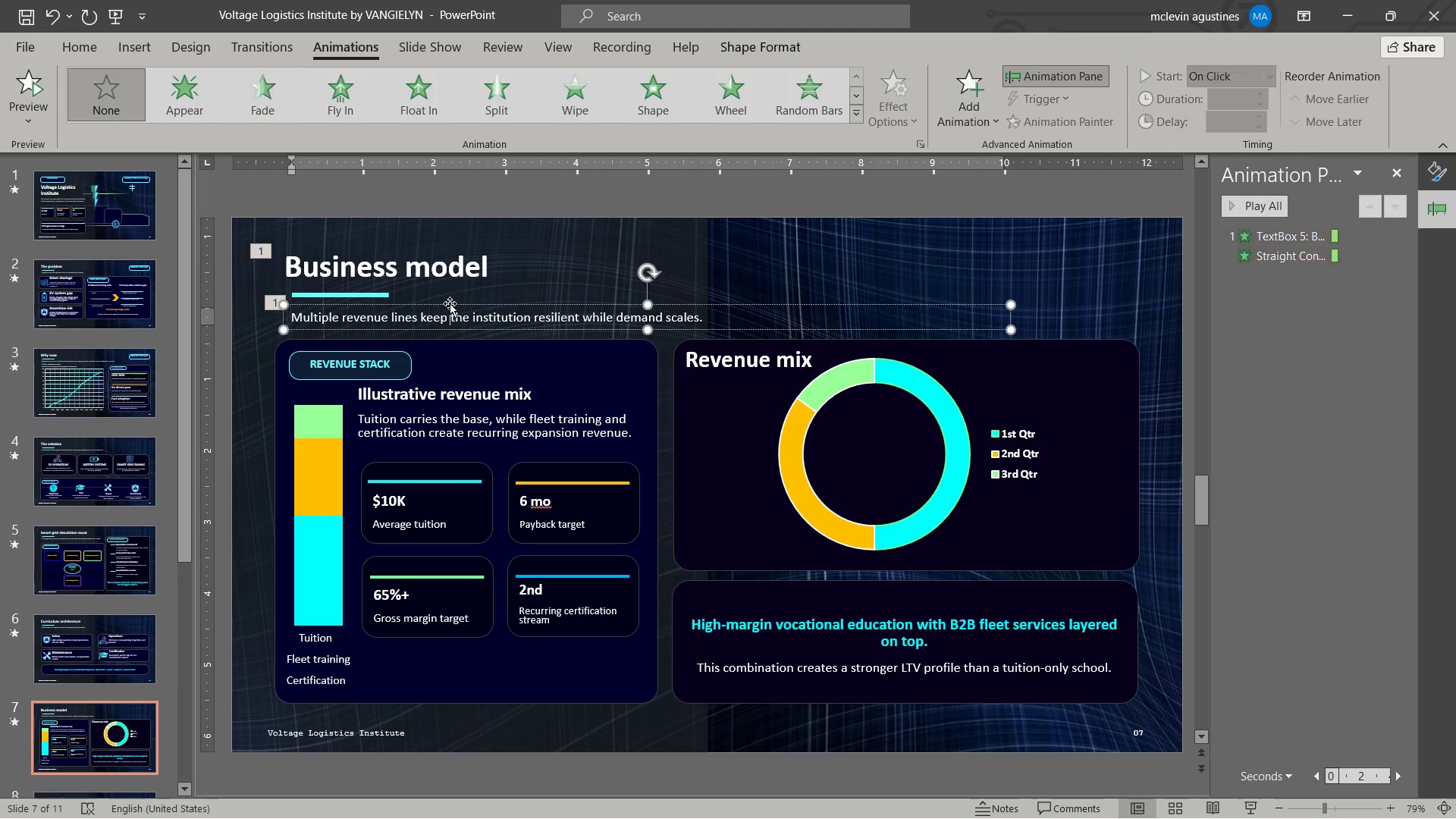 
left_click([450, 303])
 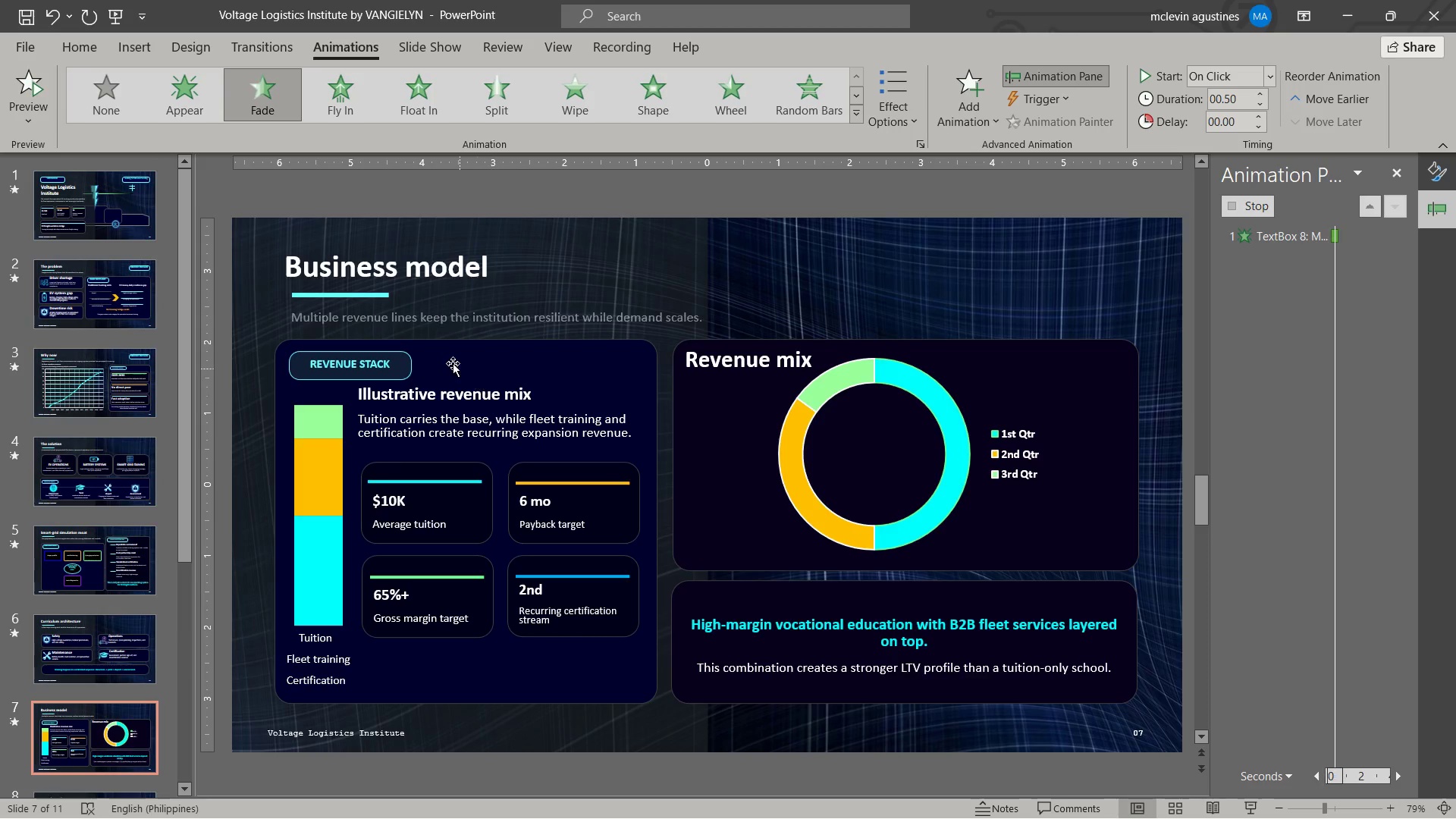 
left_click([384, 374])
 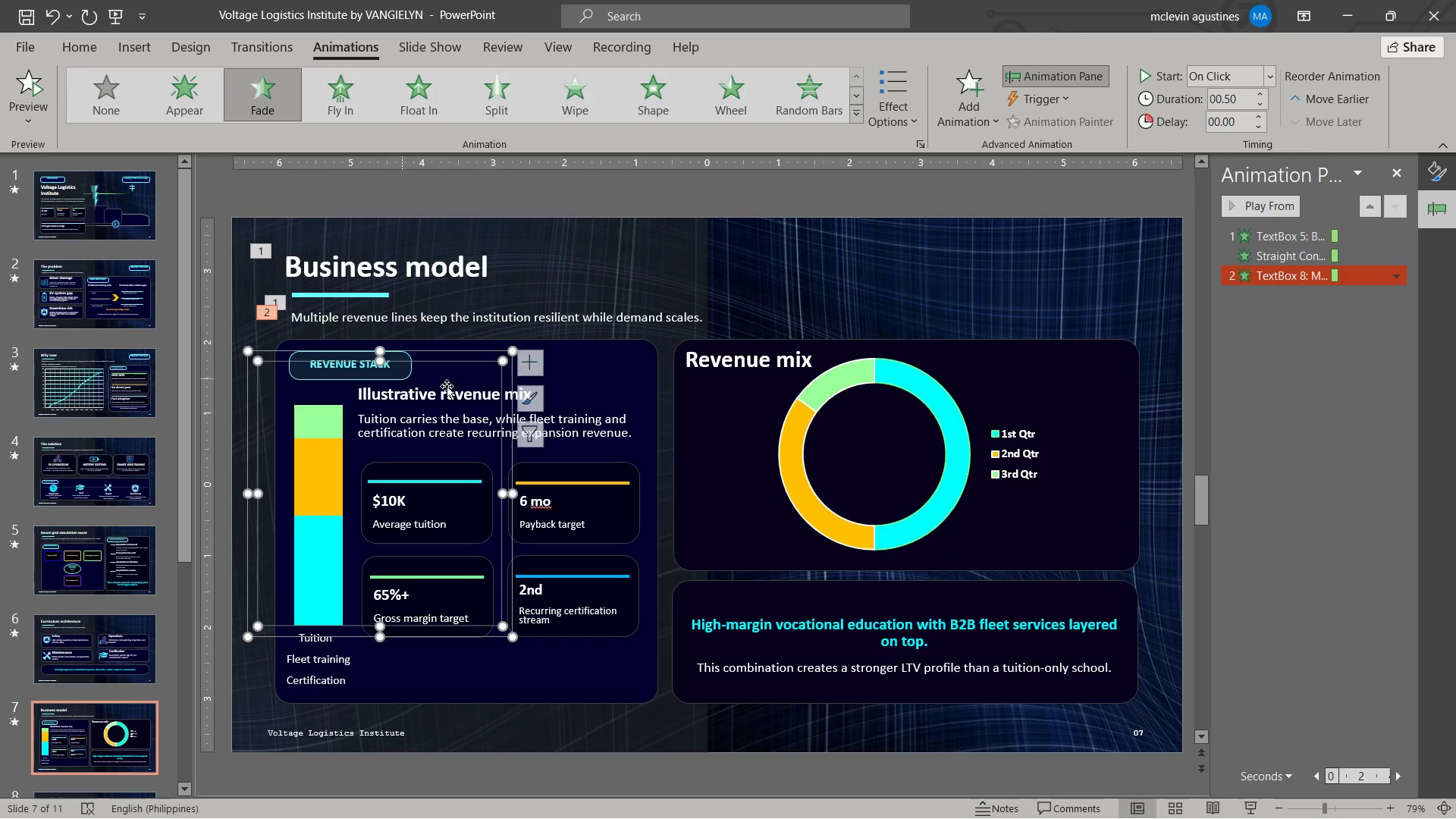 
hold_key(key=ShiftLeft, duration=4.64)
left_click([609, 375])
 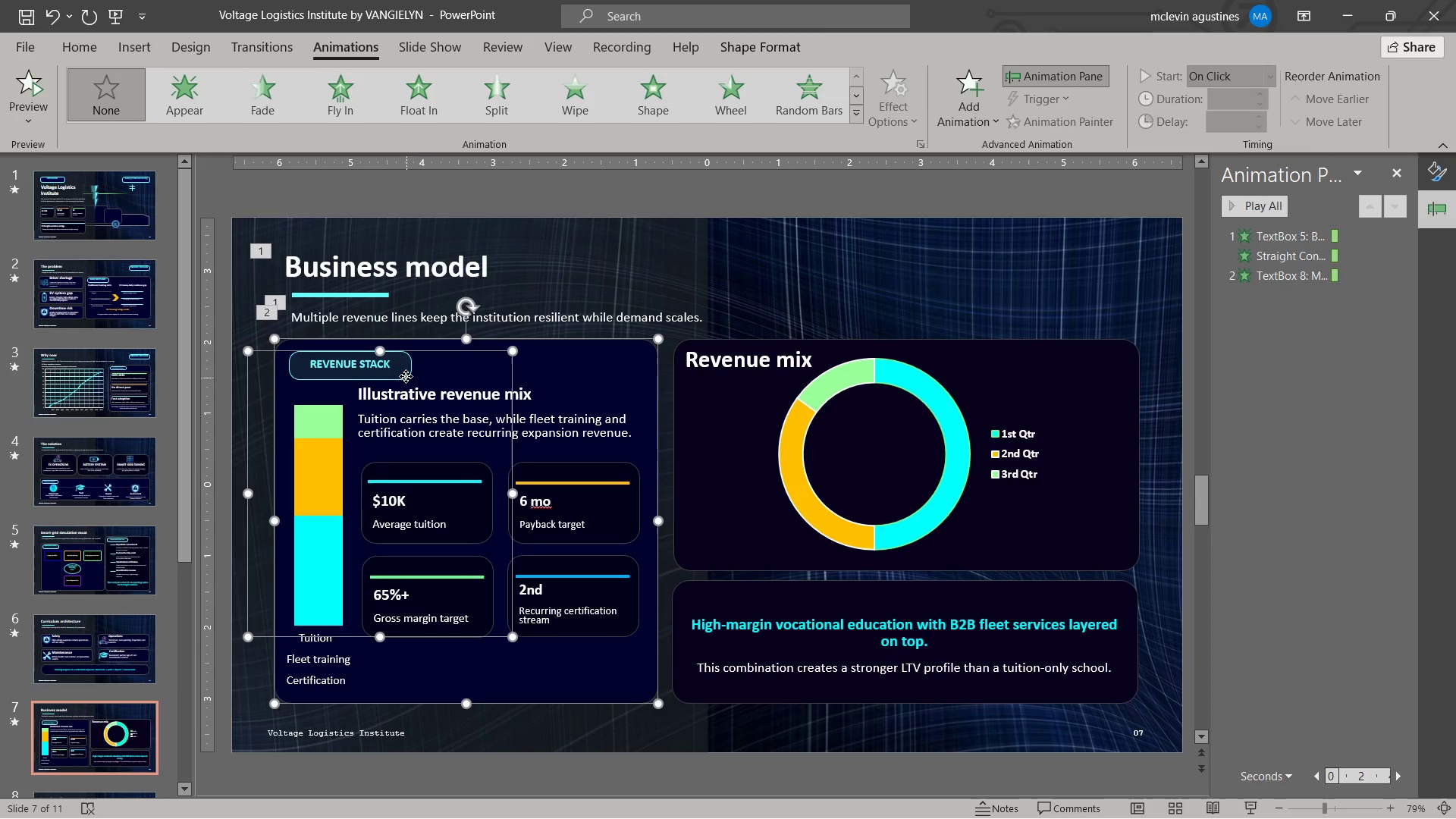 
left_click([405, 376])
 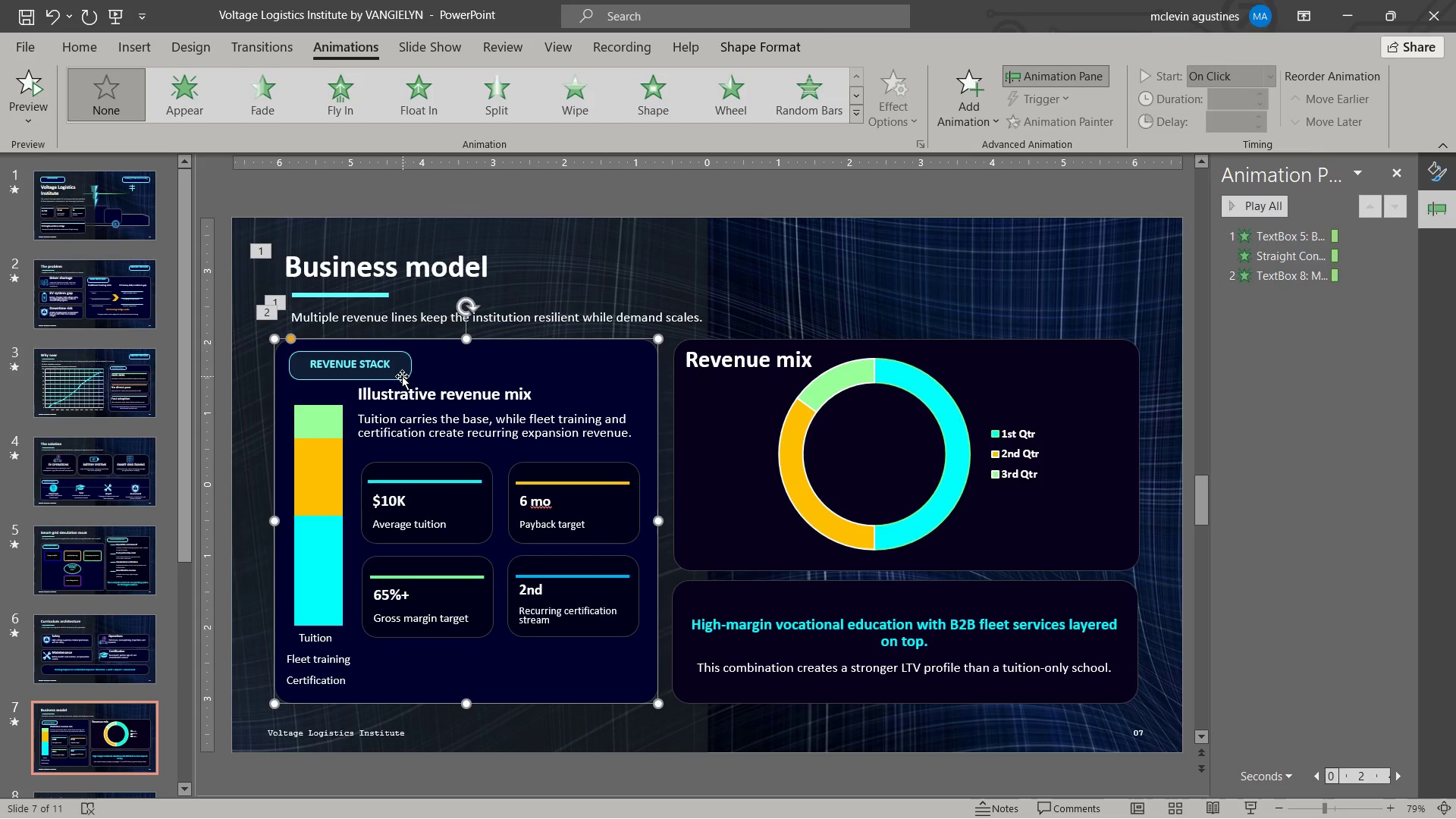 
left_click([402, 376])
 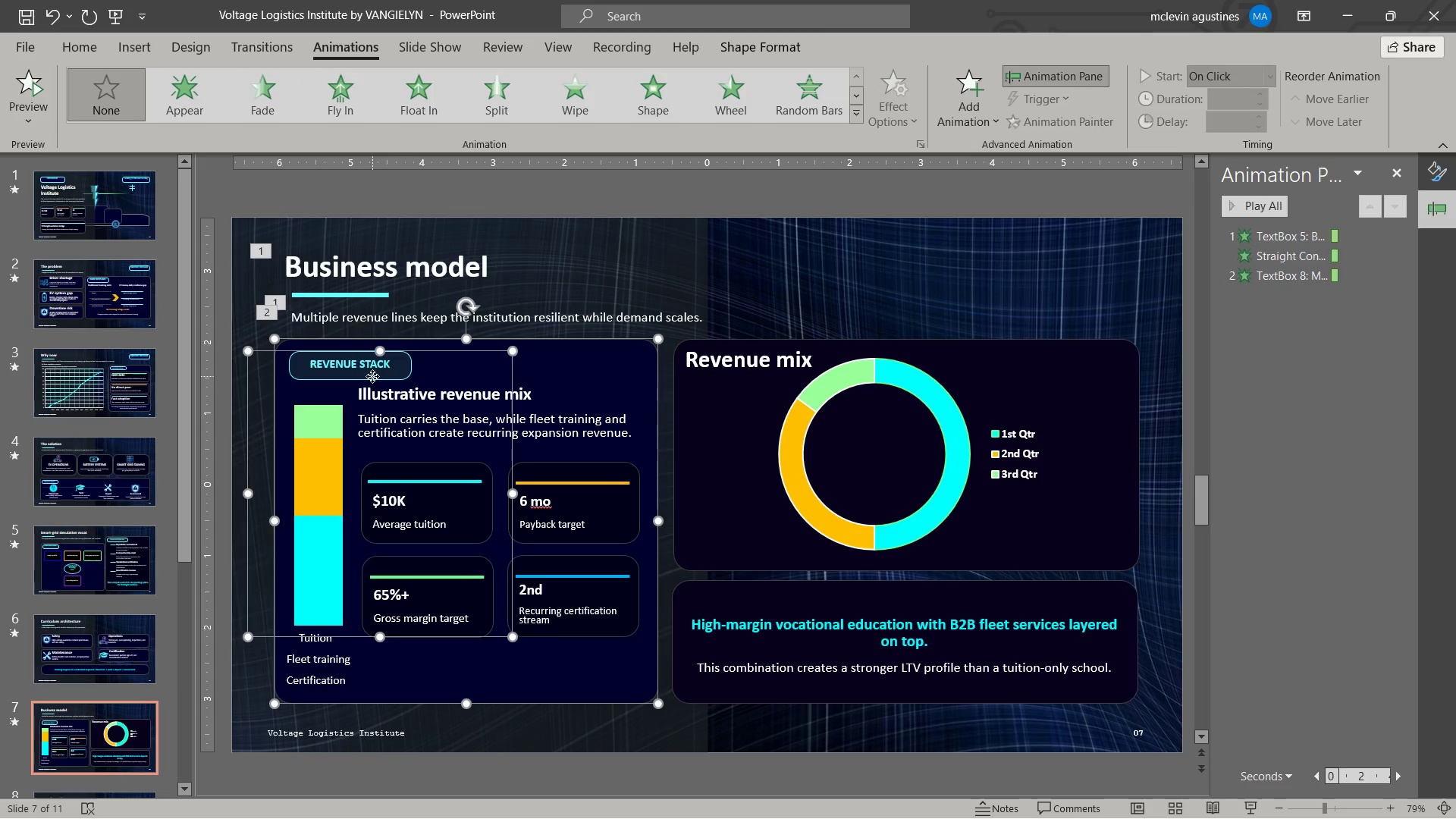 
double_click([372, 376])
 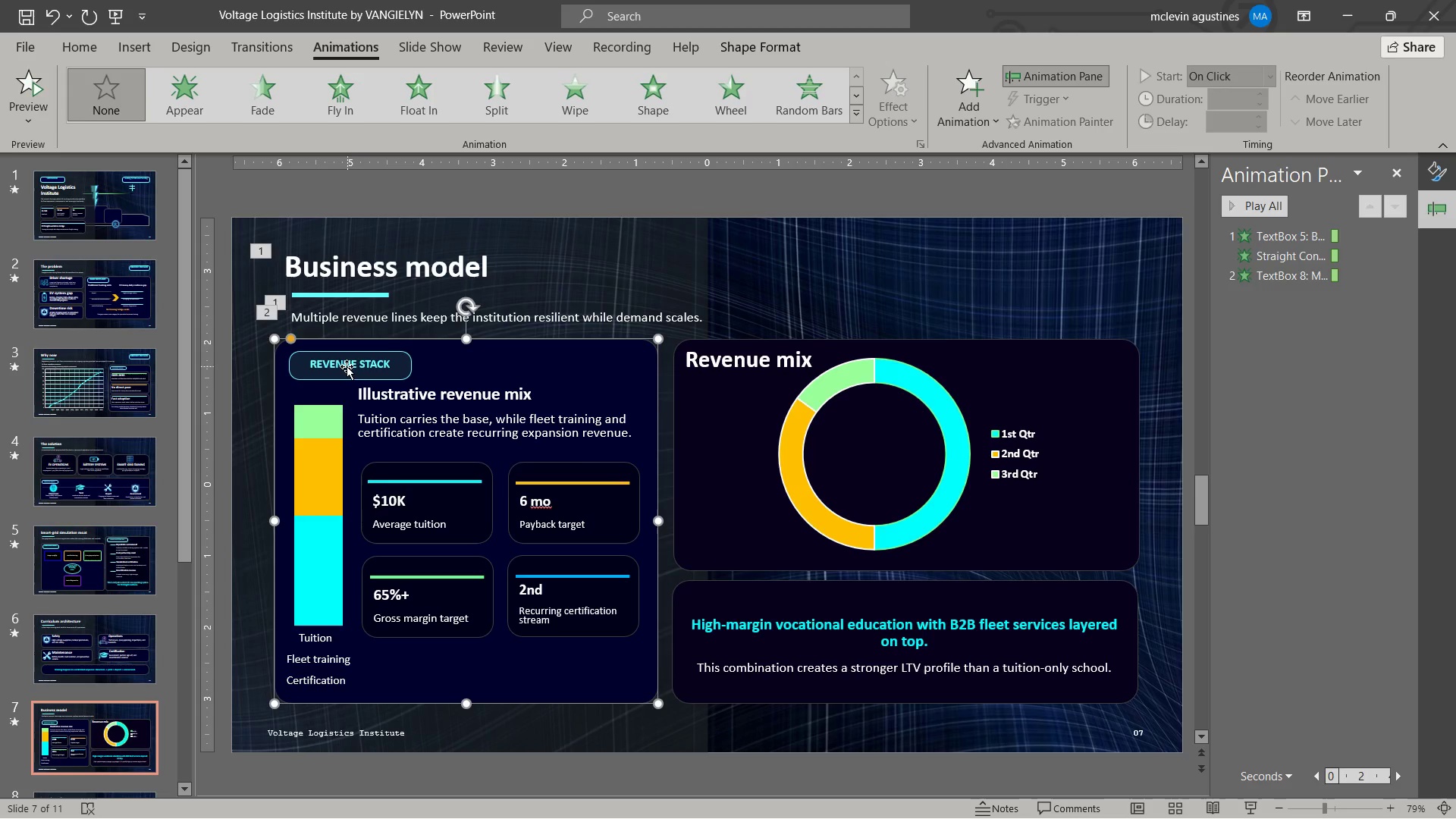 
triple_click([347, 366])
 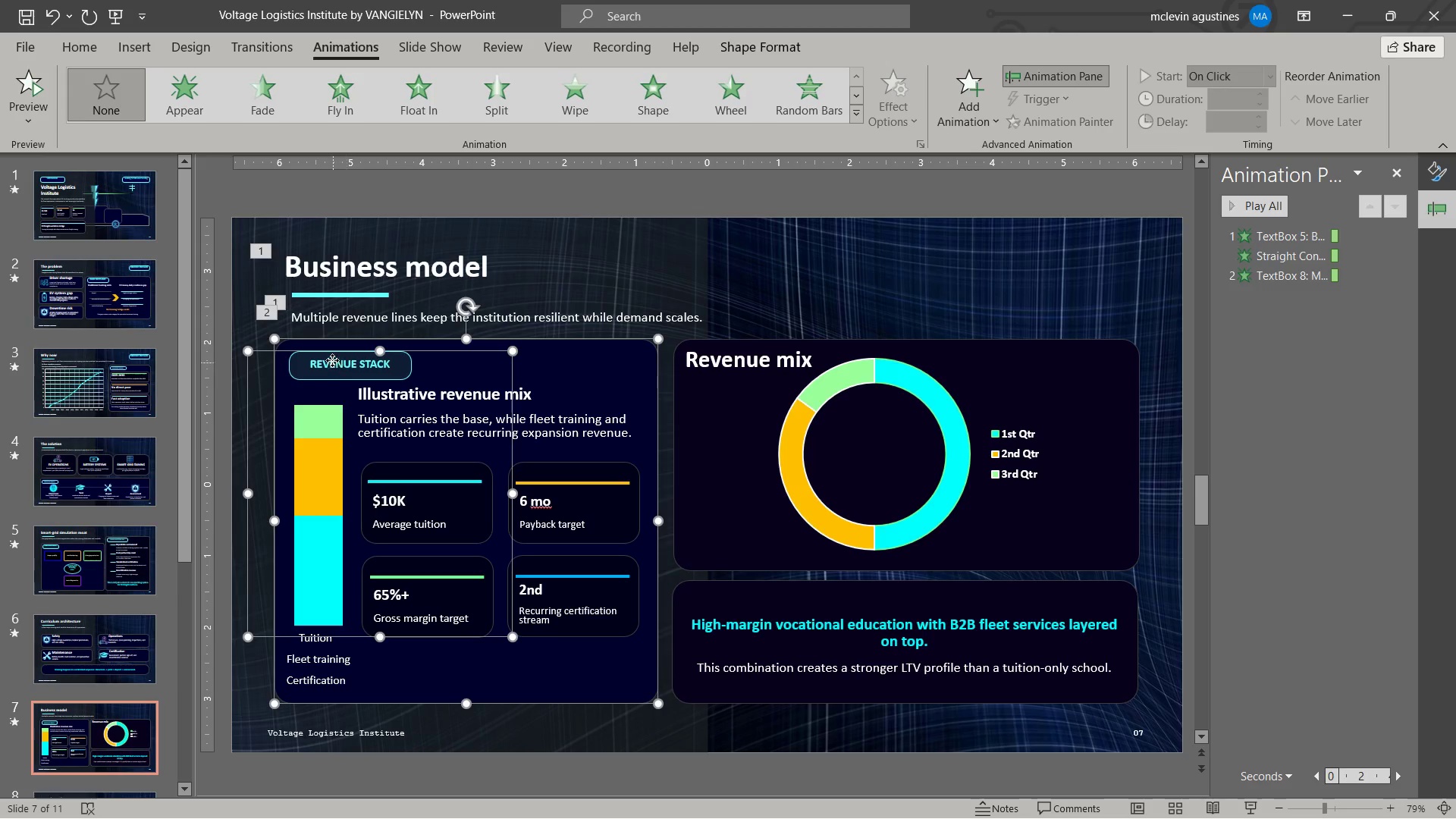 
left_click([331, 359])
 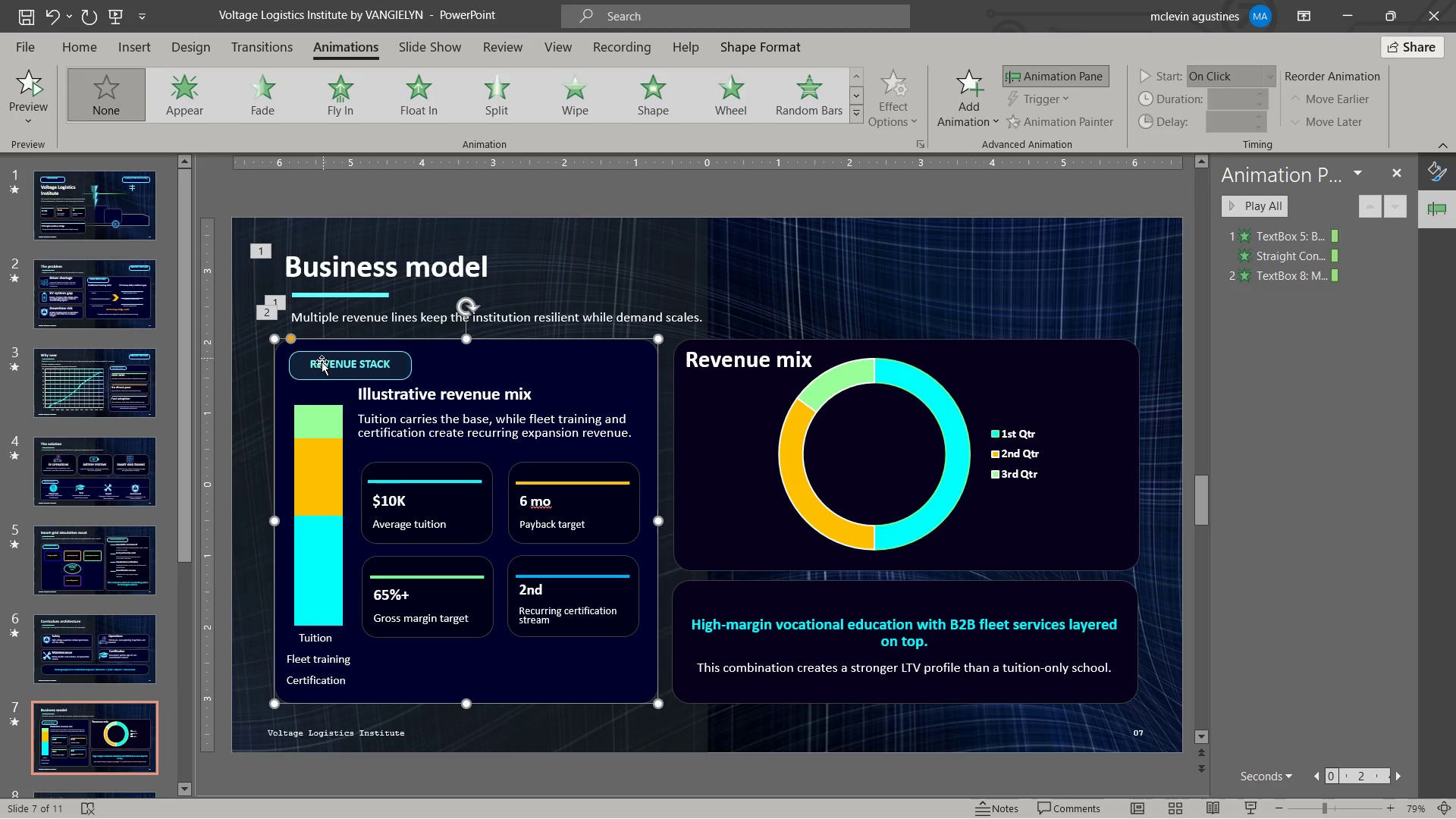 
left_click_drag(start_coordinate=[322, 364], to_coordinate=[291, 376])
 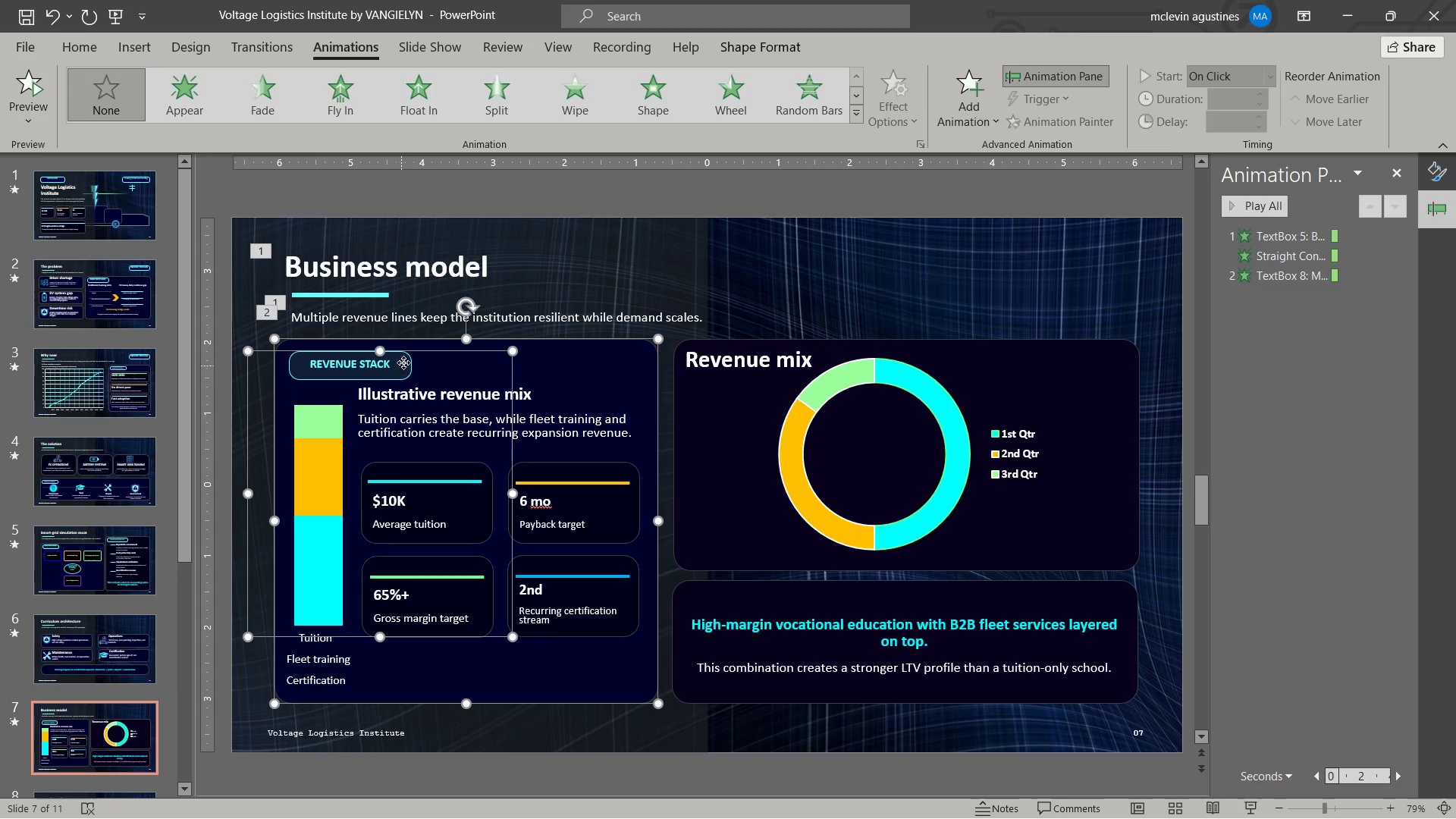 
left_click([291, 376])
 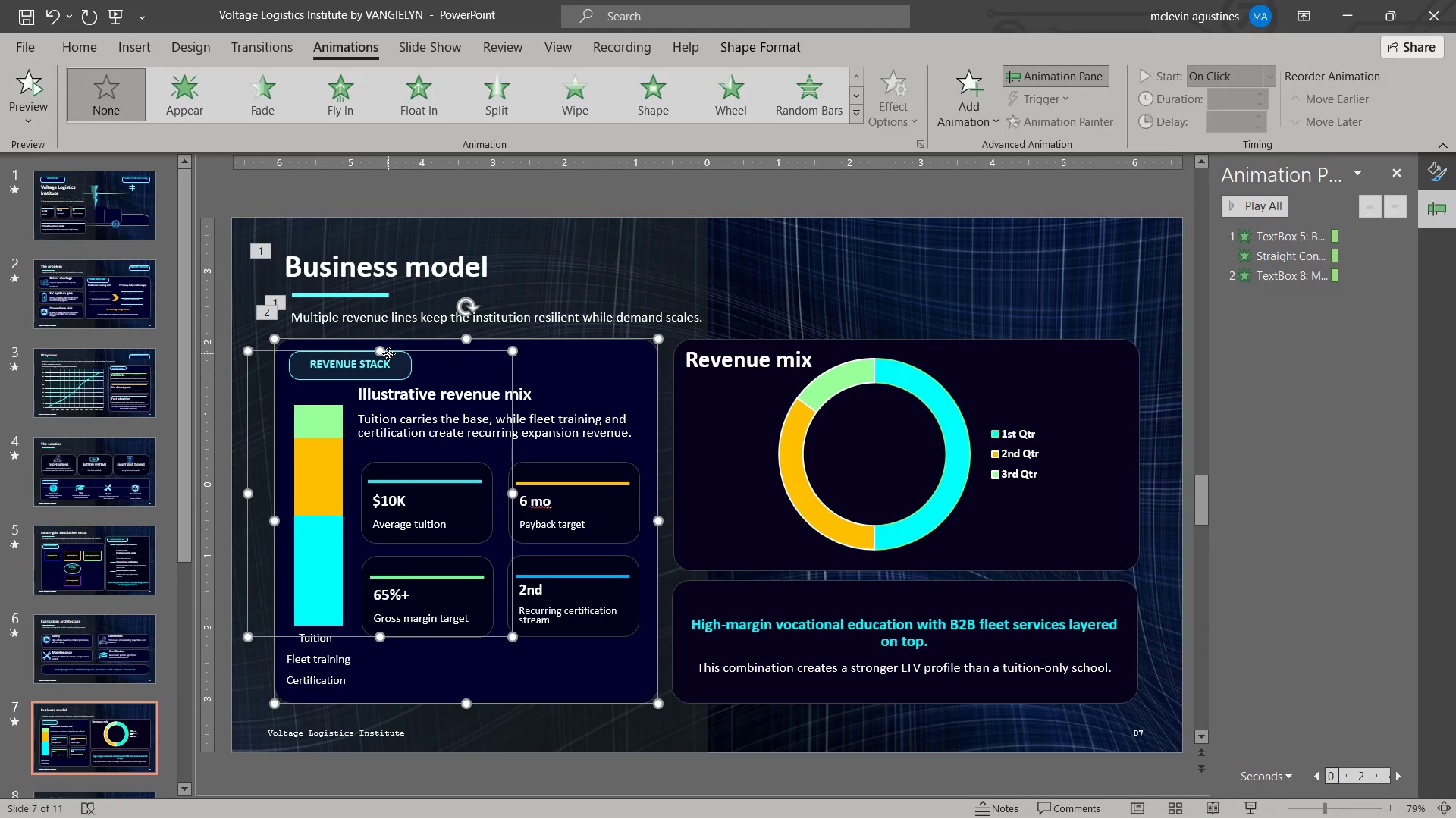 
left_click_drag(start_coordinate=[380, 350], to_coordinate=[381, 363])
 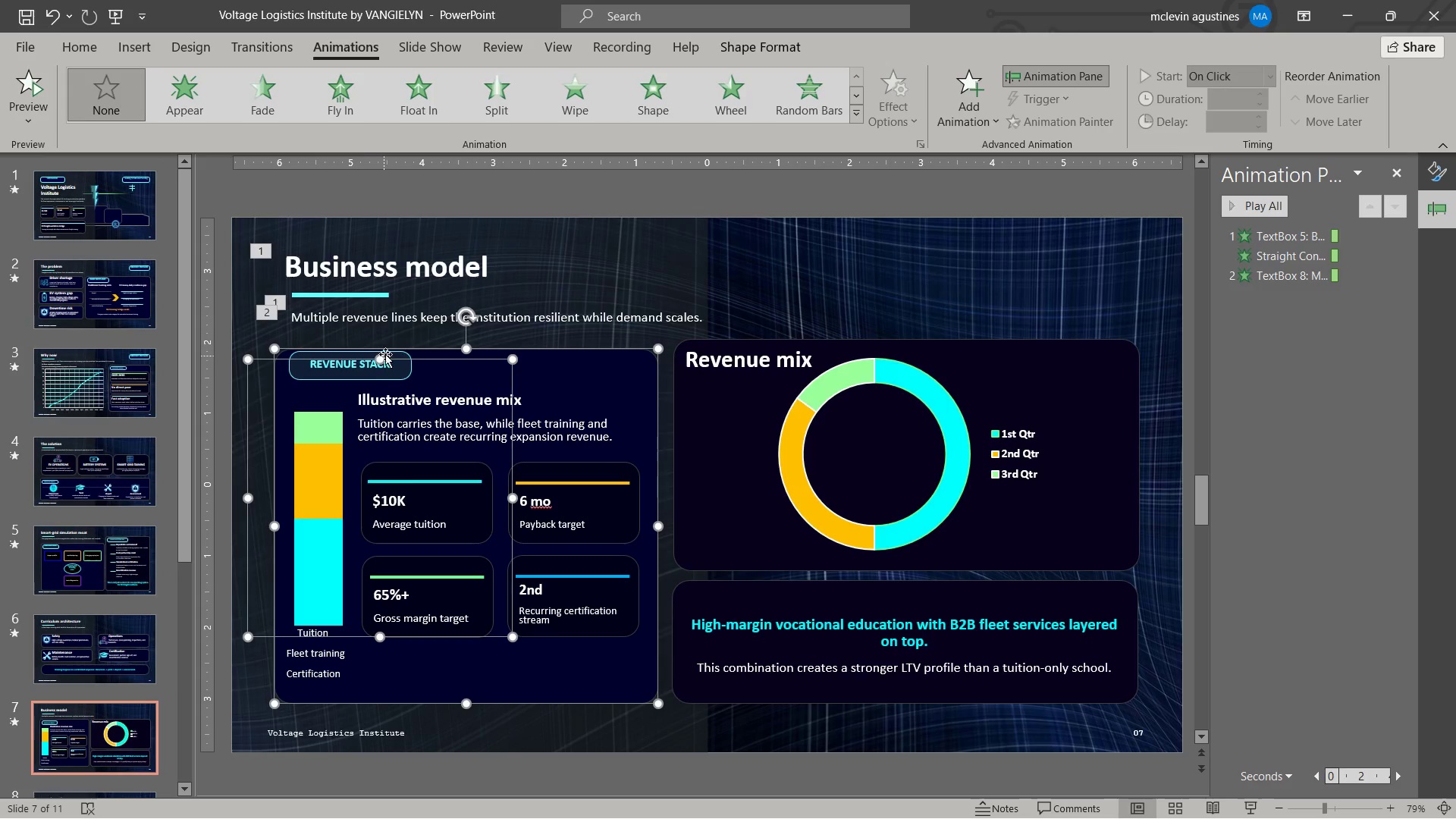 
hold_key(key=ShiftLeft, duration=13.62)
left_click([388, 353])
 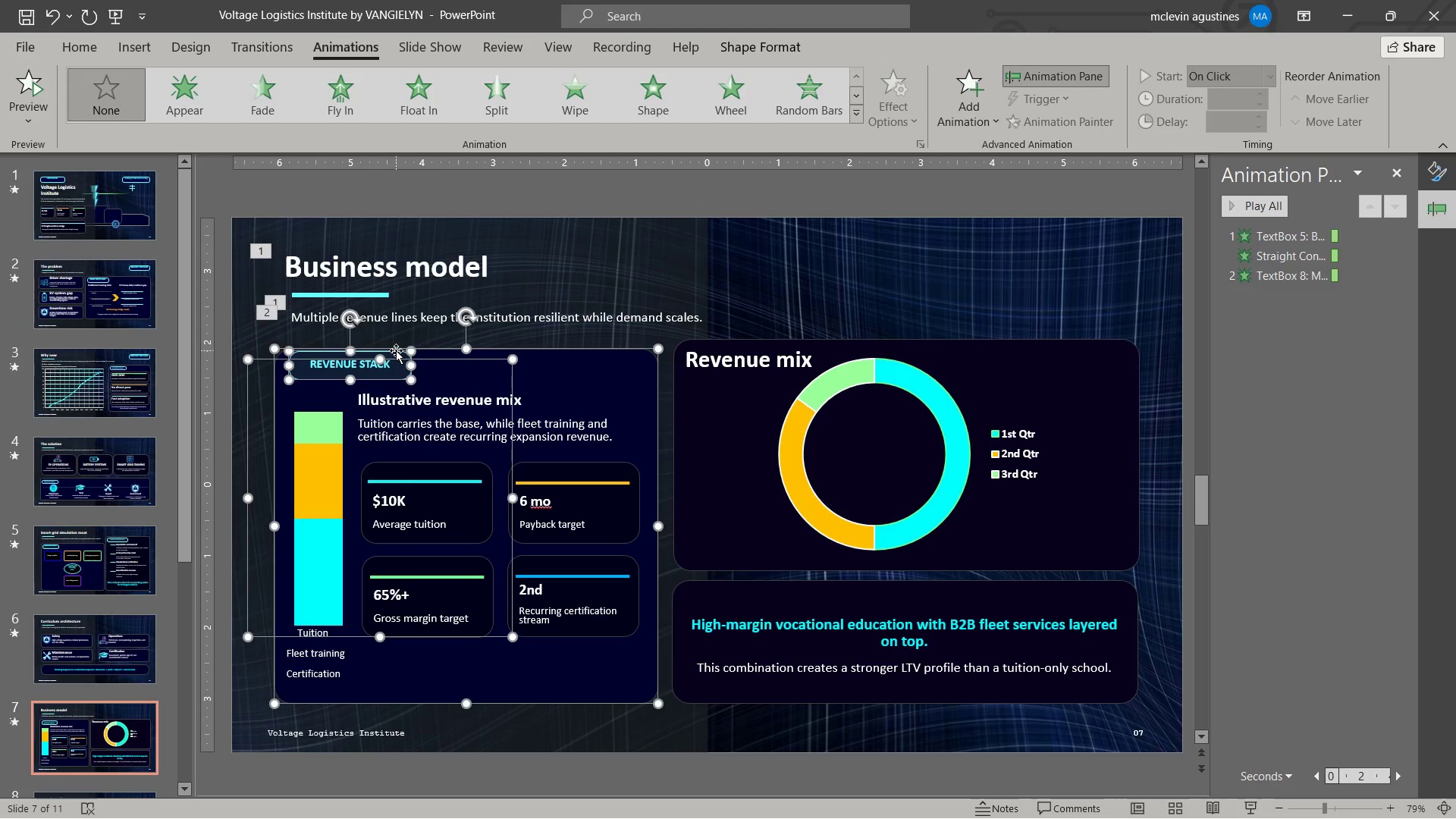 
left_click([396, 350])
 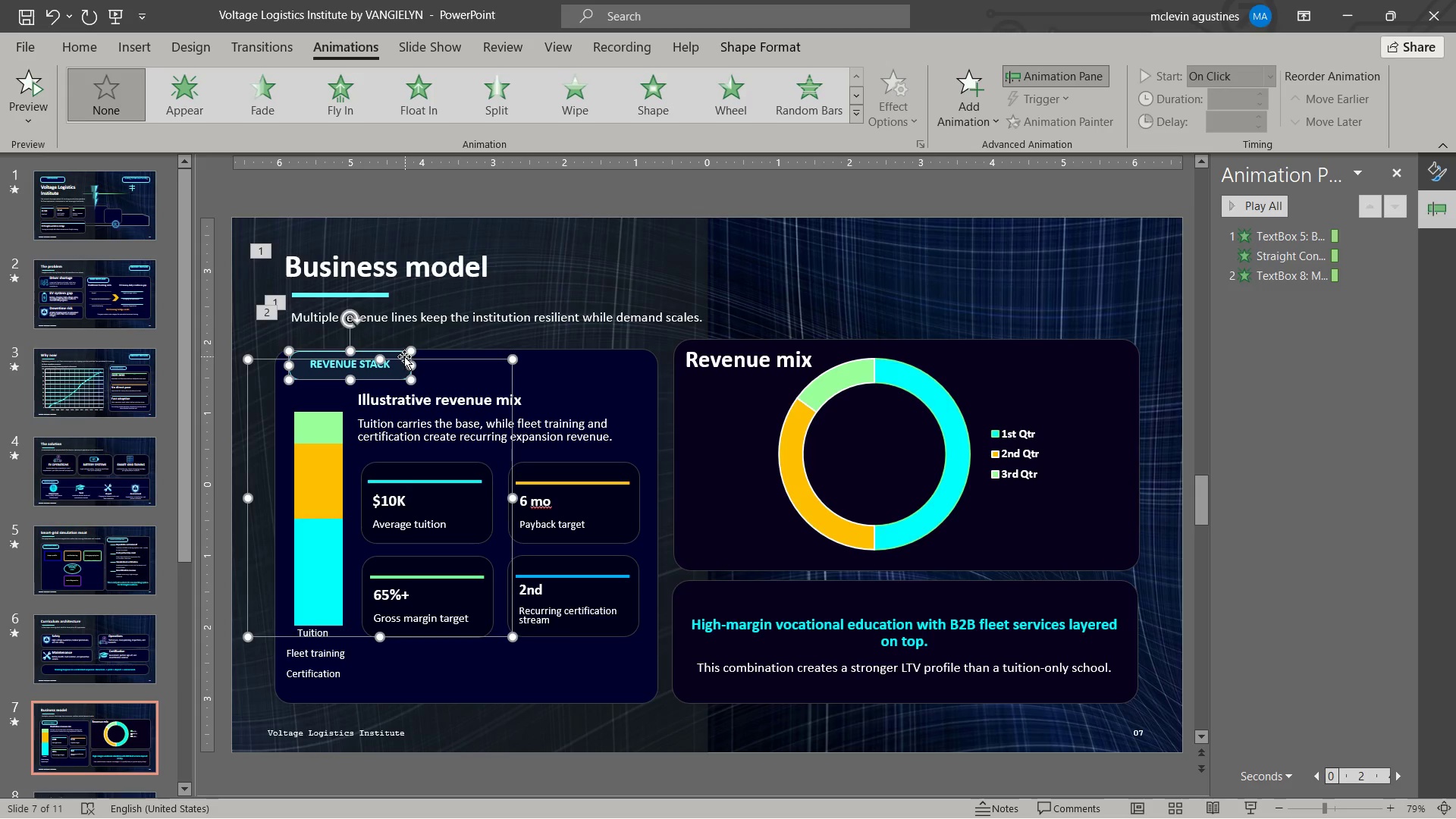 
left_click([404, 356])
 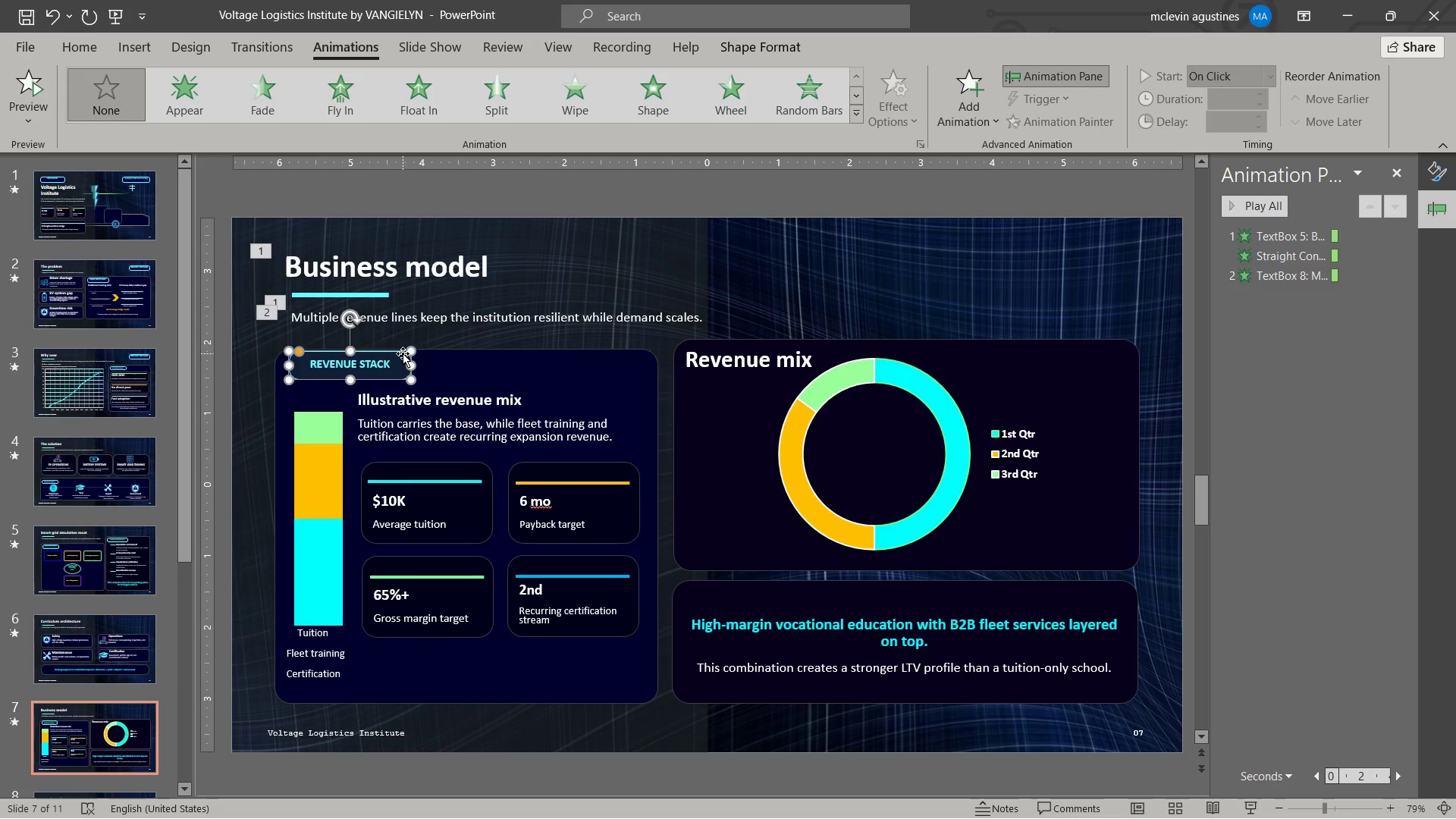 
left_click([440, 360])
 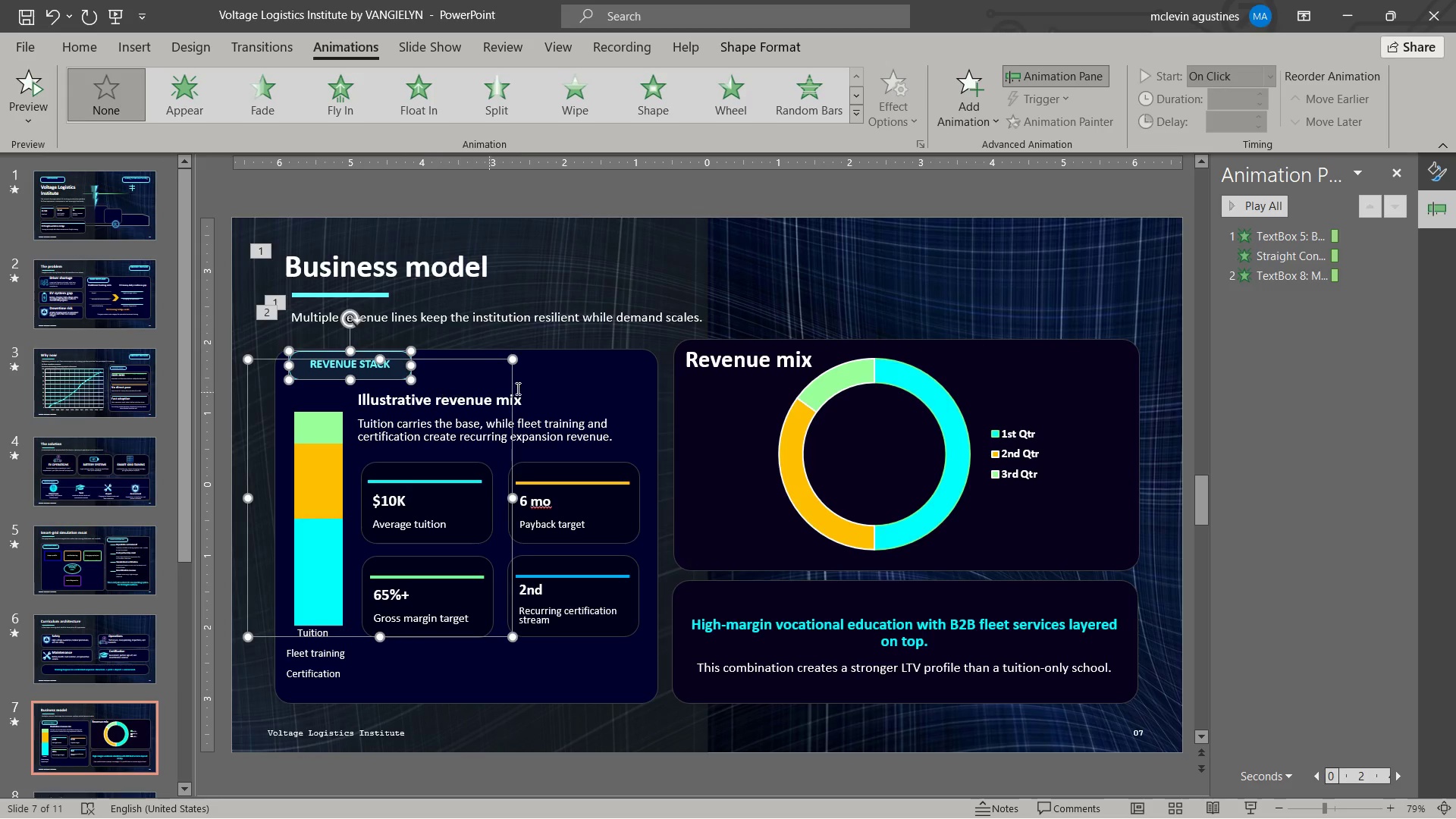 
left_click([546, 388])
 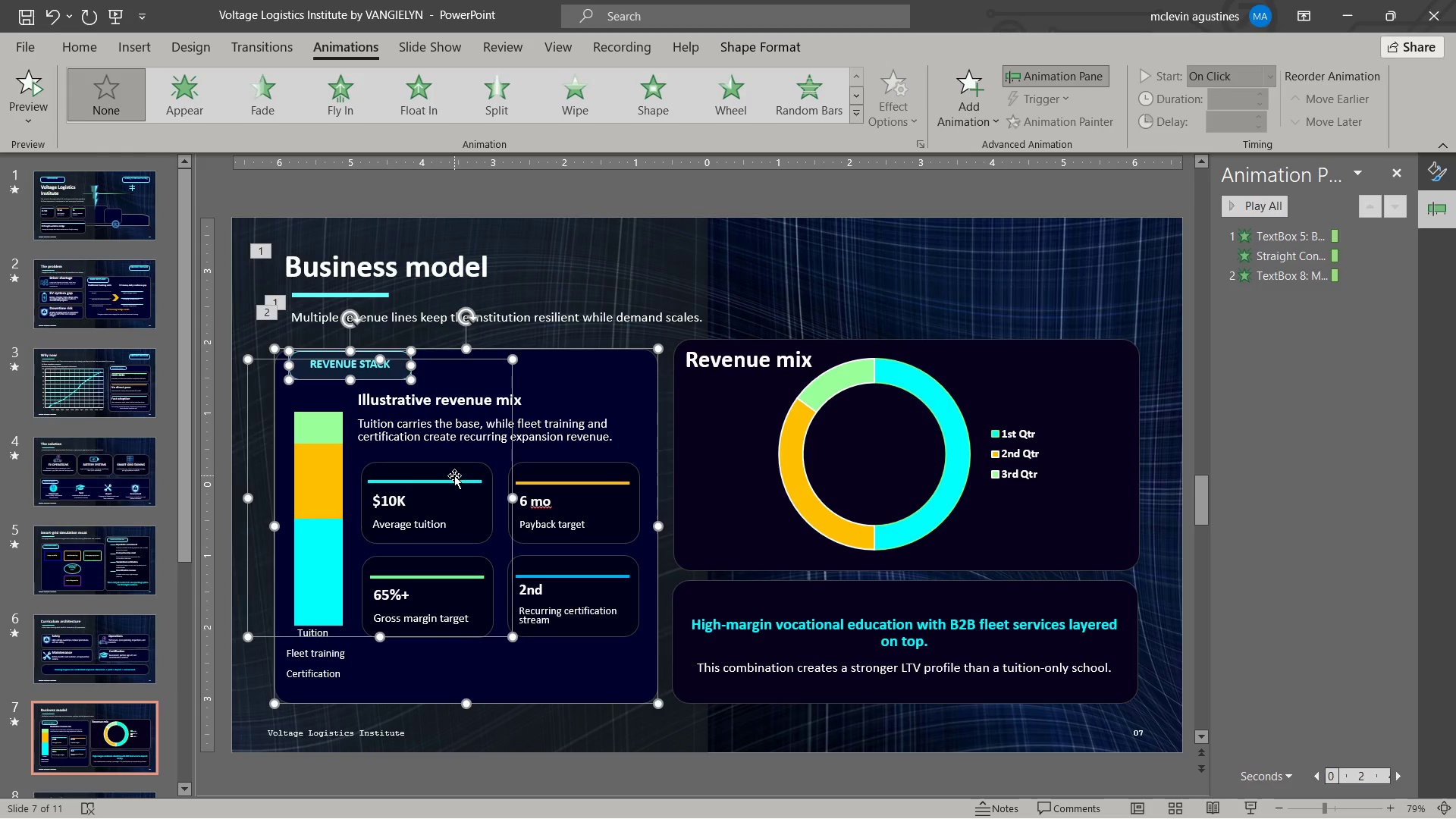 
left_click([454, 479])
 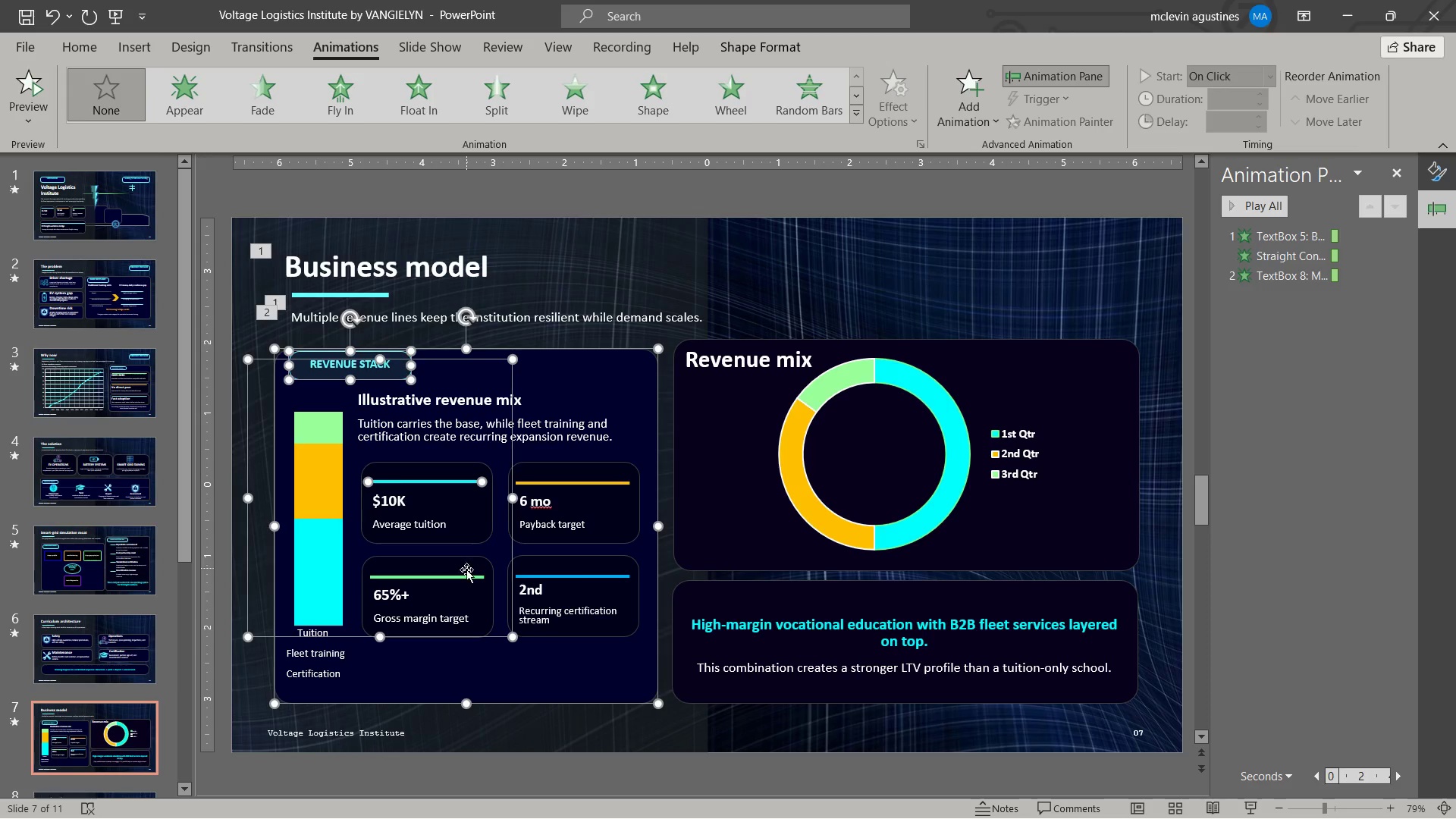 
left_click([468, 575])
 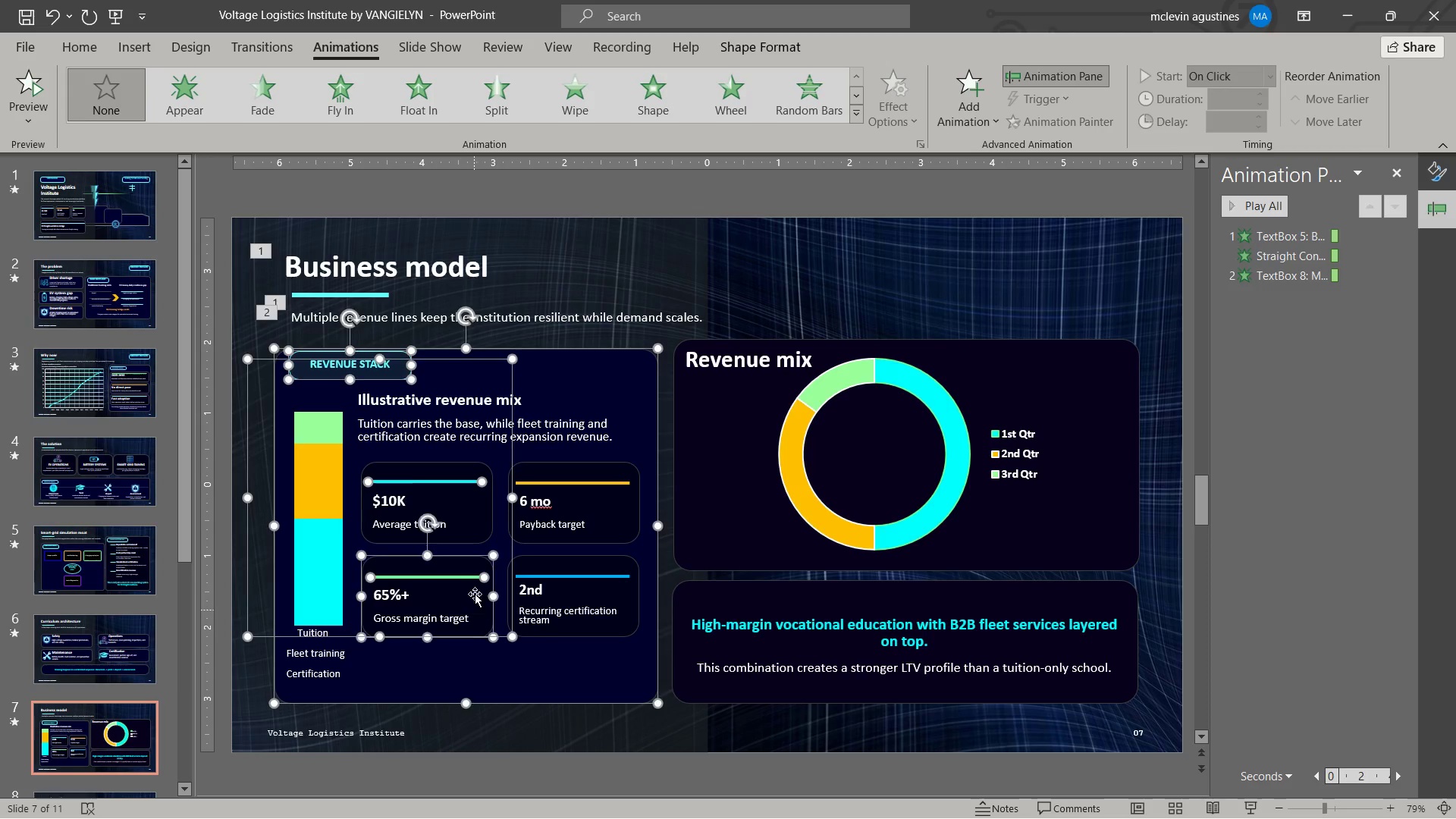 
double_click([472, 566])
 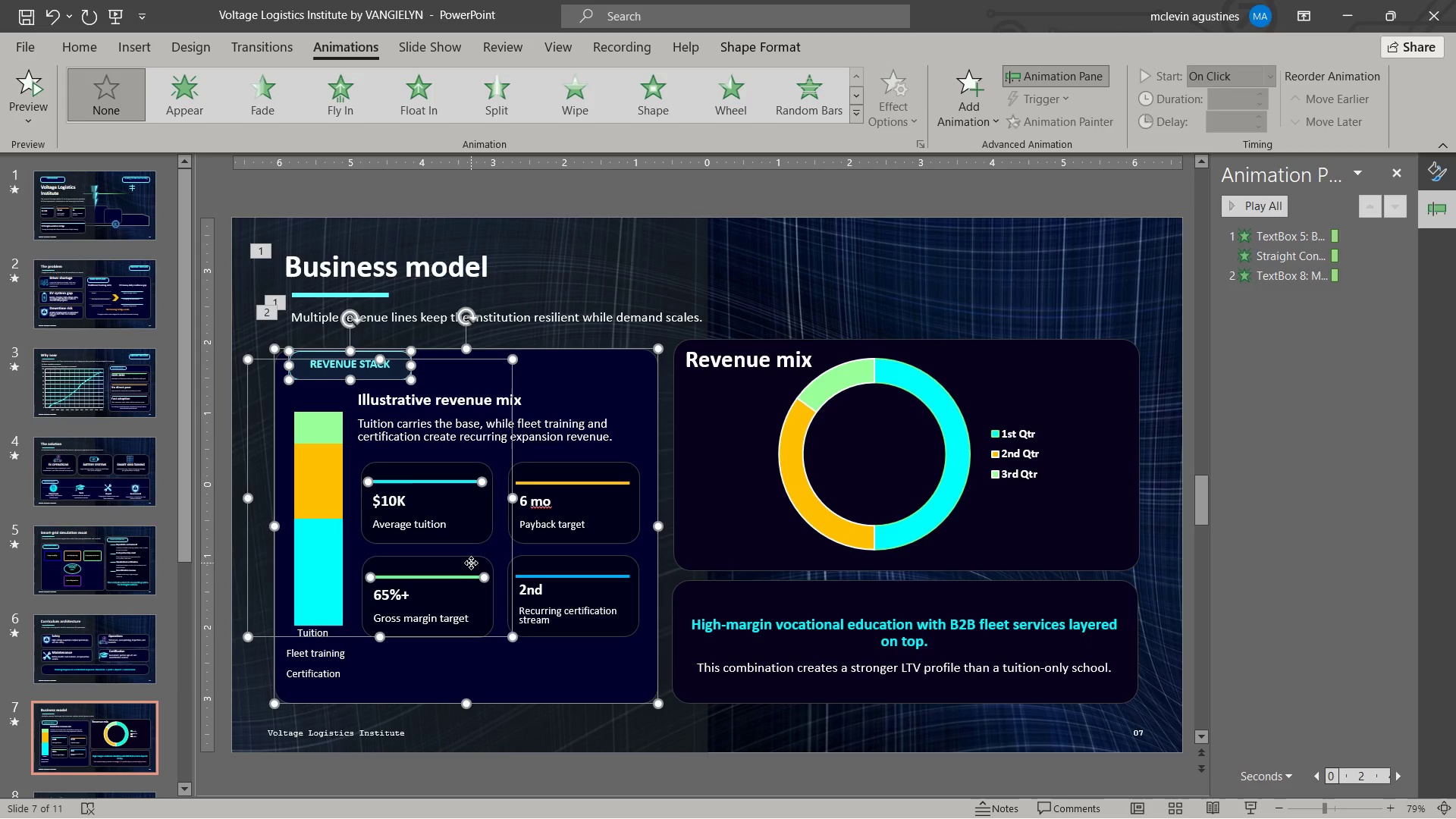 
left_click([471, 563])
 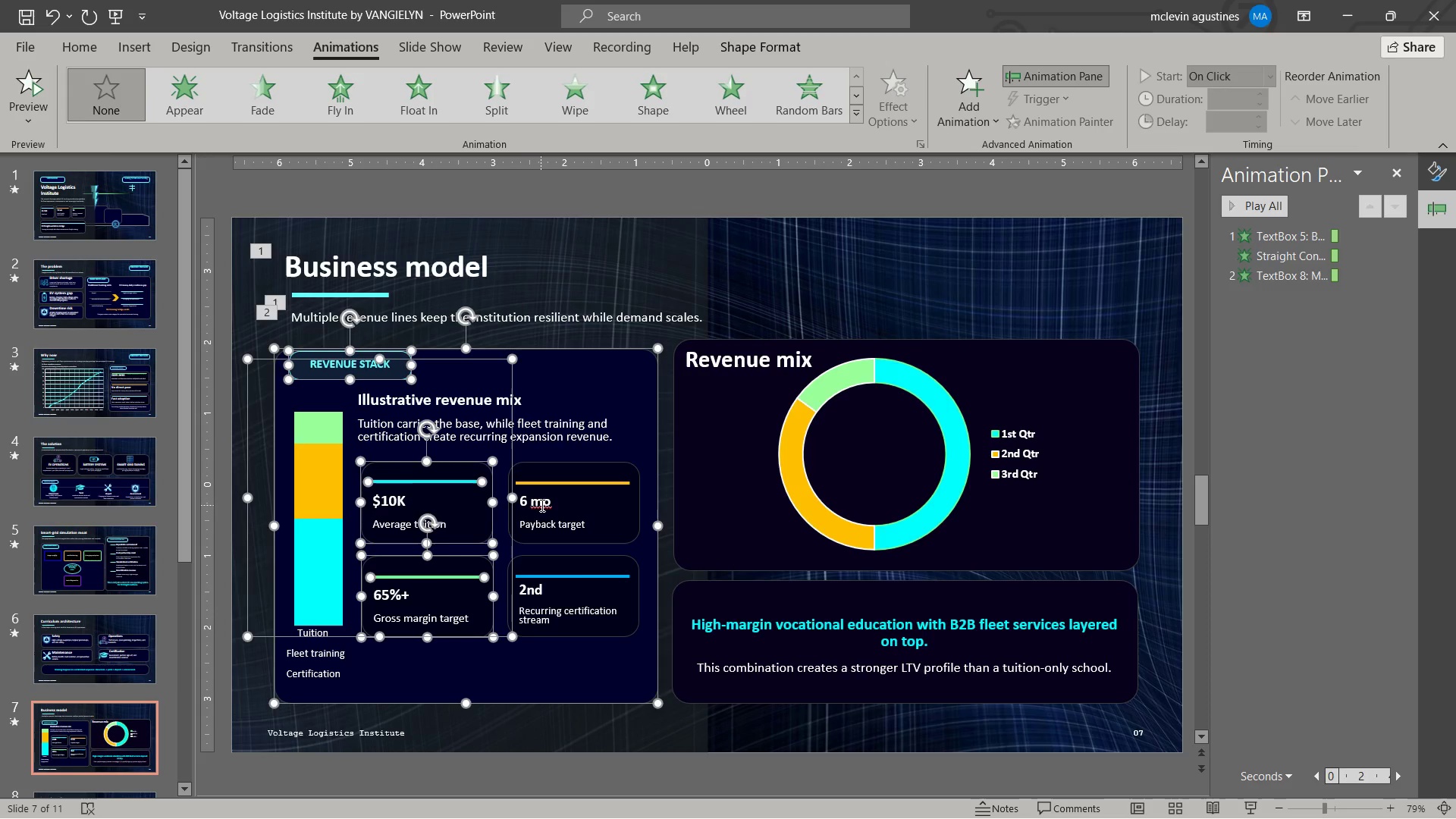 
left_click([541, 500])
 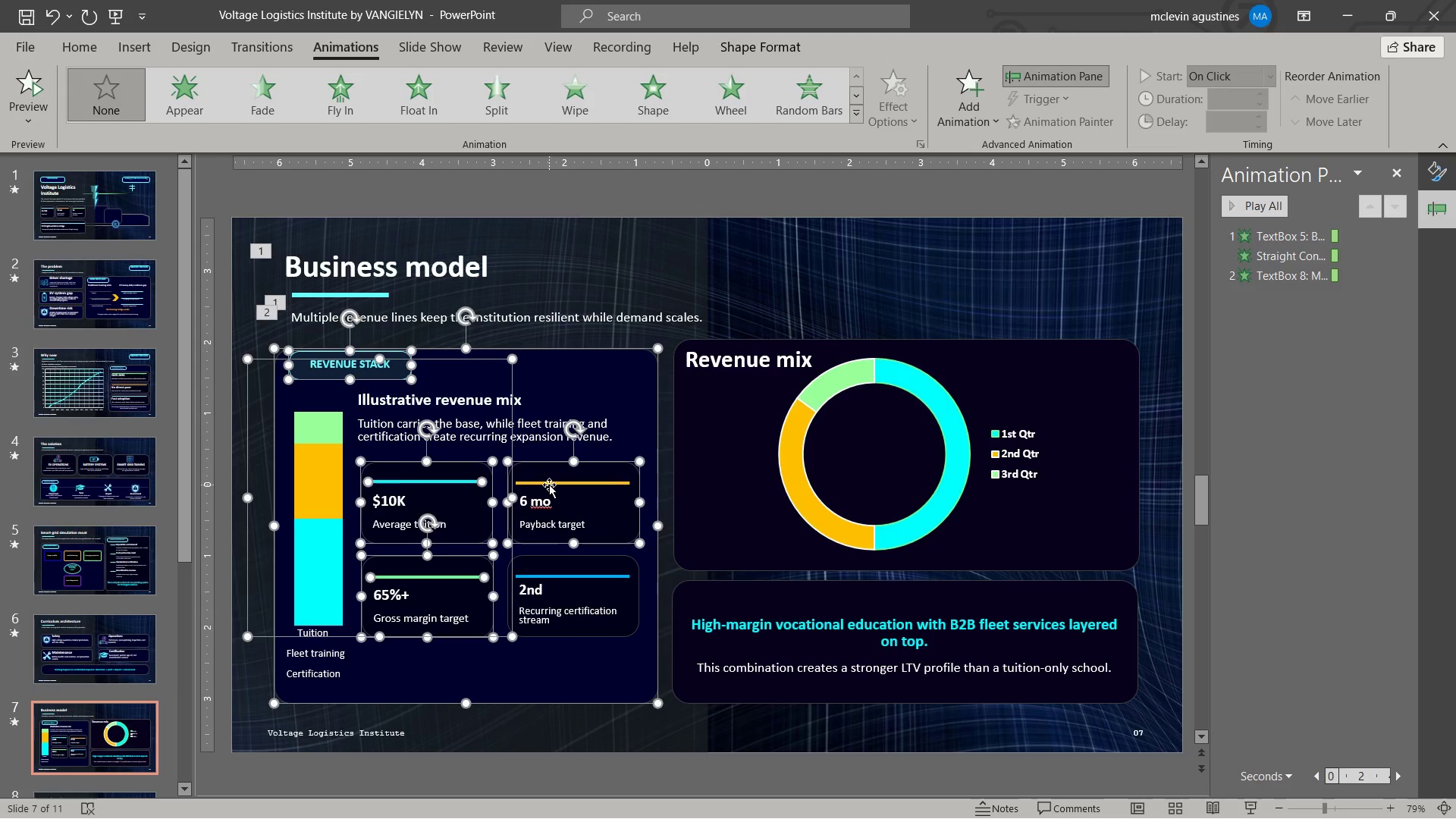 
left_click([549, 485])
 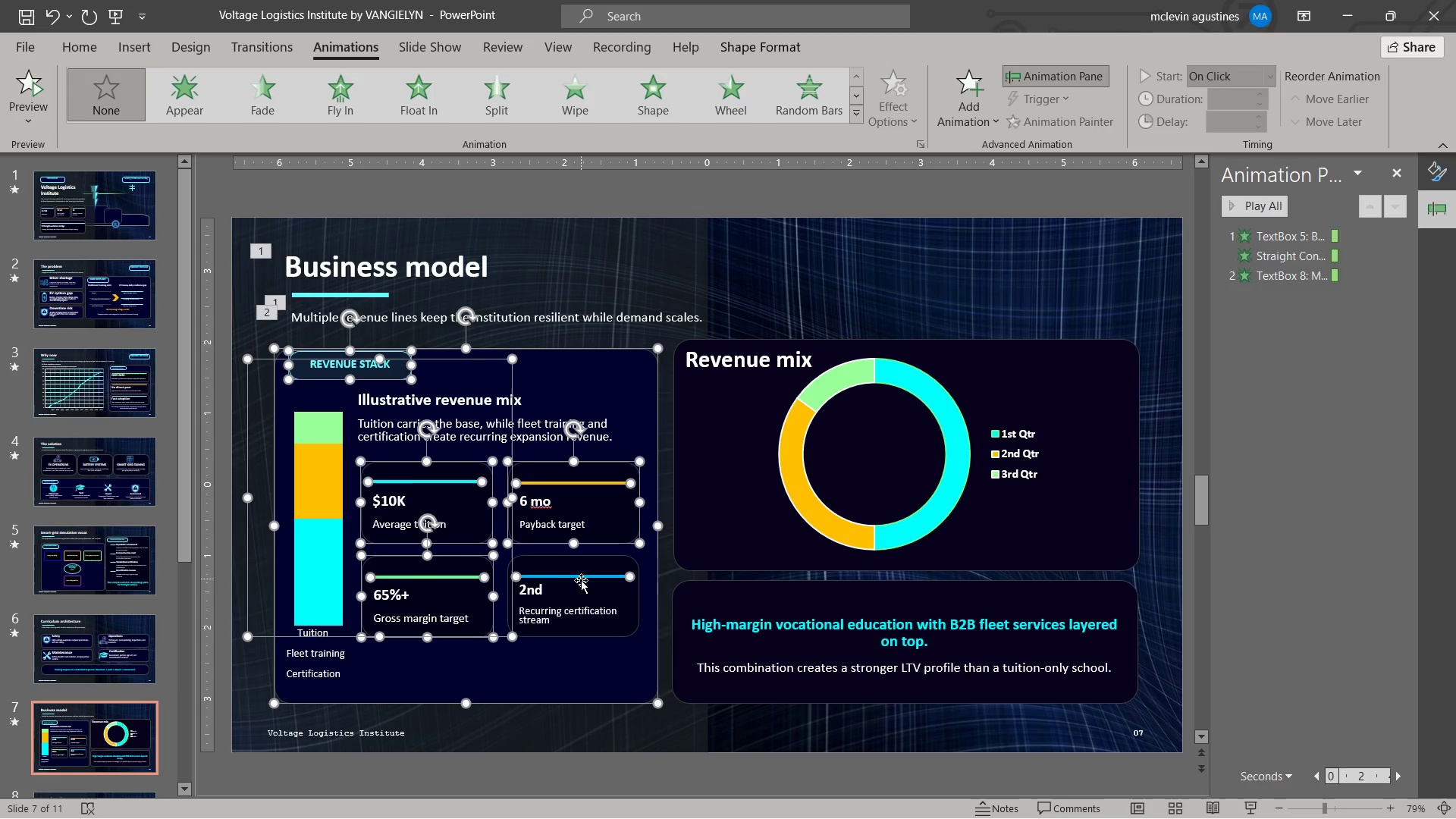 
double_click([579, 597])
 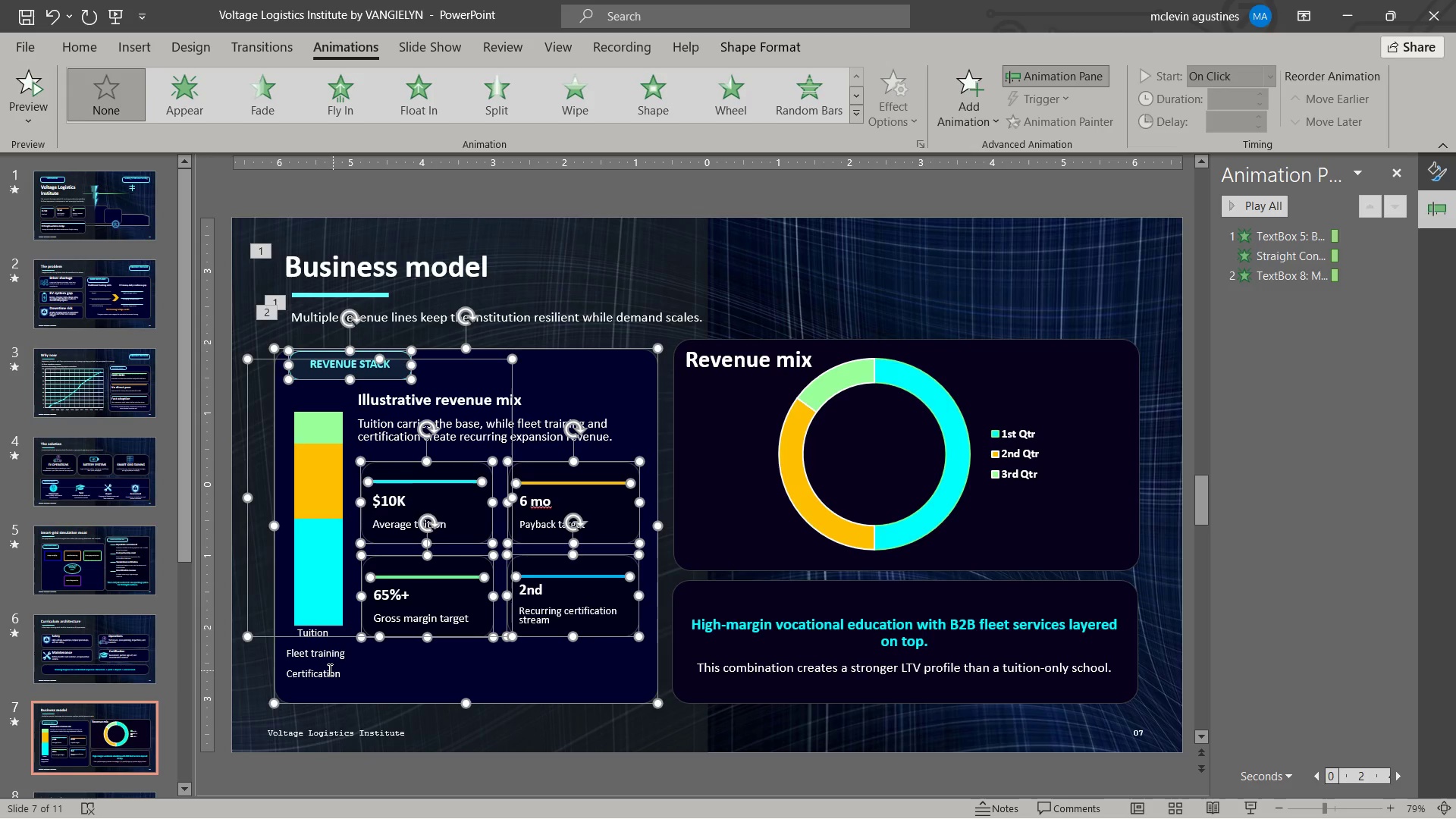 
left_click([326, 674])
 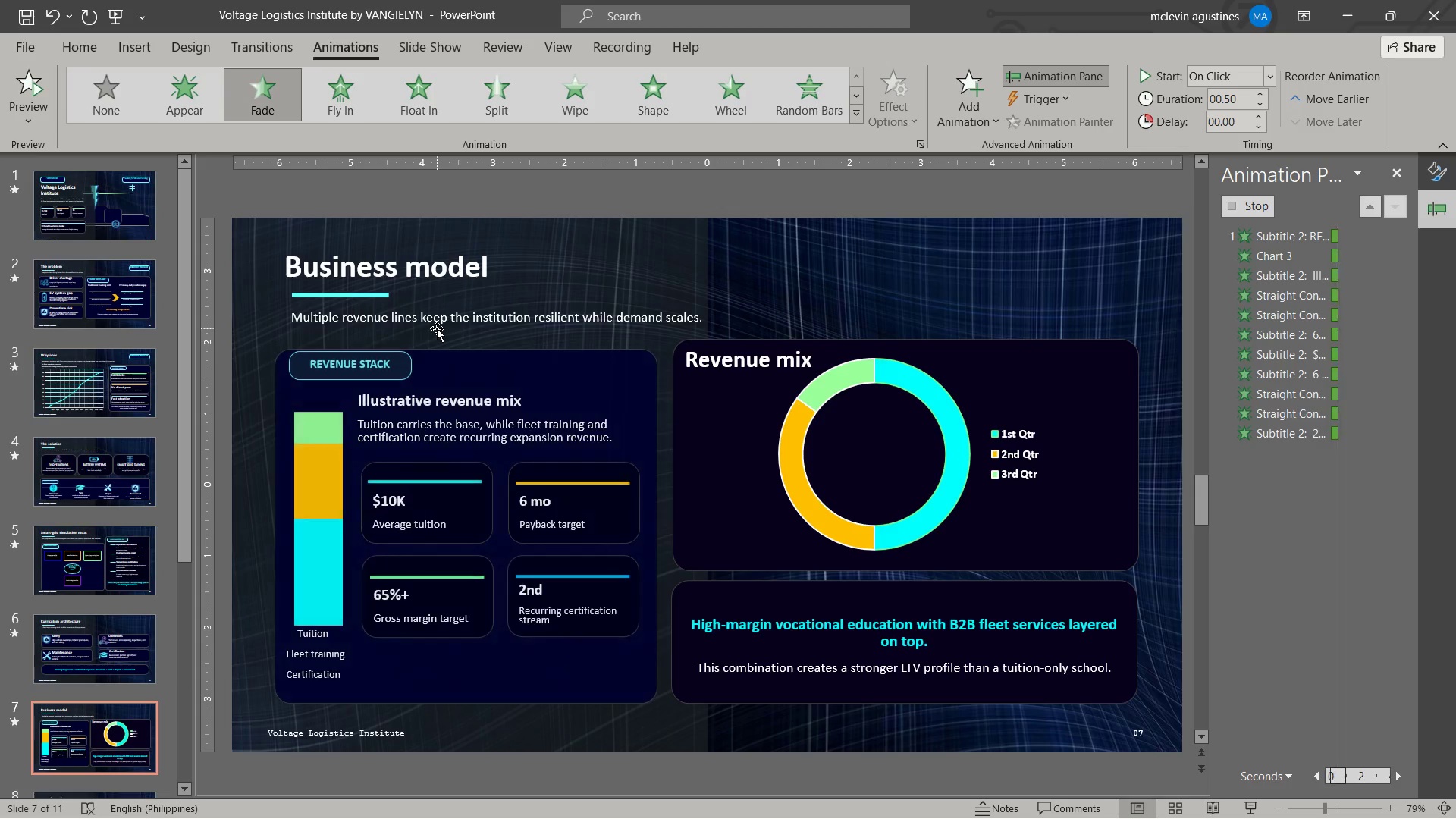 
mouse_move([847, 383])
 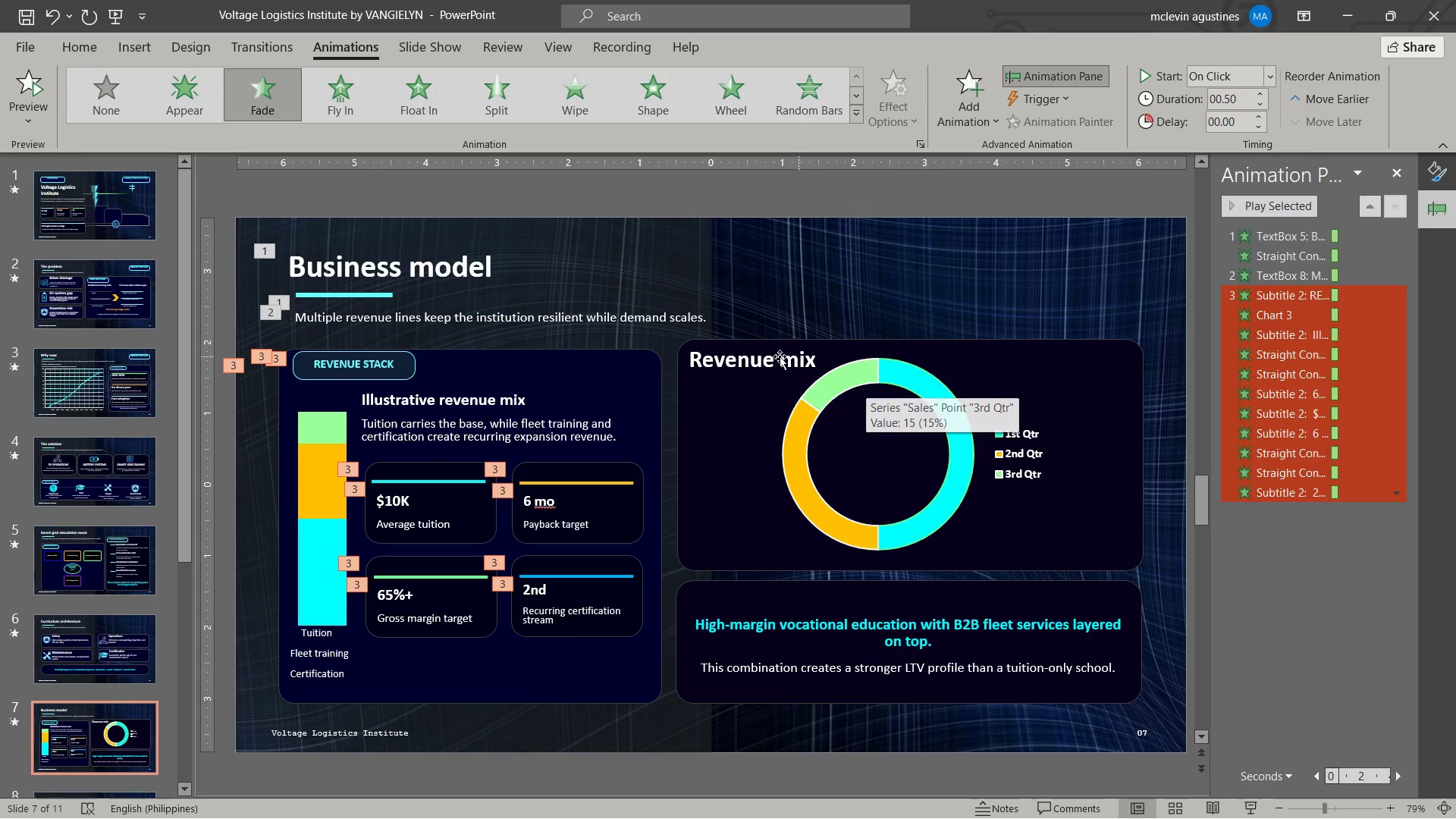 
left_click([773, 356])
 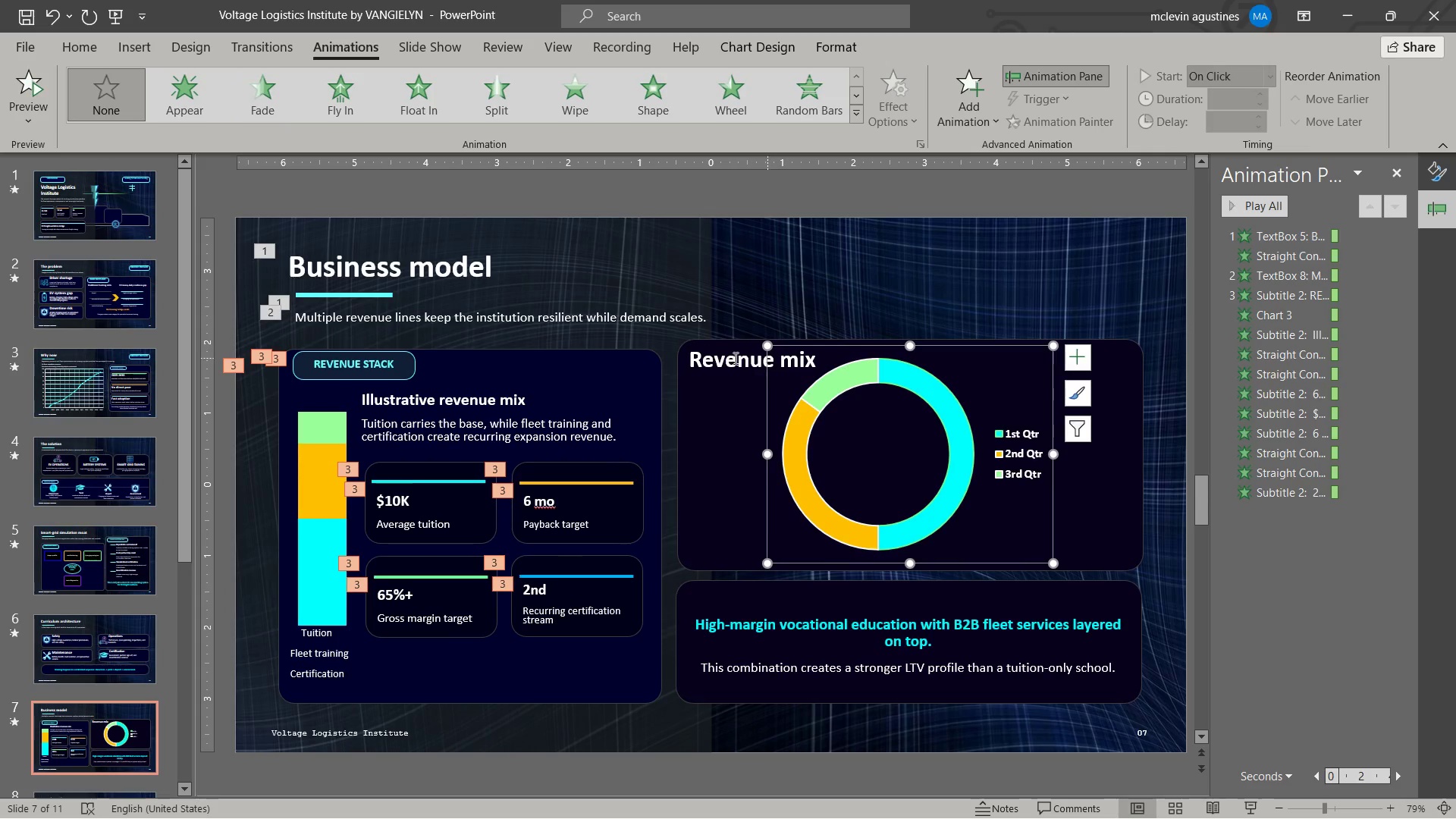 
hold_key(key=ShiftLeft, duration=3.52)
left_click([728, 354])
 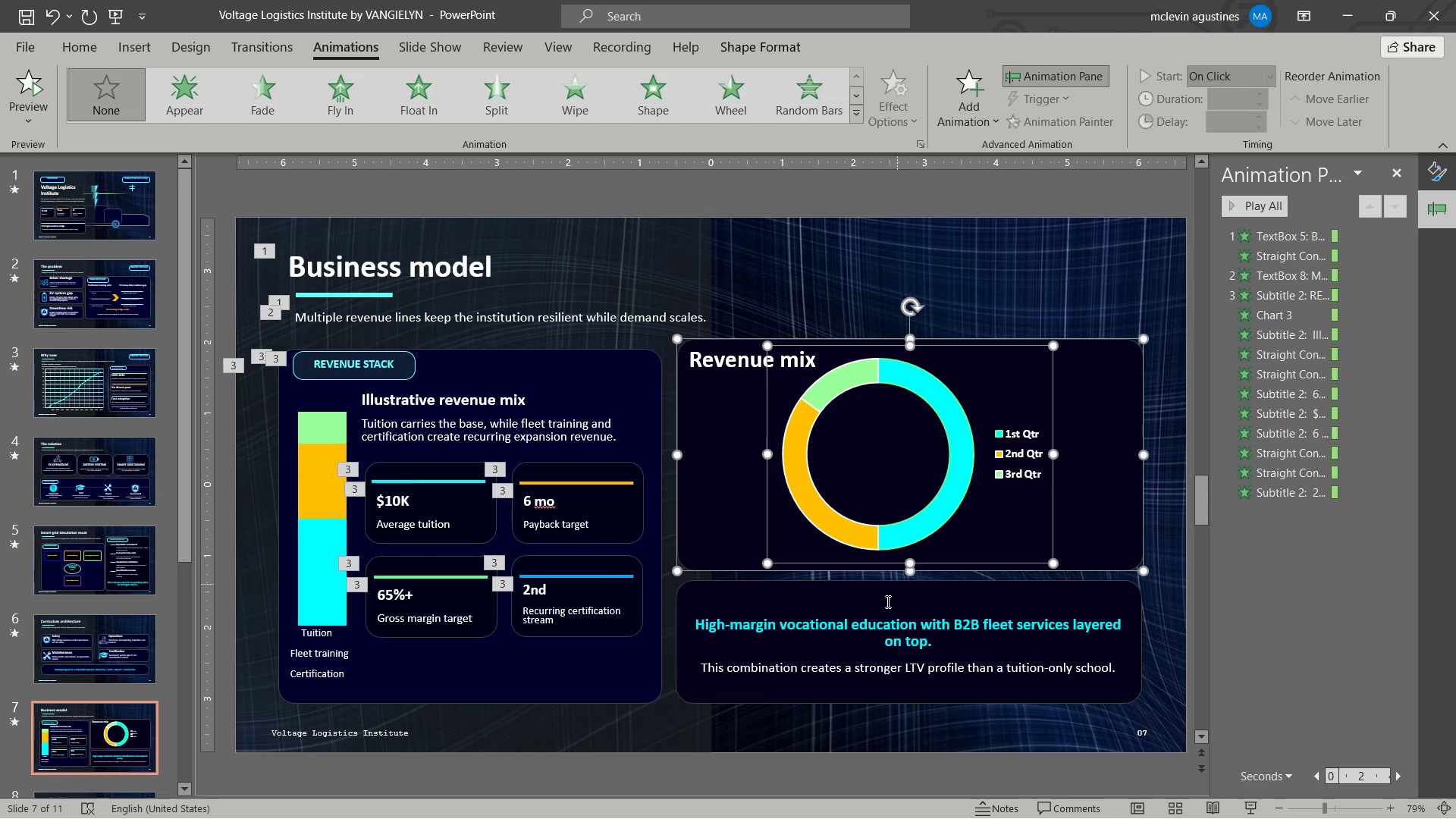 
left_click([864, 626])
 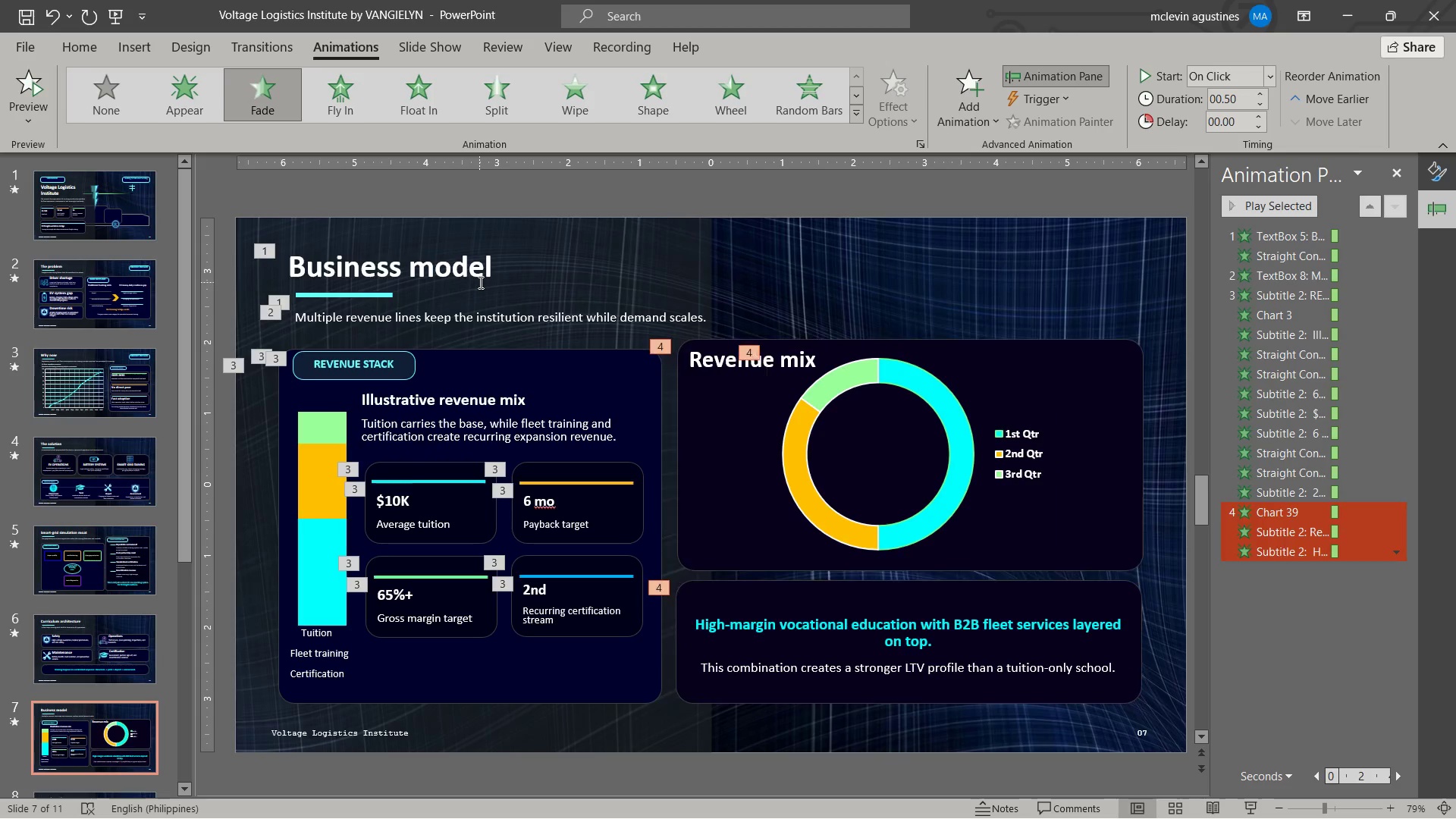 
wait(5.2)
 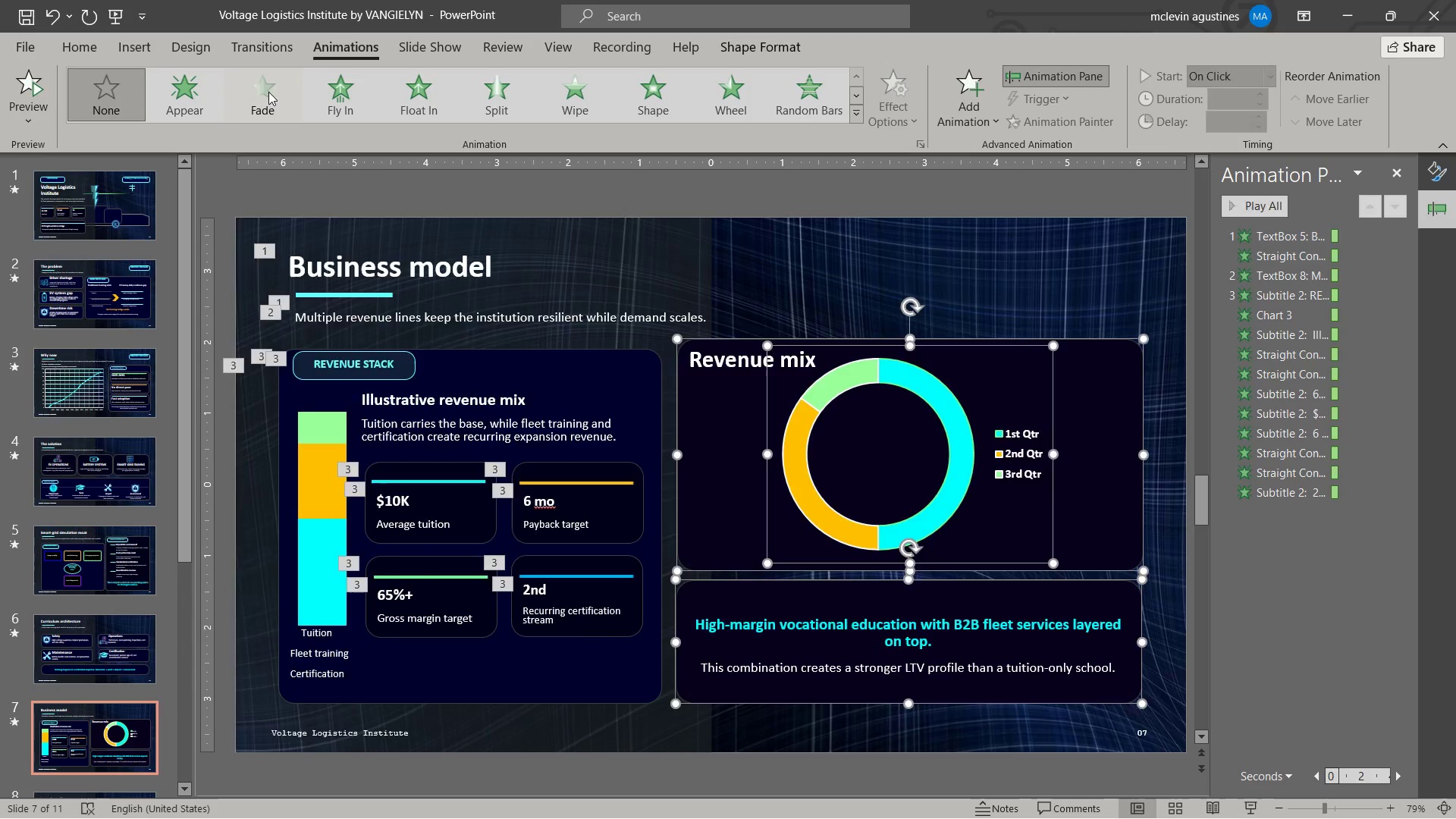 
scroll: coordinate [479, 281], scroll_direction: down, amount: 1.0
 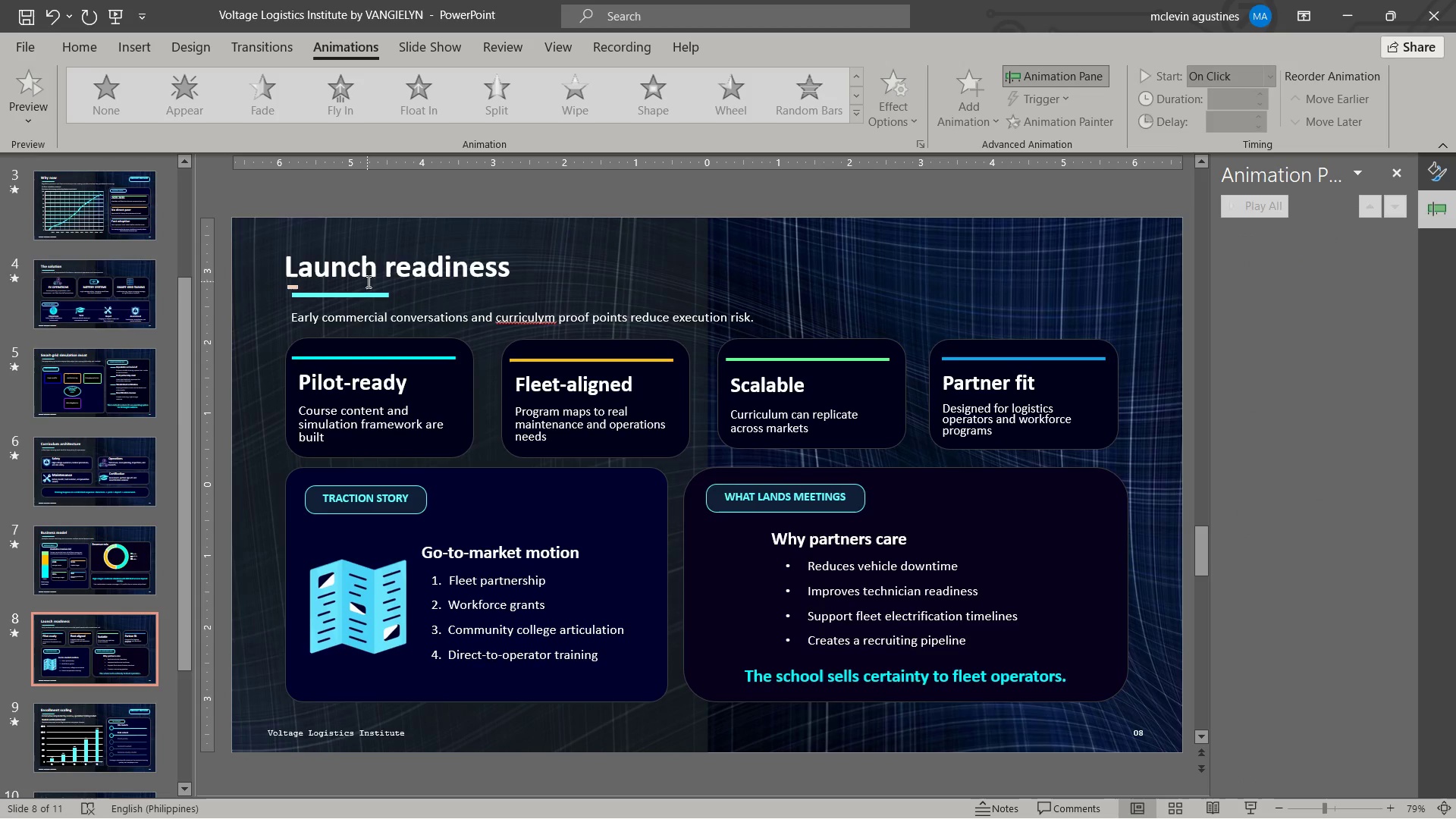 
left_click([371, 263])
 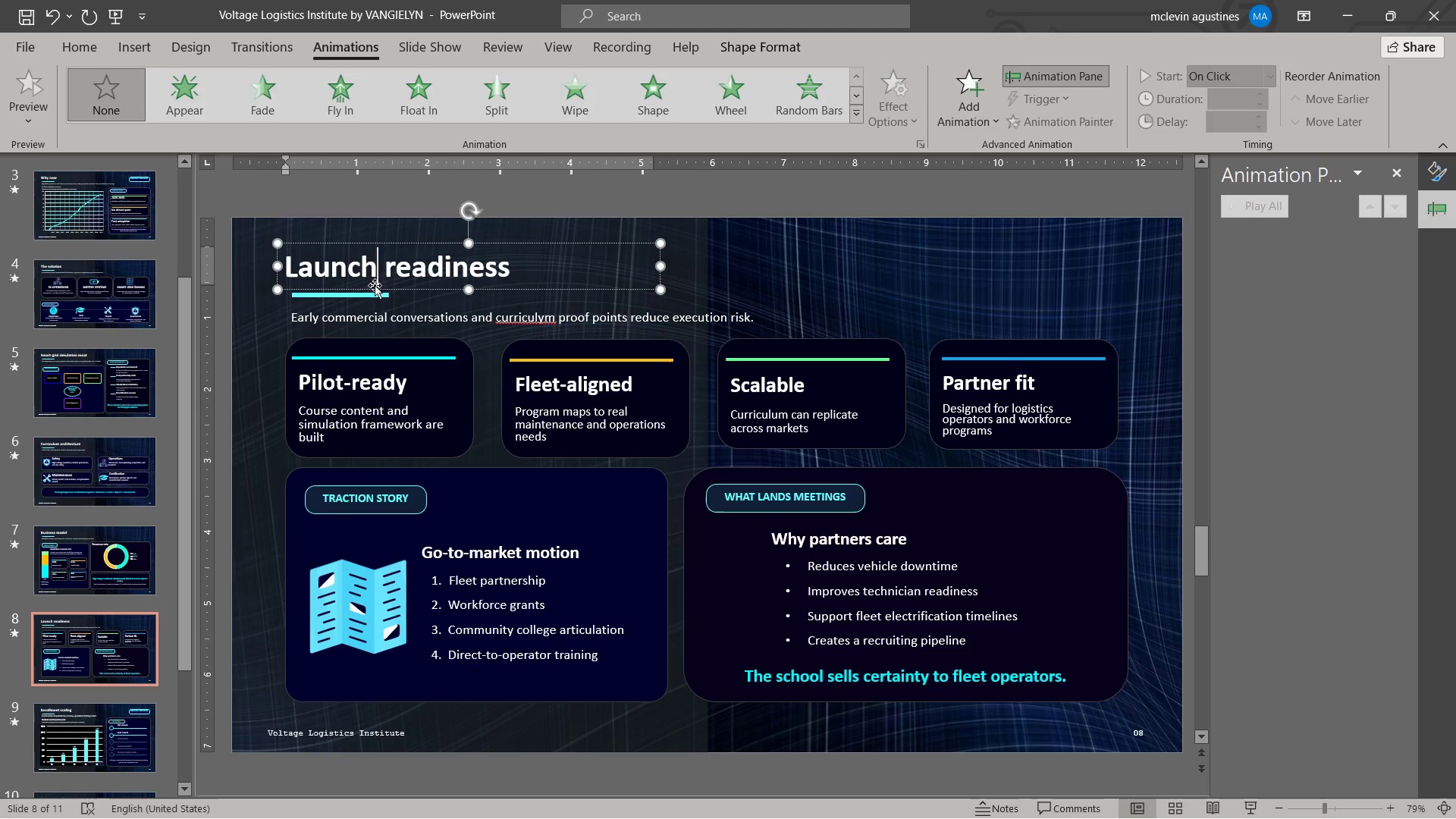 
hold_key(key=ShiftLeft, duration=0.86)
left_click([378, 293])
 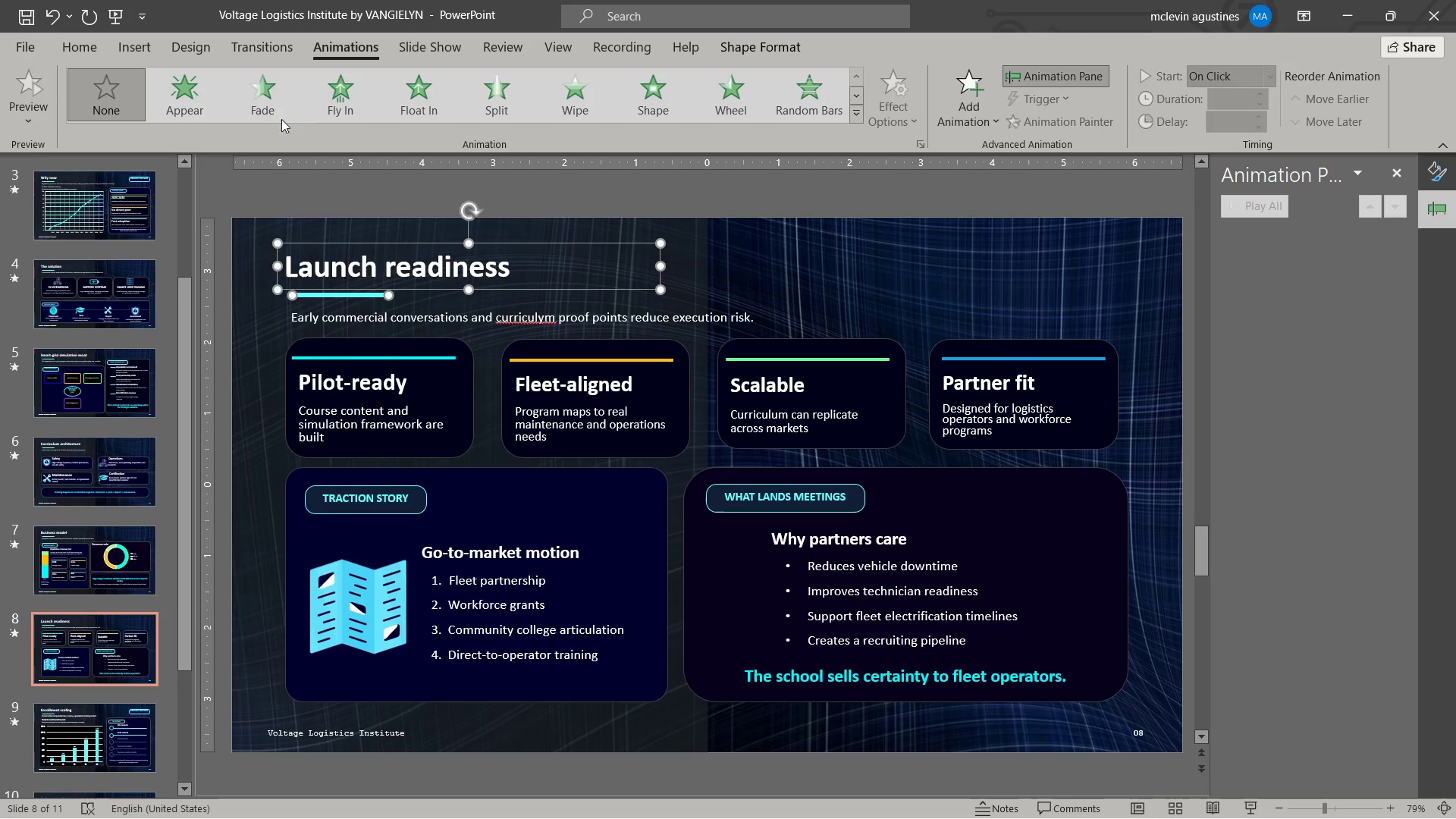 
left_click([256, 101])
 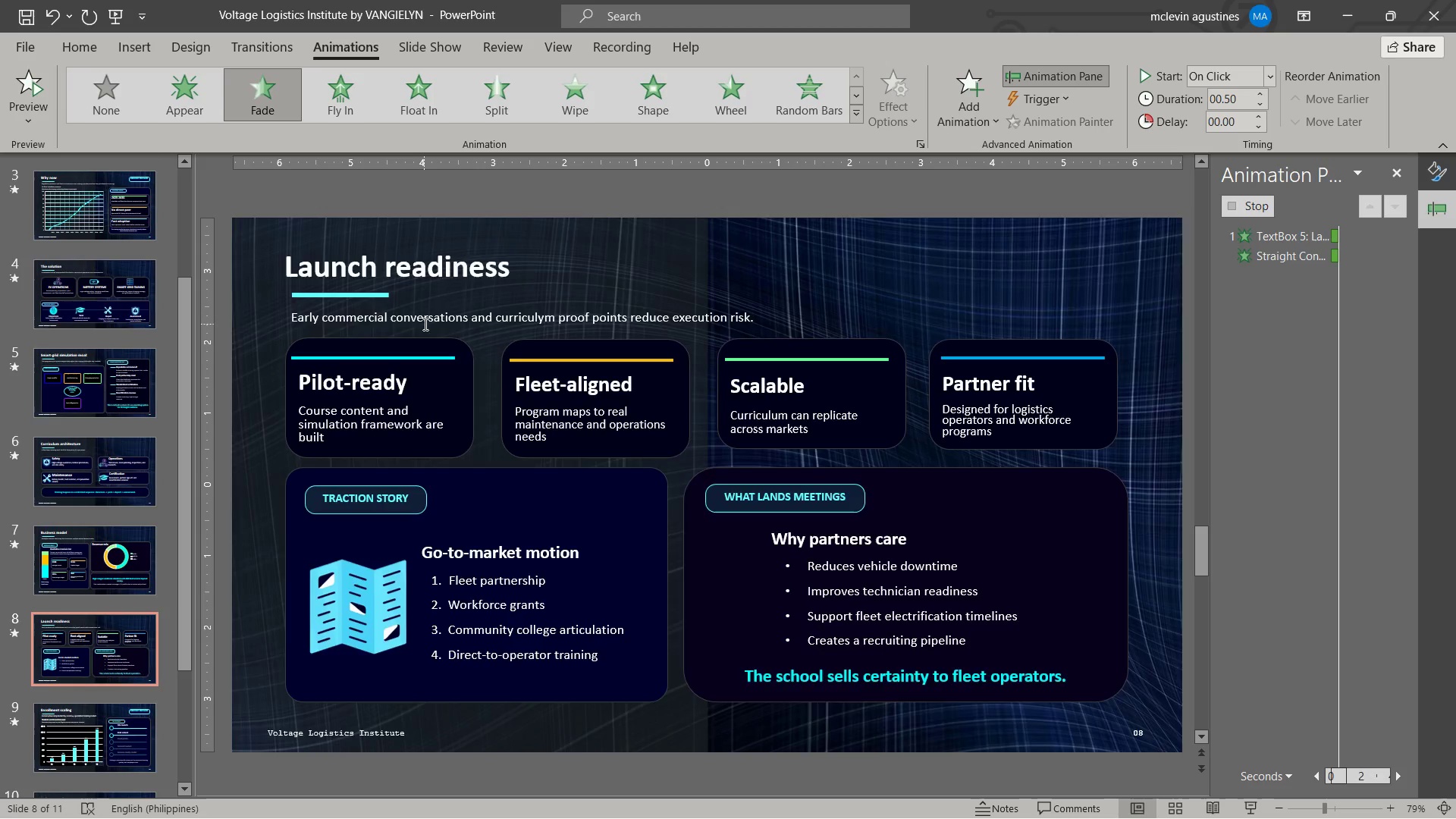 
double_click([425, 310])
 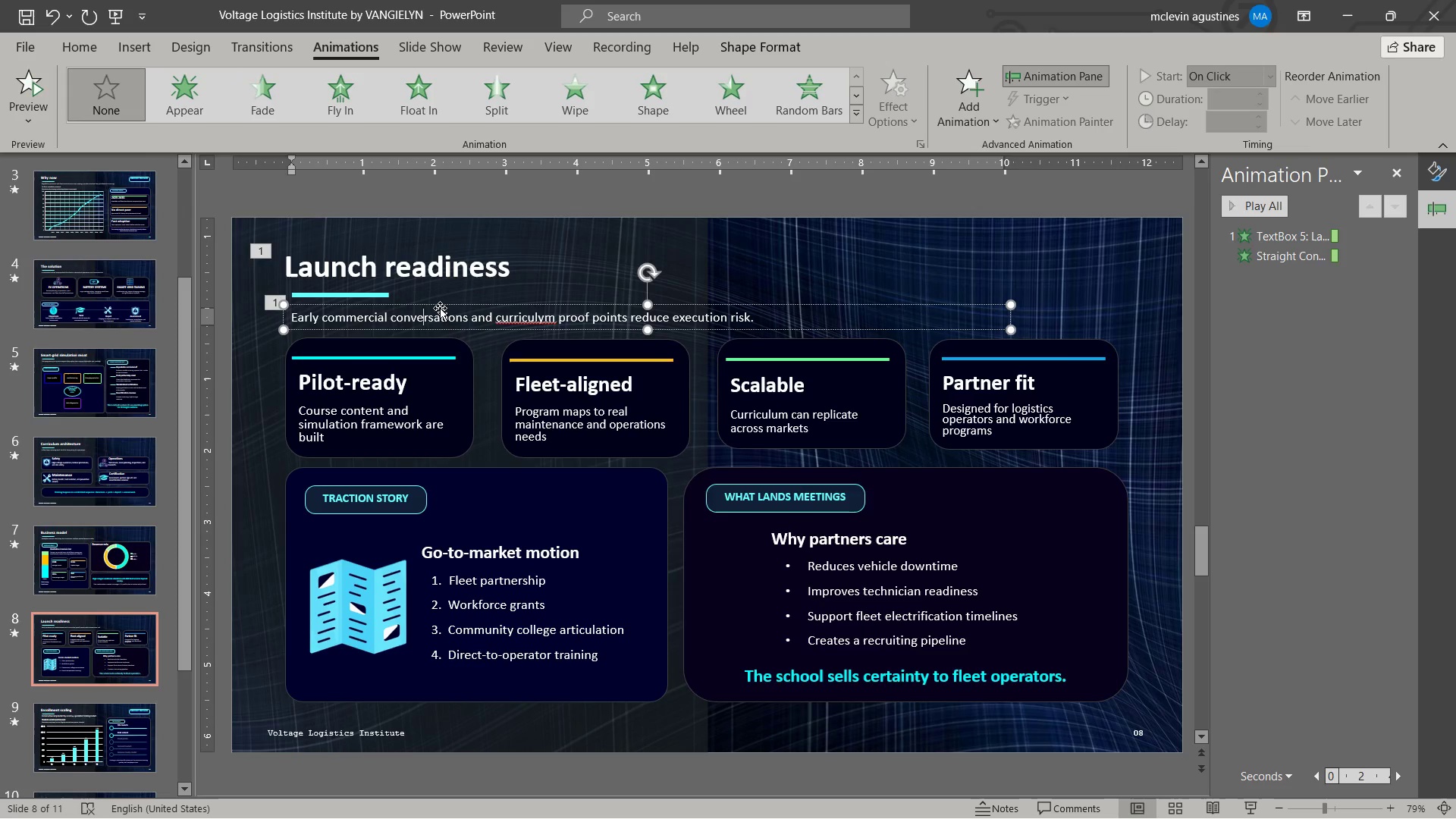 
left_click([440, 305])
 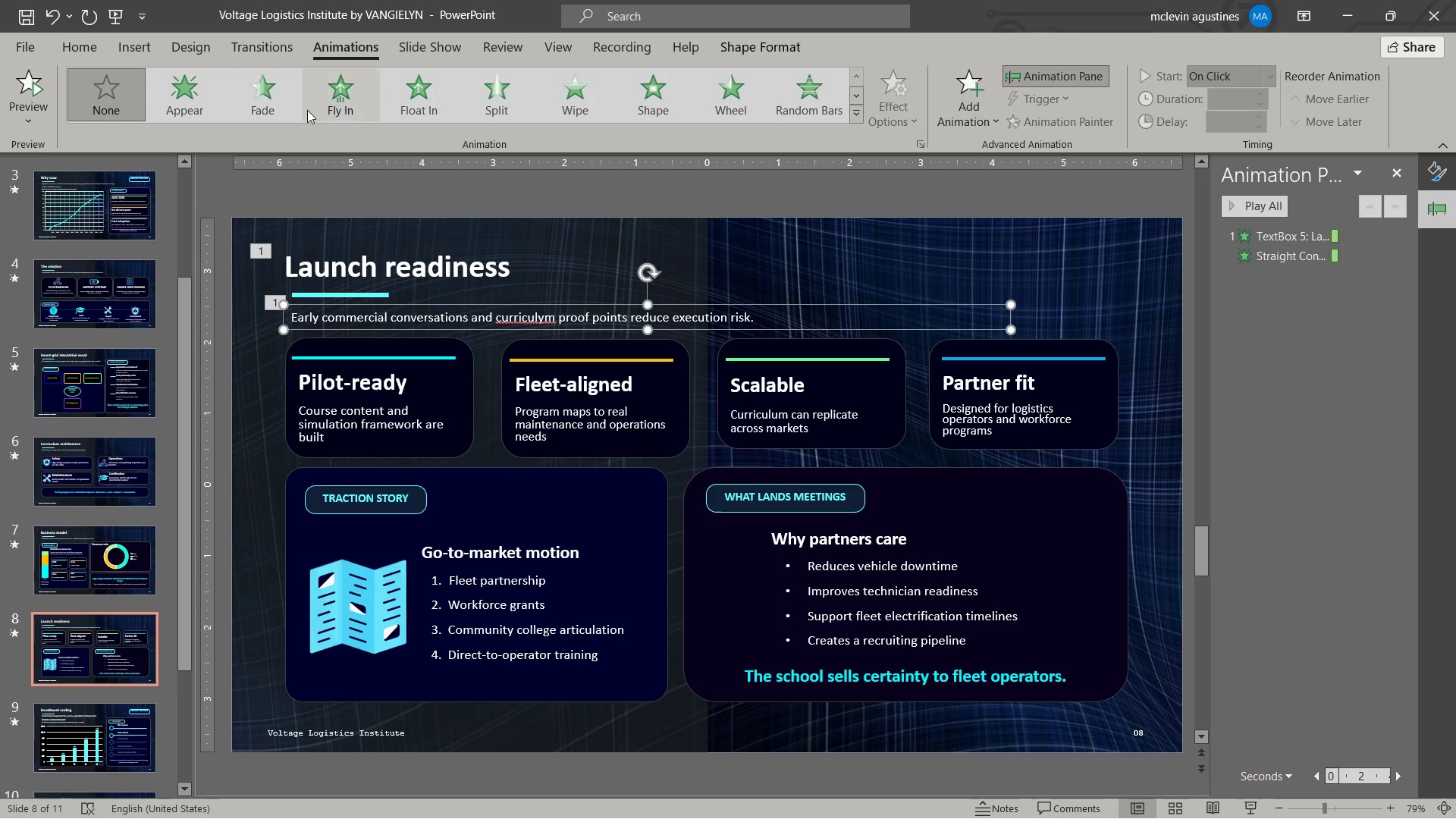 
left_click([280, 102])
 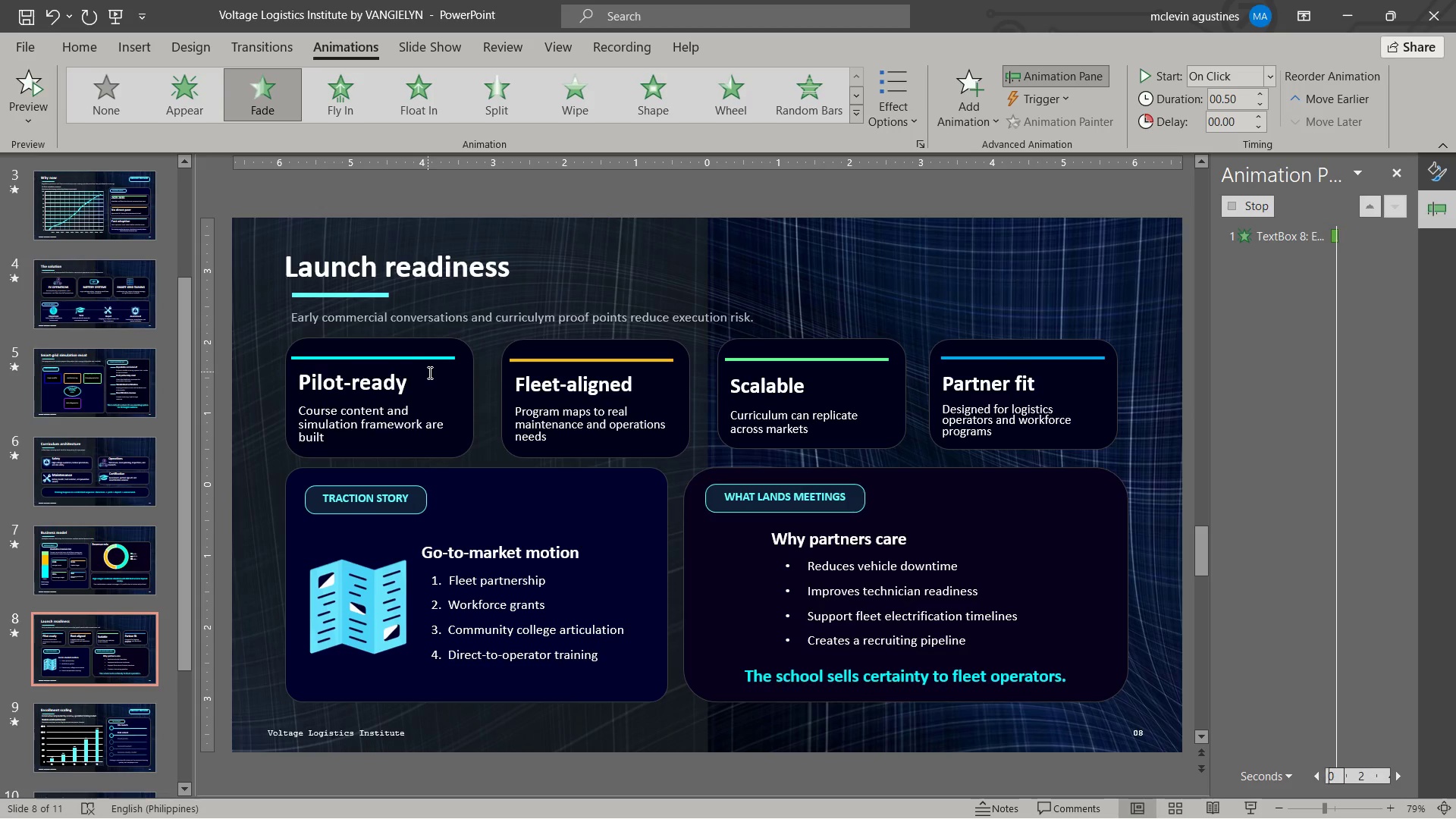 
double_click([440, 375])
 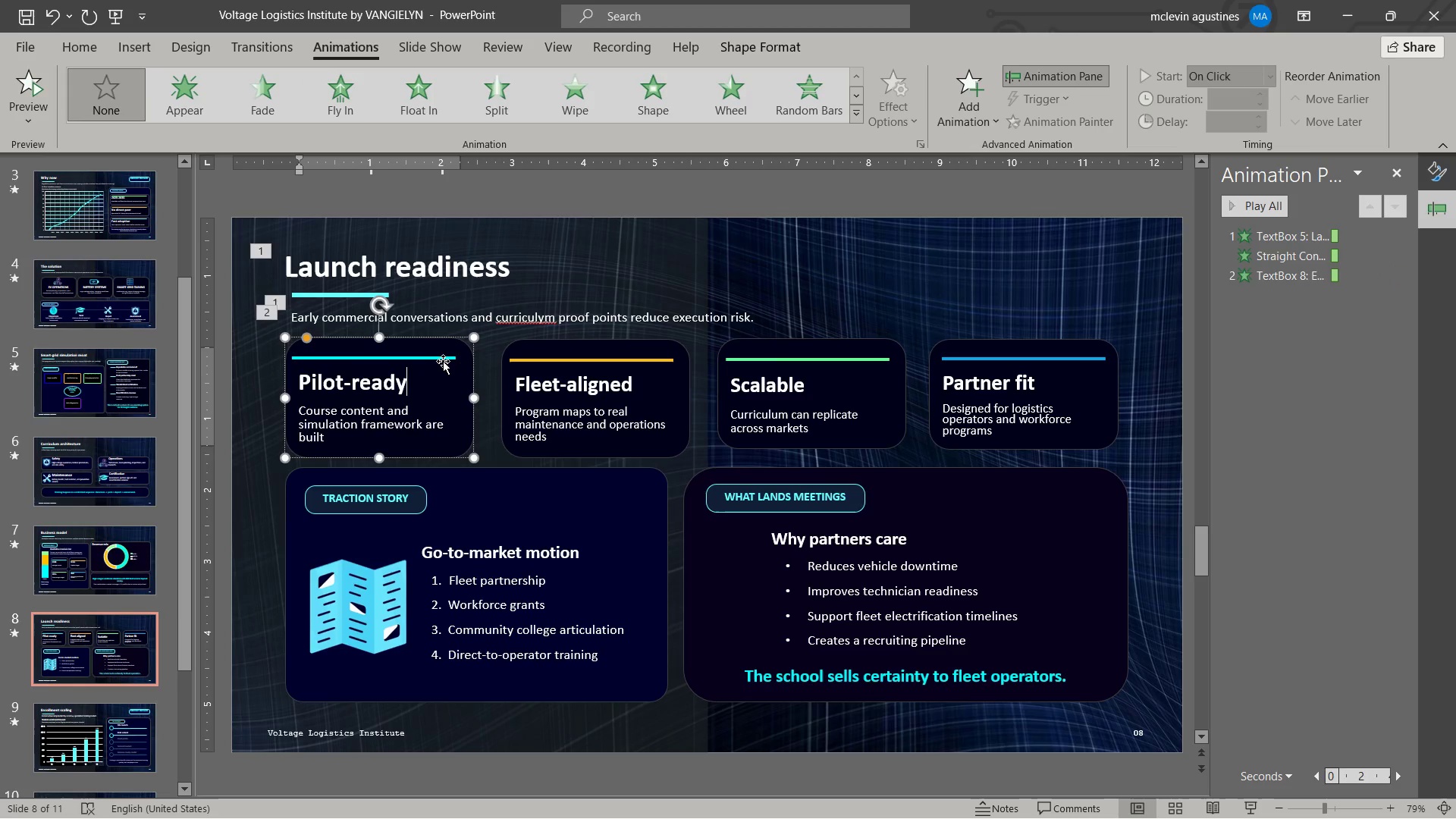 
hold_key(key=ShiftLeft, duration=4.92)
left_click([443, 360])
 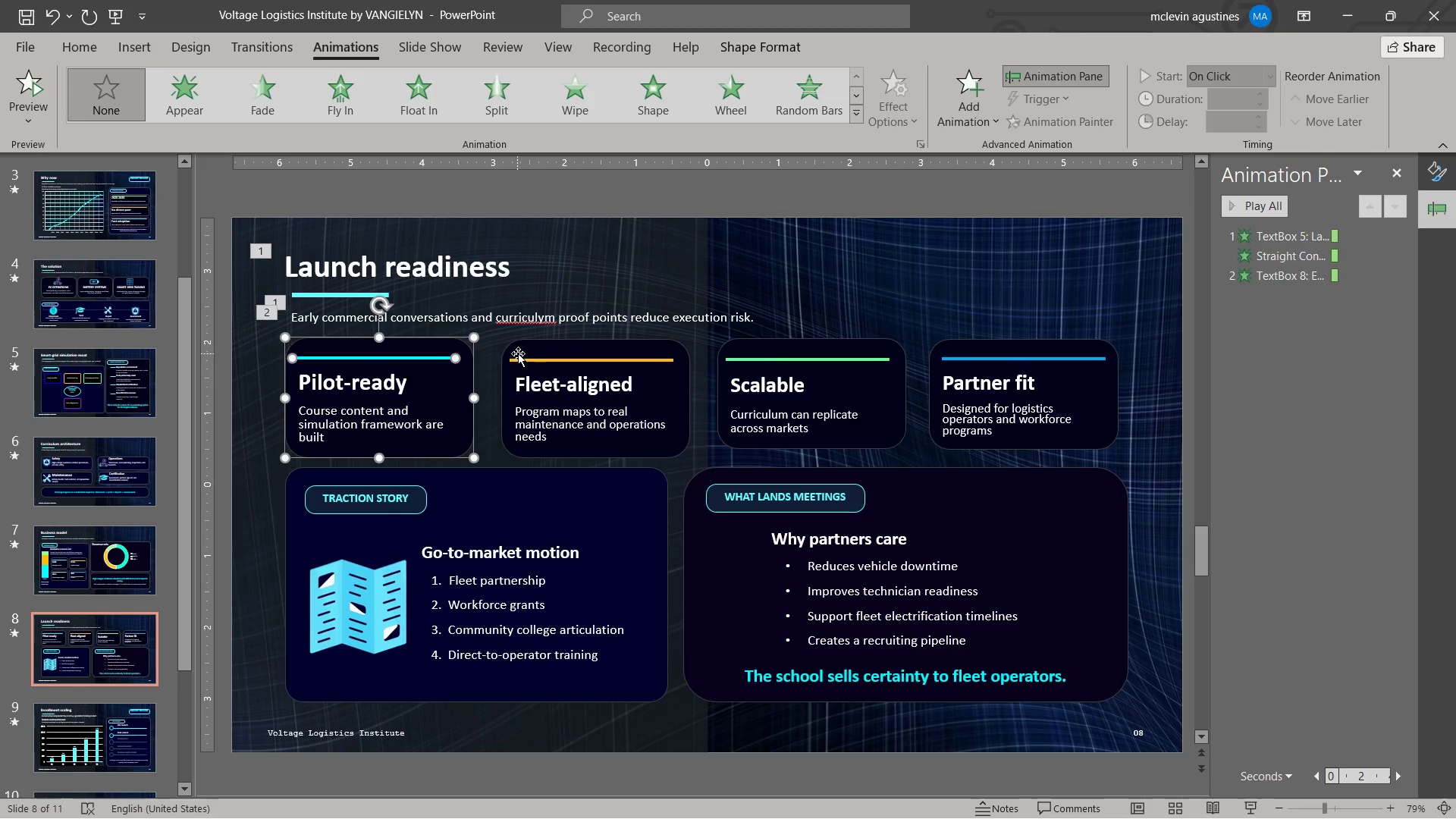 
left_click([519, 356])
 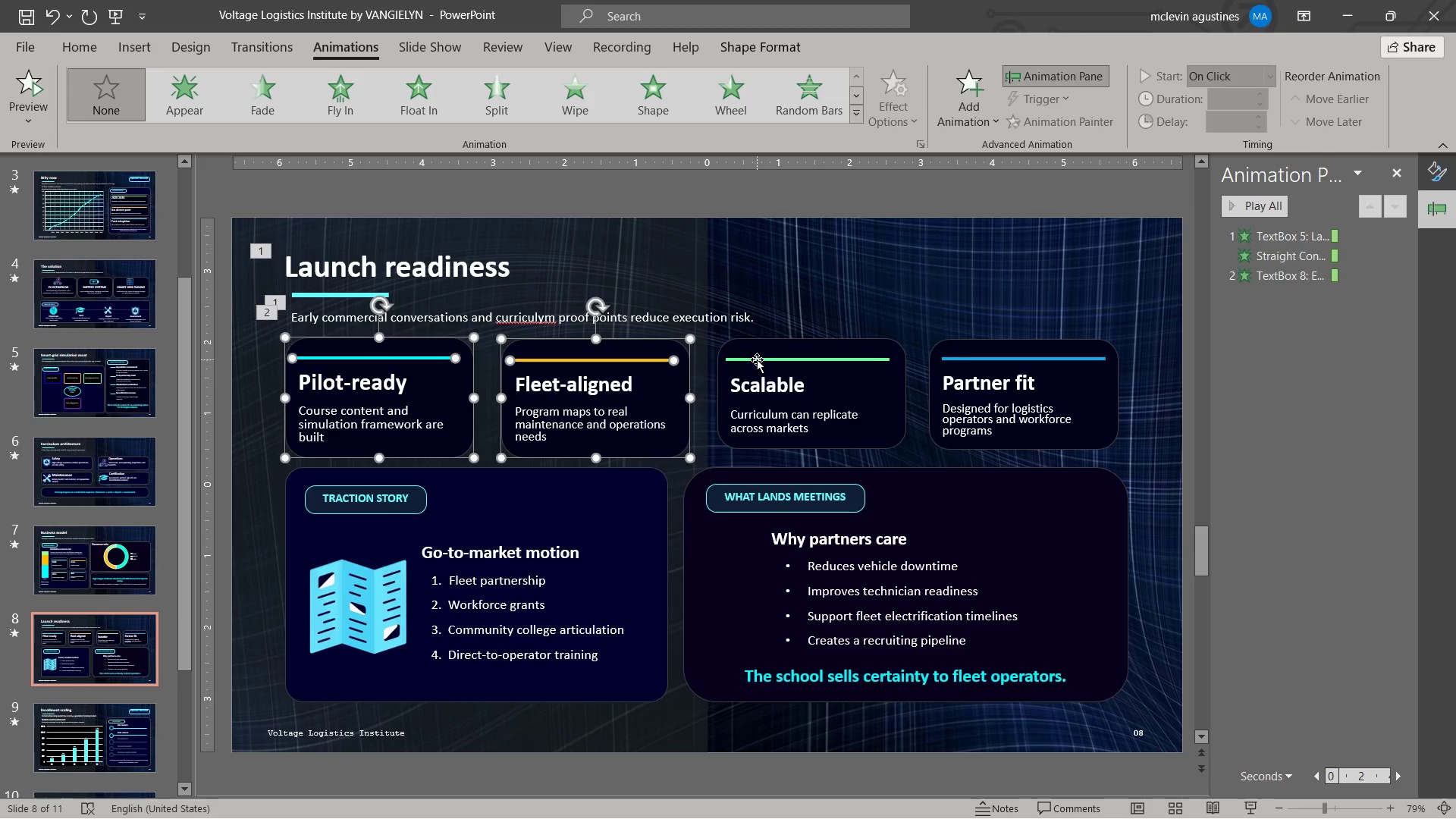 
double_click([799, 413])
 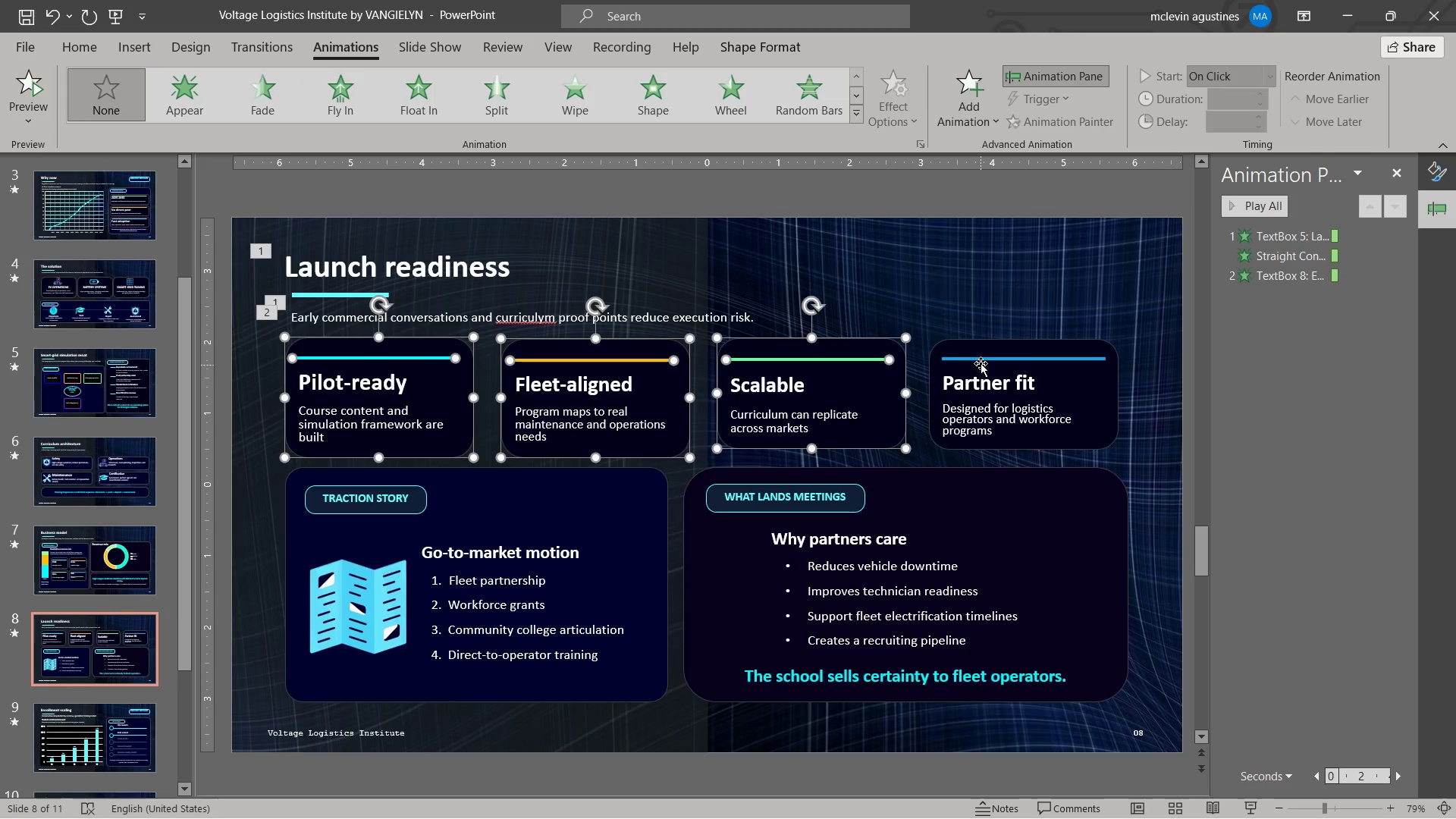 
left_click([981, 359])
 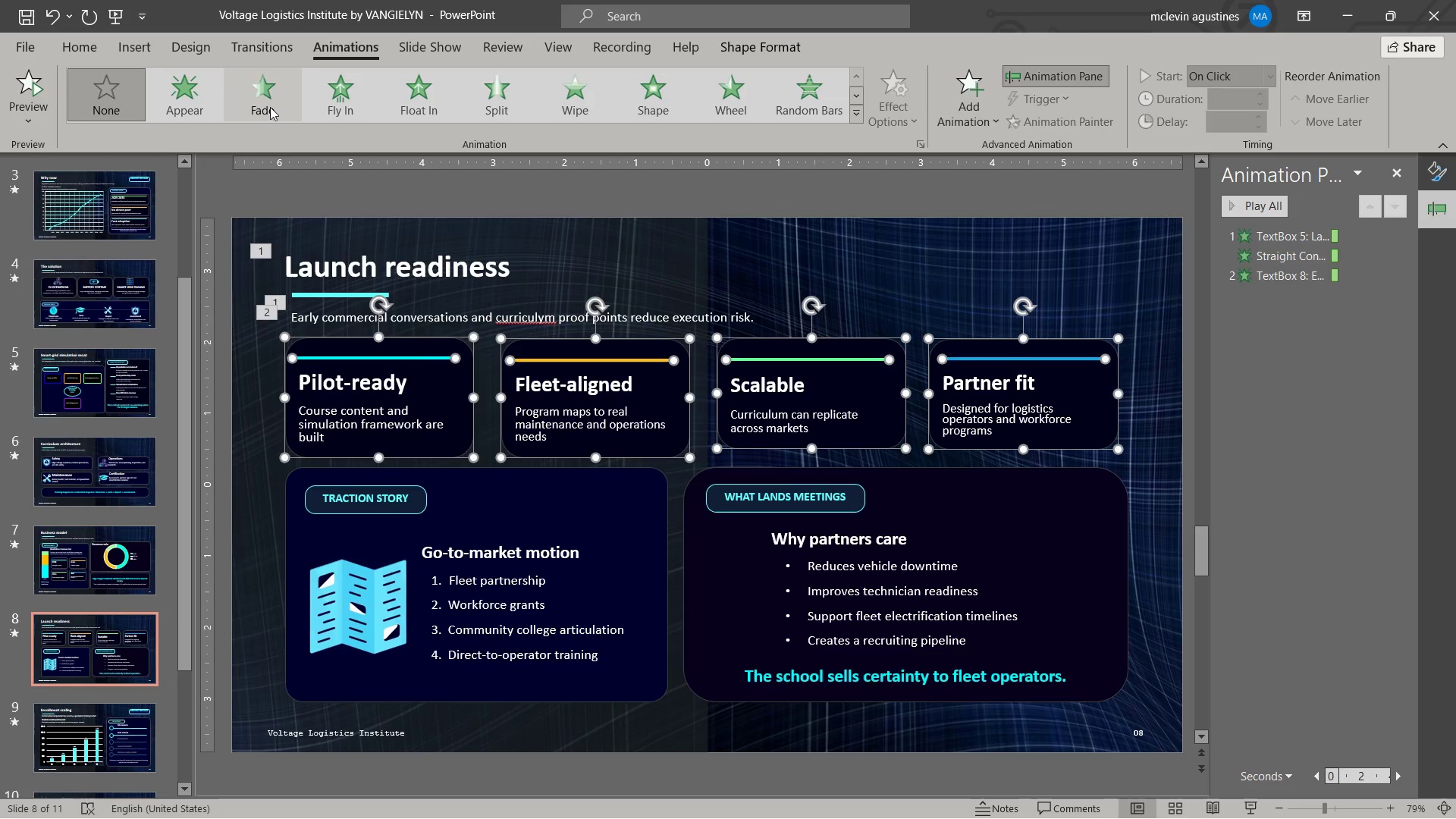 
mouse_move([400, 483])
 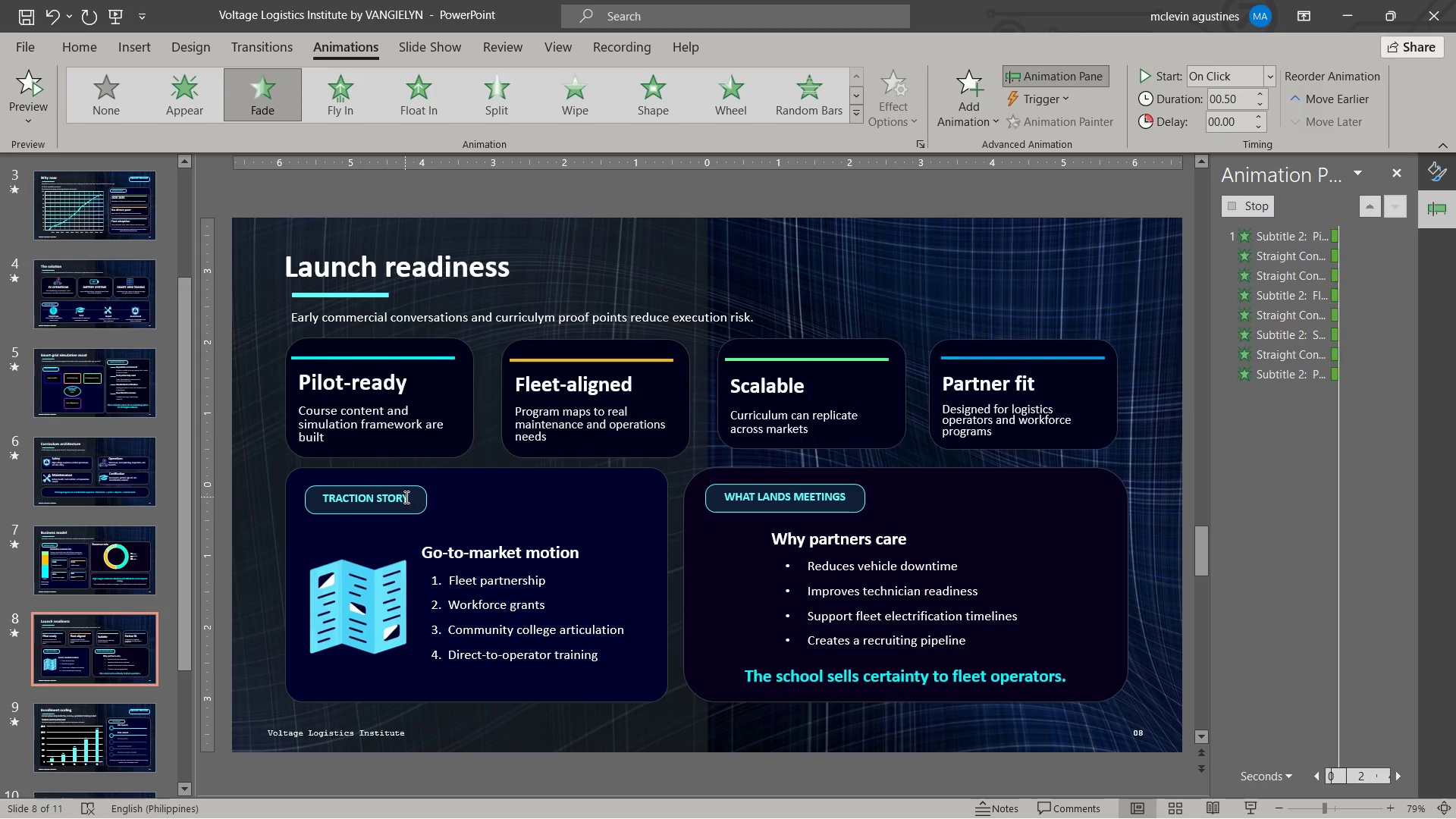 
left_click([405, 497])
 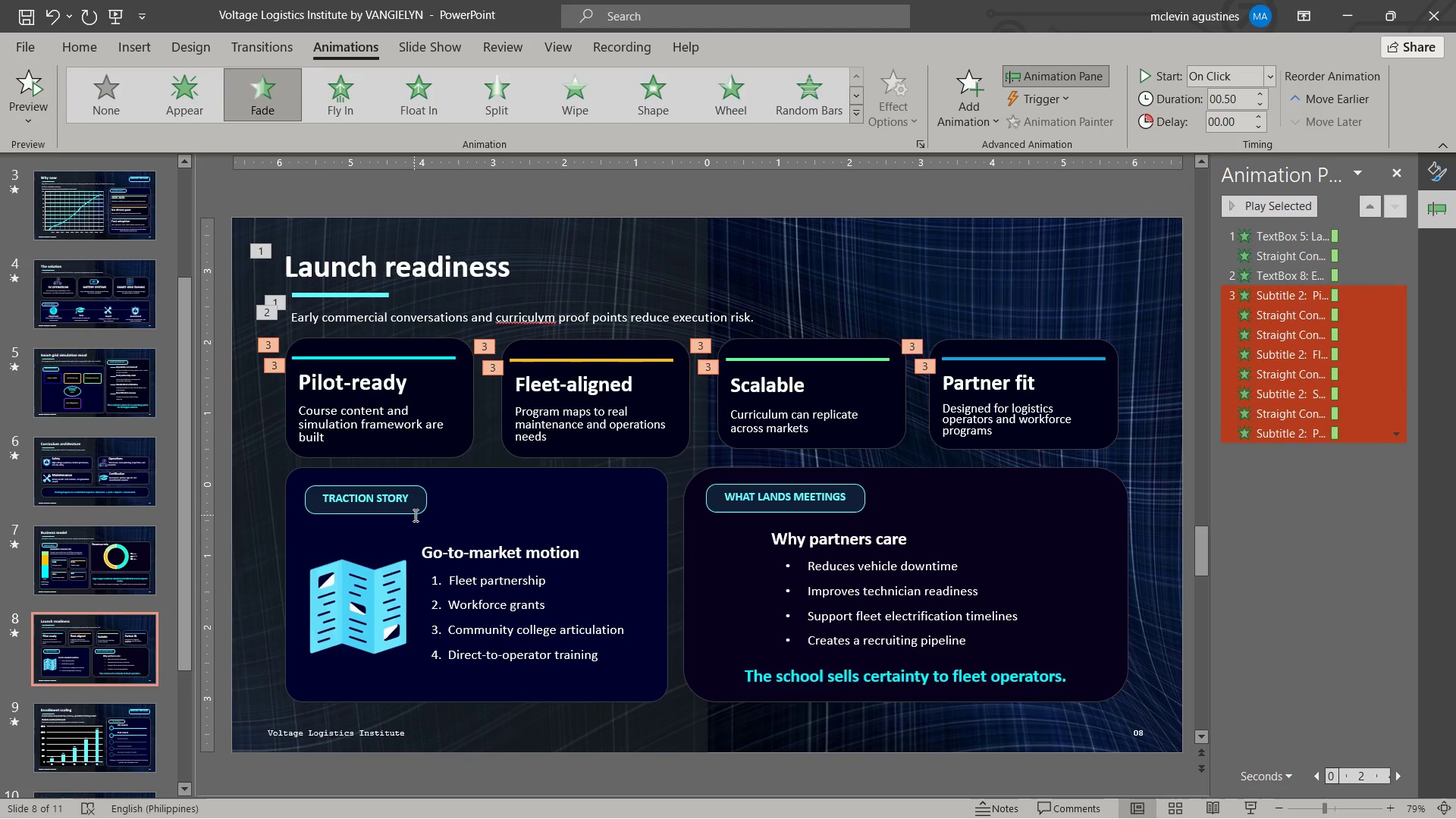 
left_click([414, 515])
 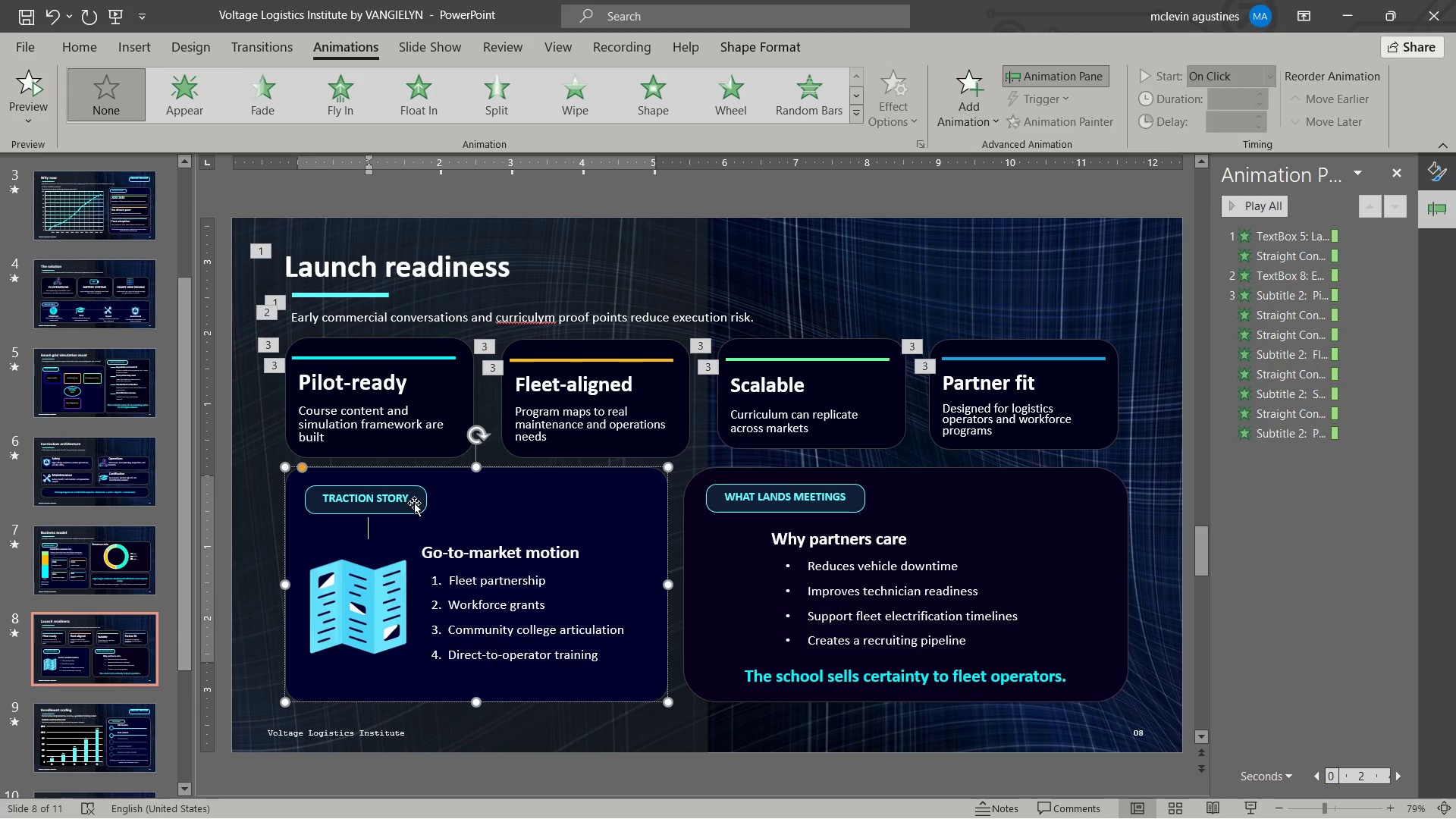 
hold_key(key=ShiftLeft, duration=5.22)
left_click([398, 574])
 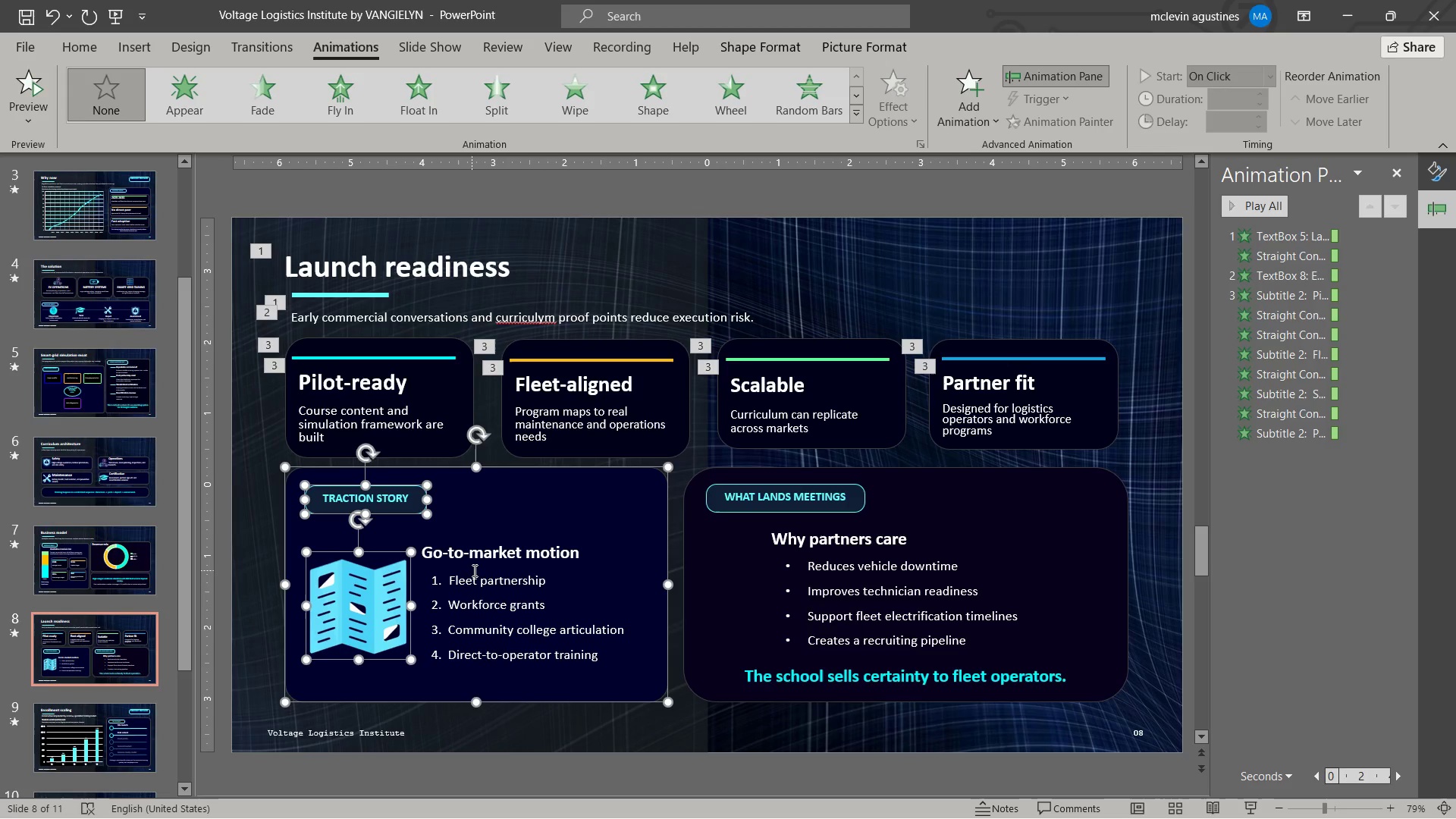 
left_click([475, 570])
 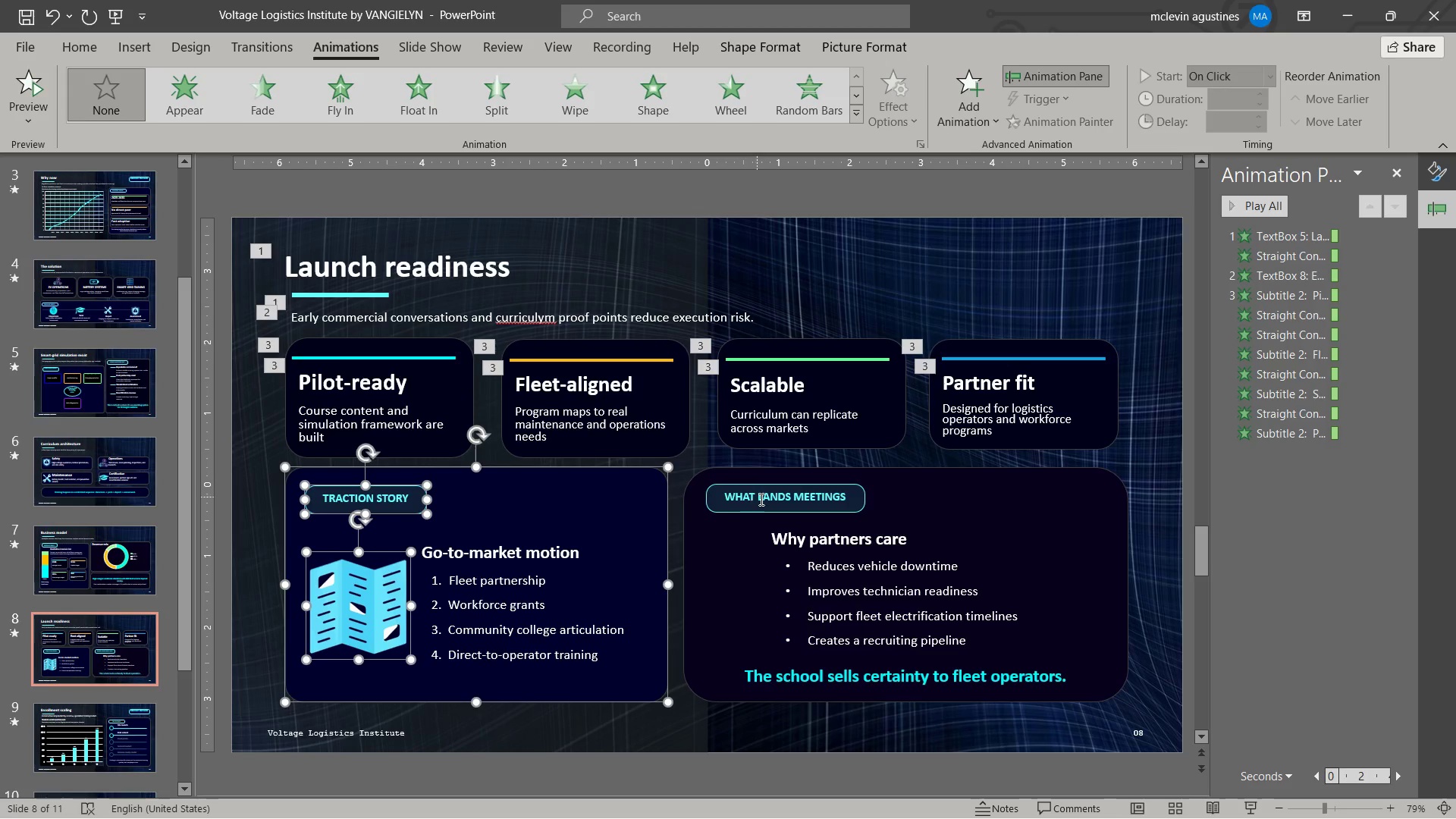 
left_click([761, 499])
 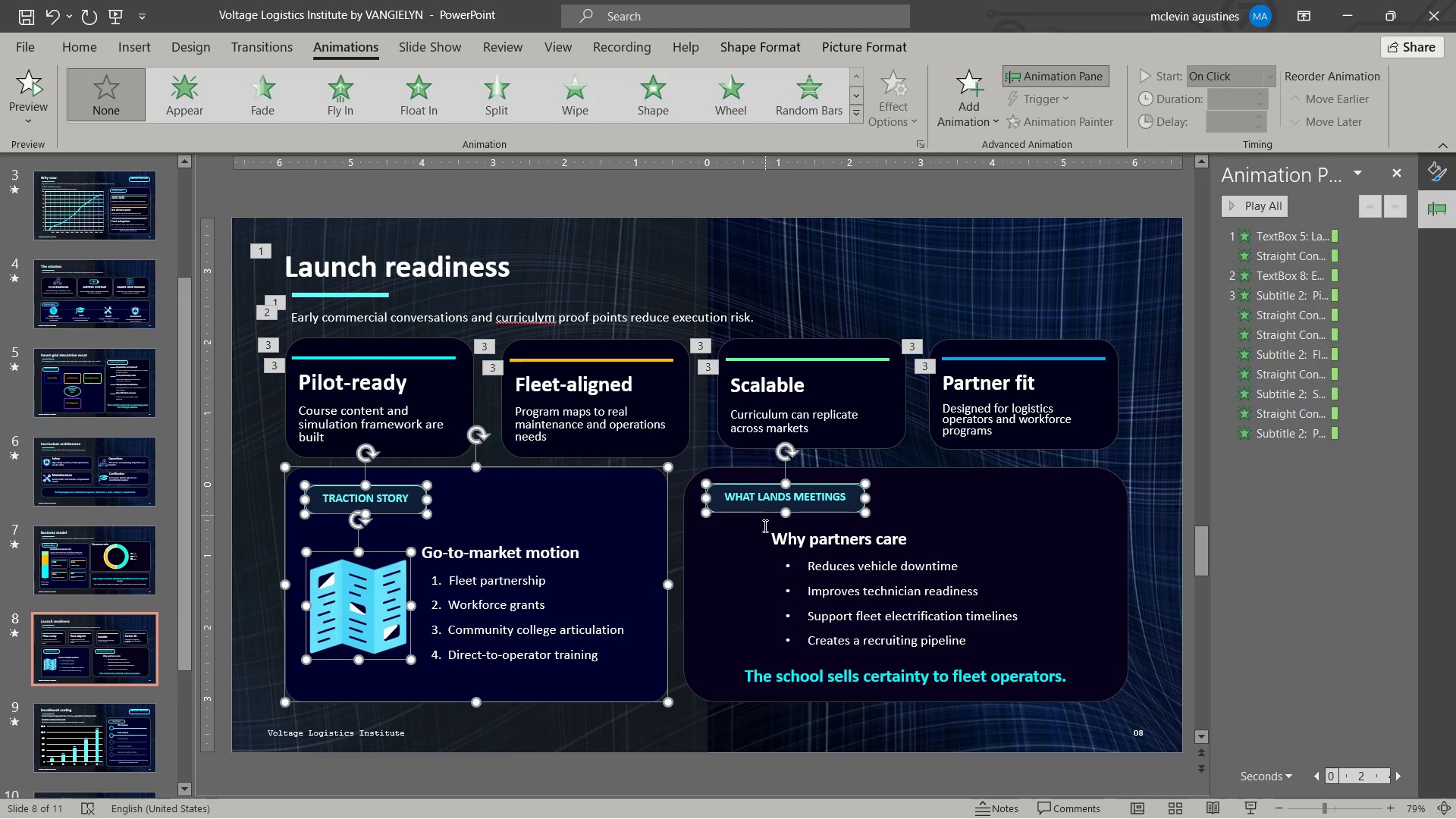 
left_click([763, 534])
 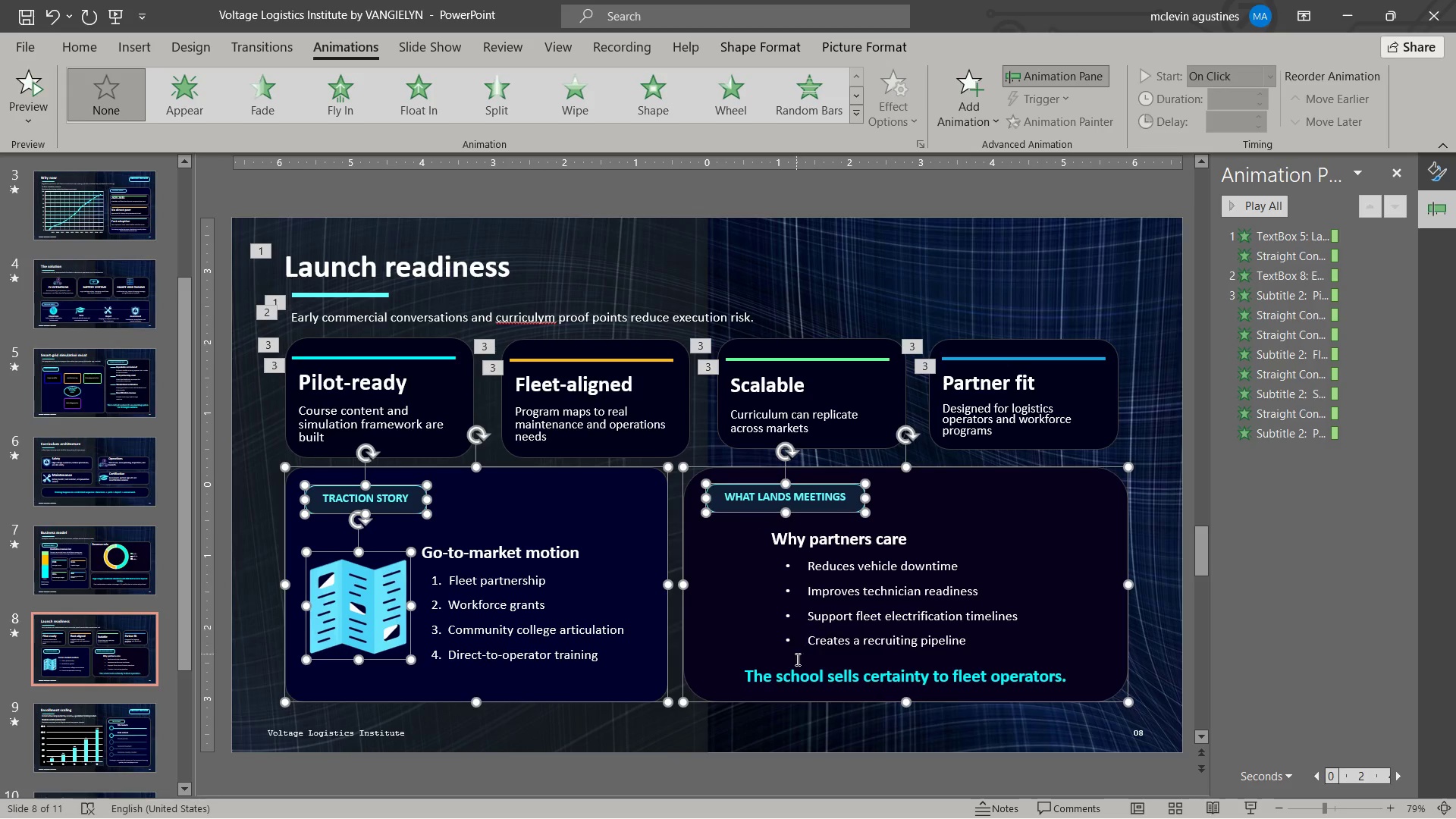 
left_click([796, 669])
 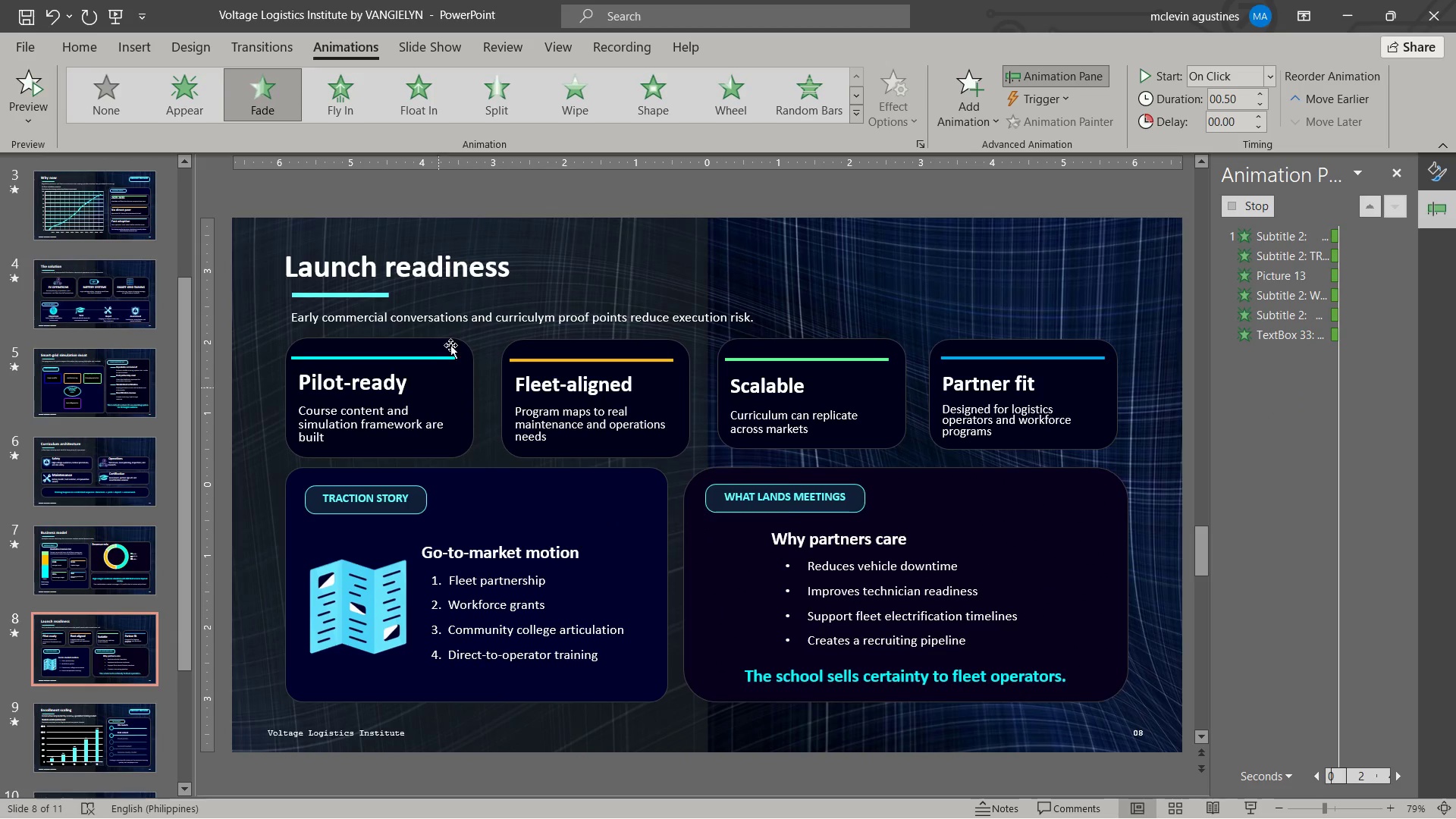 
scroll: coordinate [488, 265], scroll_direction: down, amount: 1.0
 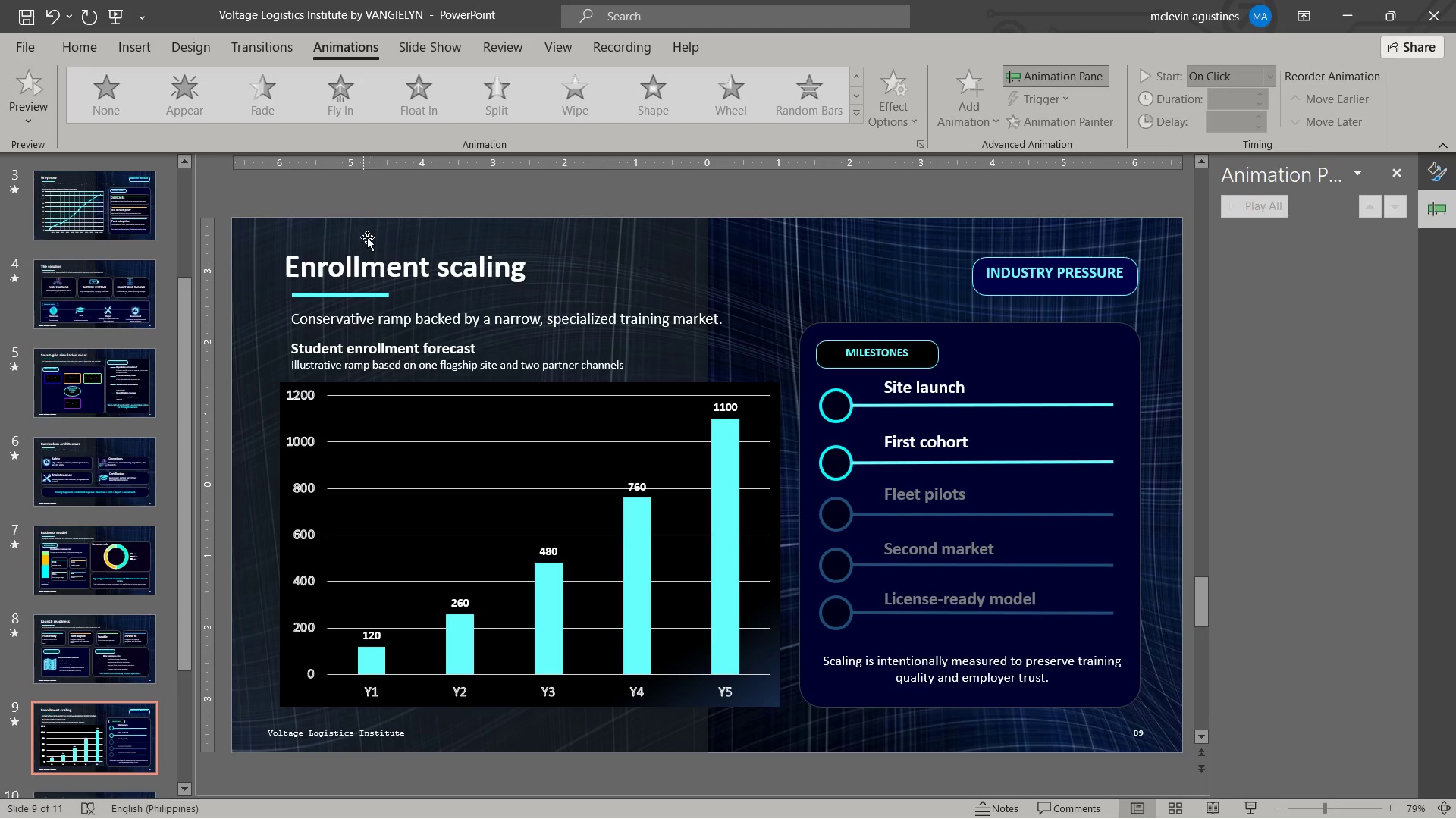 
left_click([366, 257])
 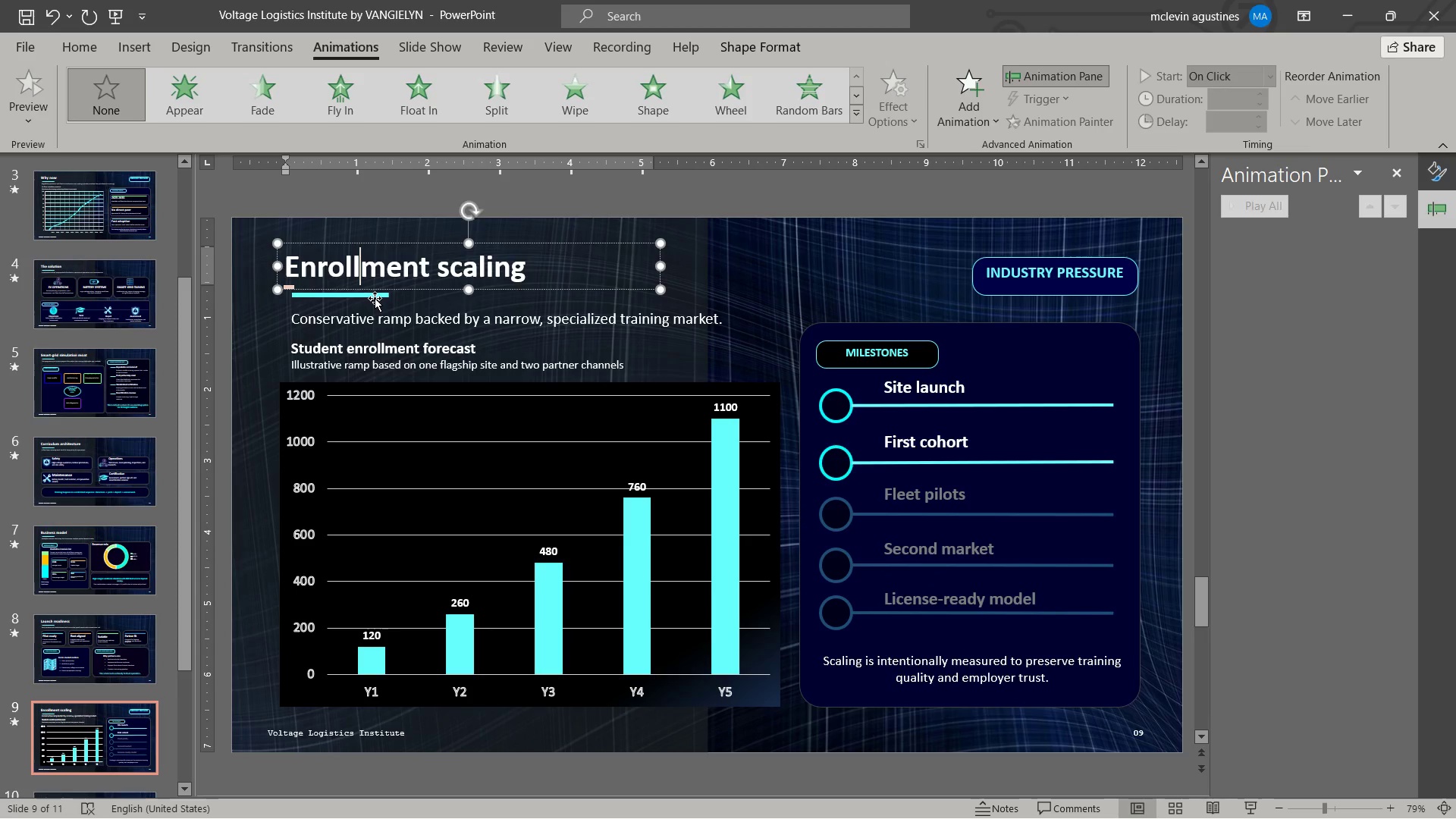 
hold_key(key=ShiftLeft, duration=0.91)
left_click([375, 298])
 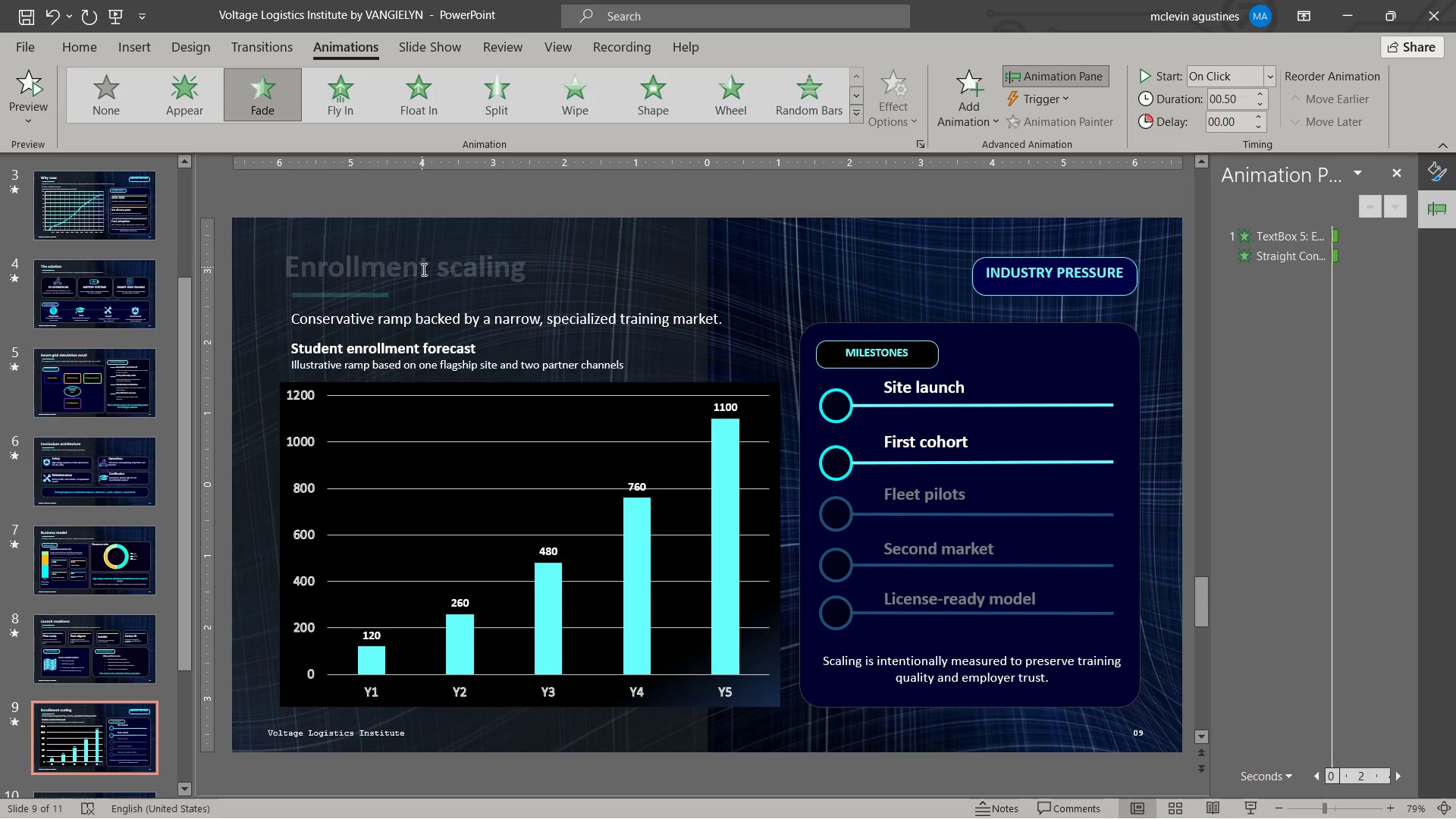 
left_click([444, 318])
 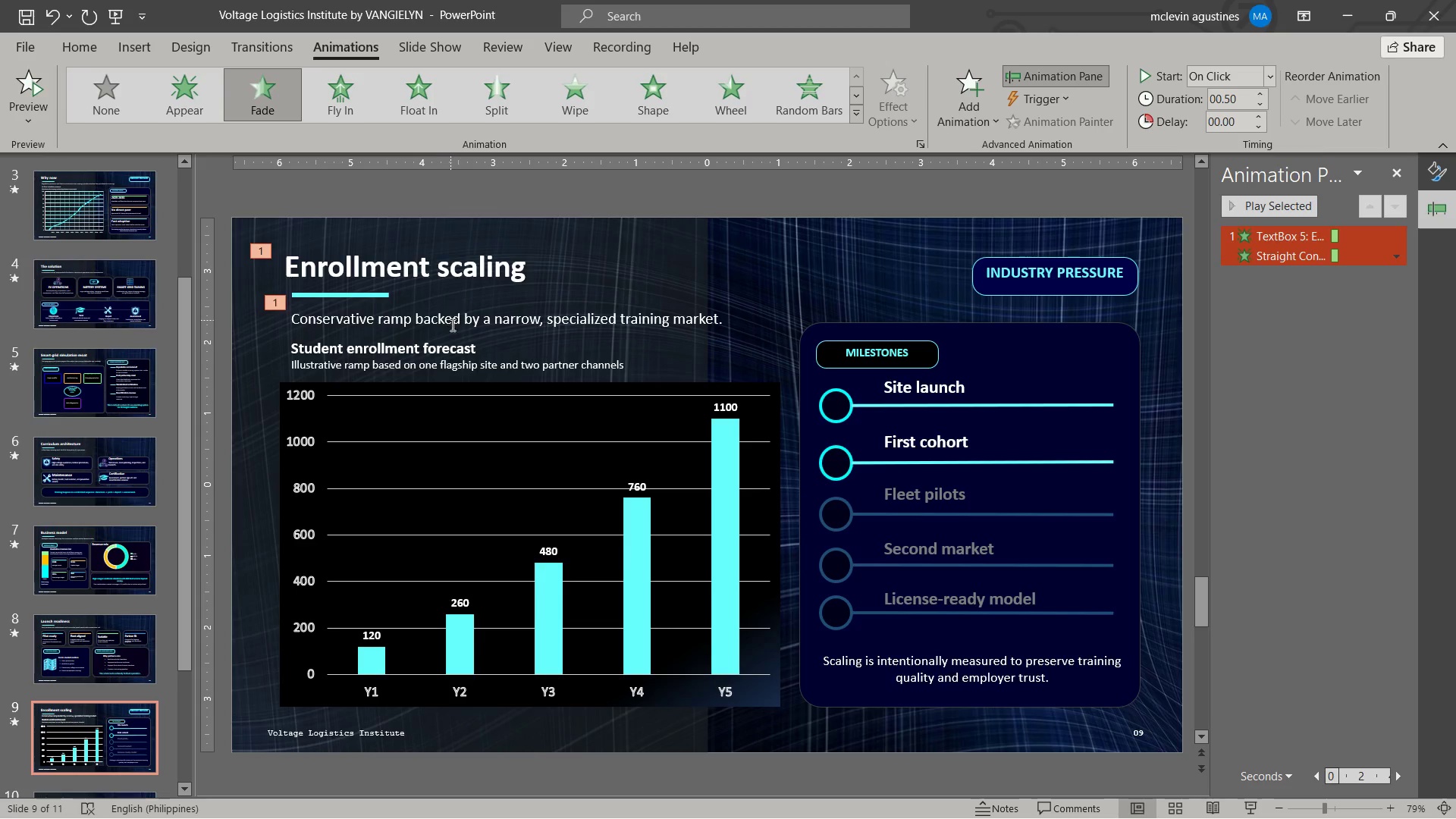 
left_click([455, 330])
 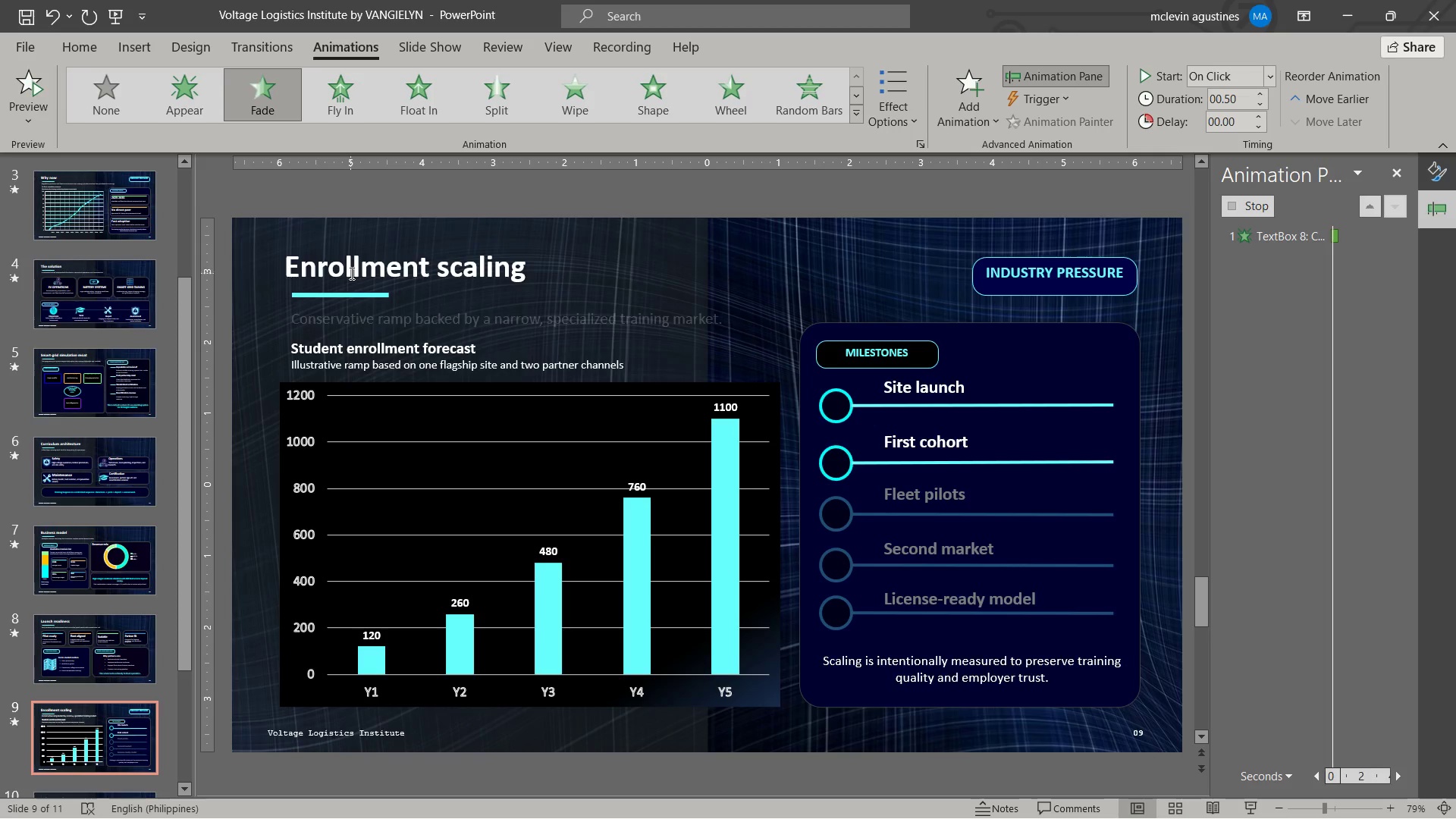 
left_click([399, 350])
 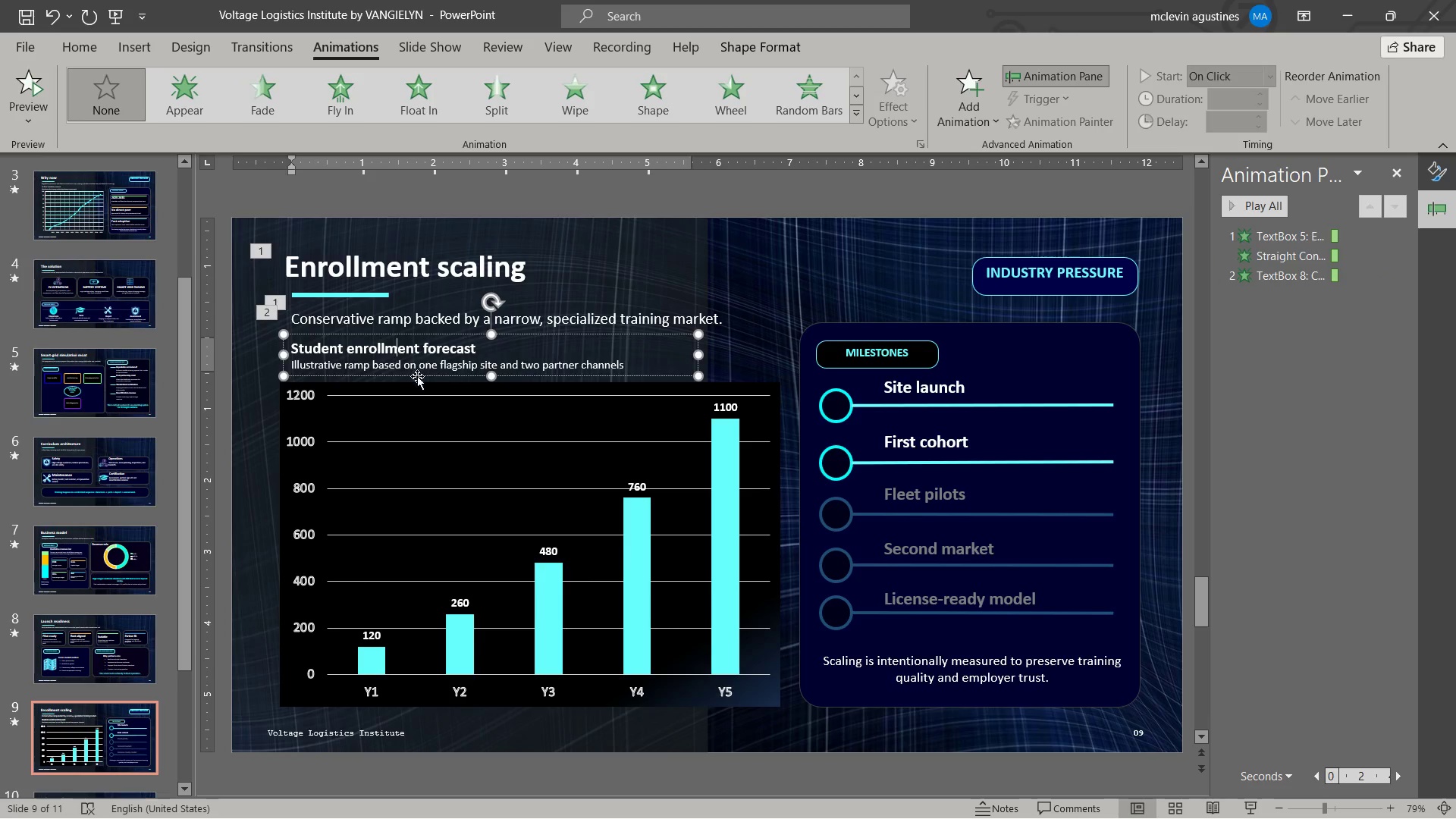 
hold_key(key=ShiftLeft, duration=1.34)
 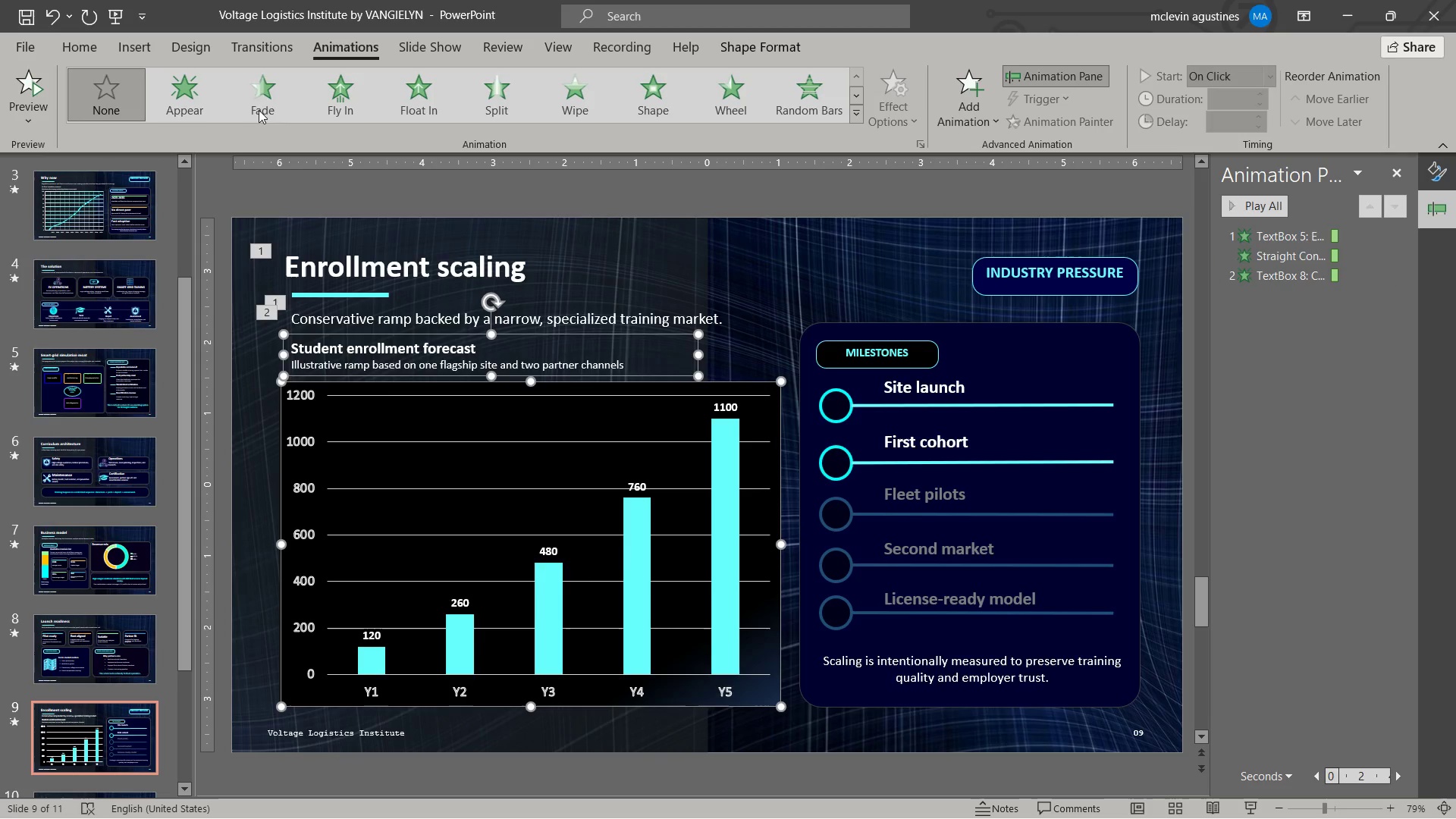 
left_click([256, 102])
 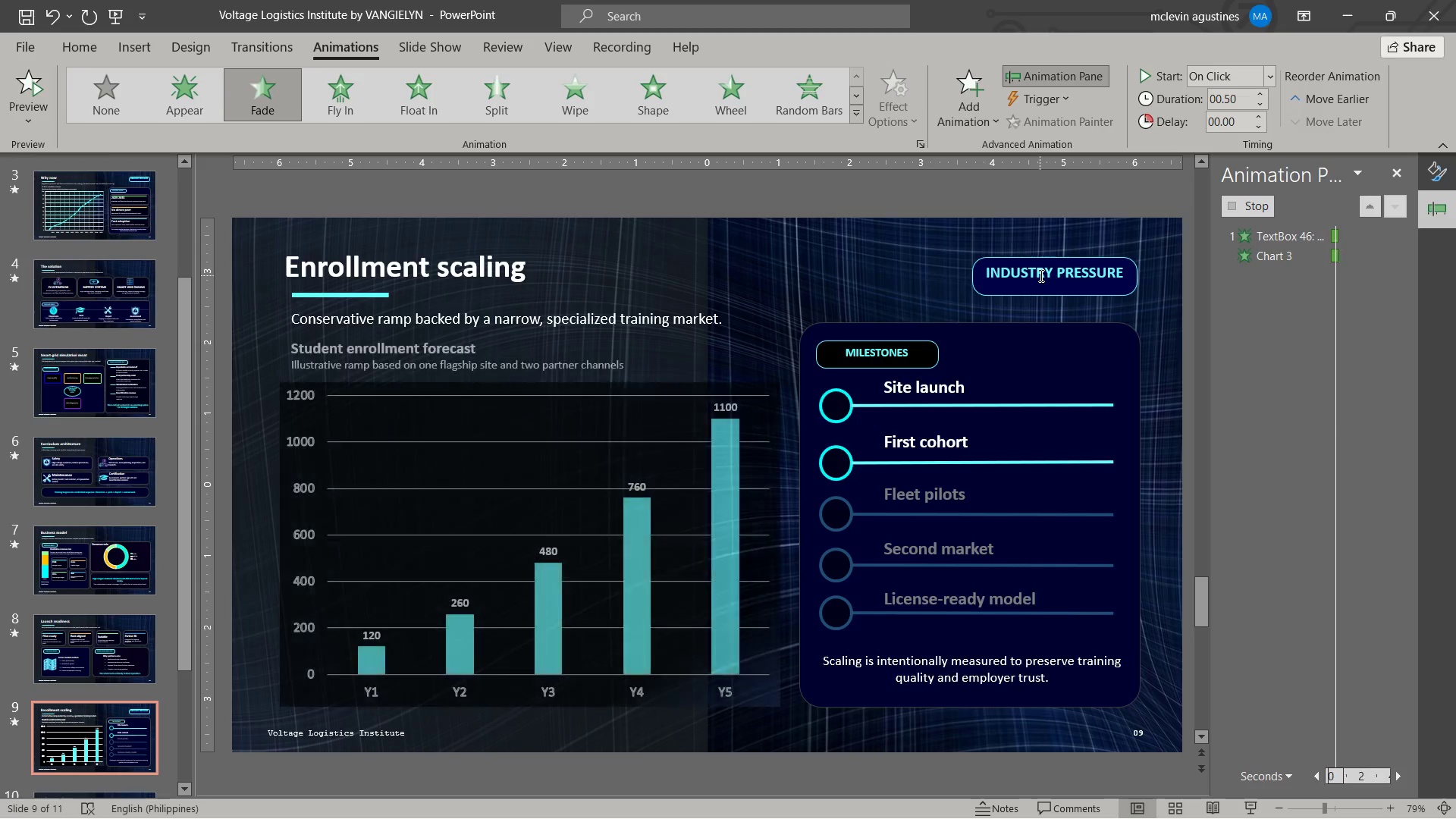 
left_click([1049, 288])
 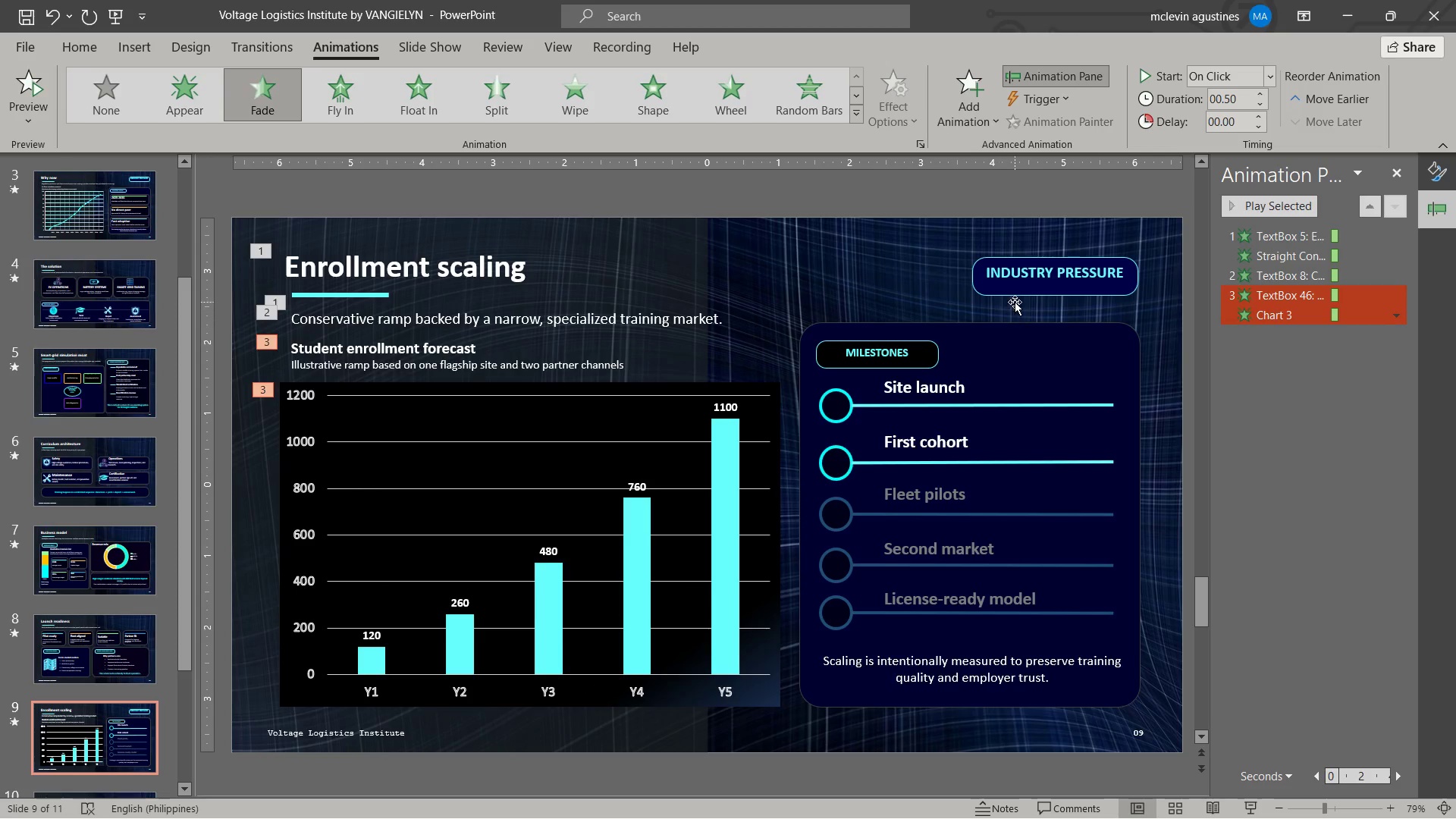 
left_click([1018, 297])
 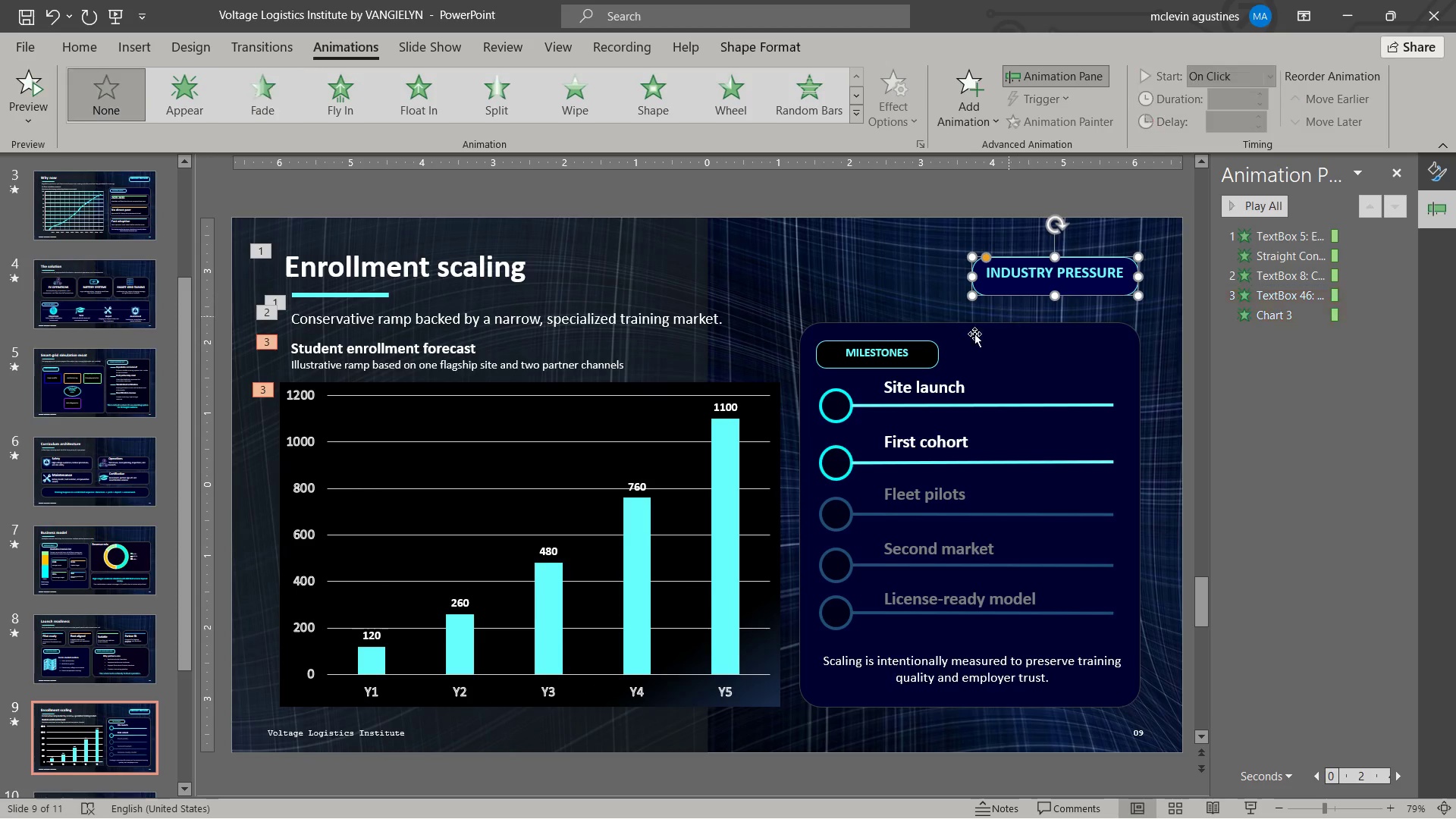 
hold_key(key=ShiftLeft, duration=24.72)
left_click_drag(start_coordinate=[854, 407], to_coordinate=[841, 461])
 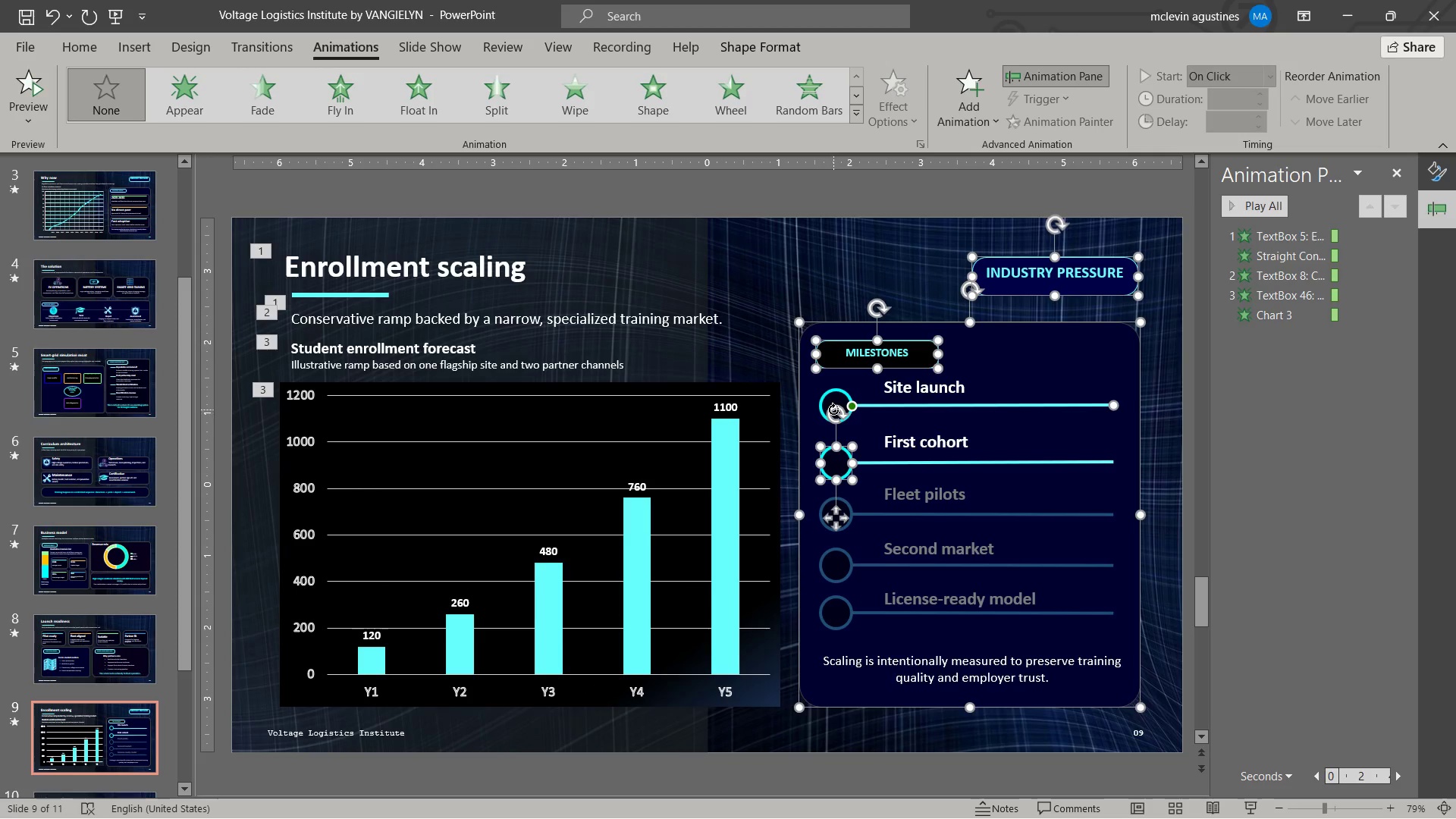 
left_click([833, 410])
 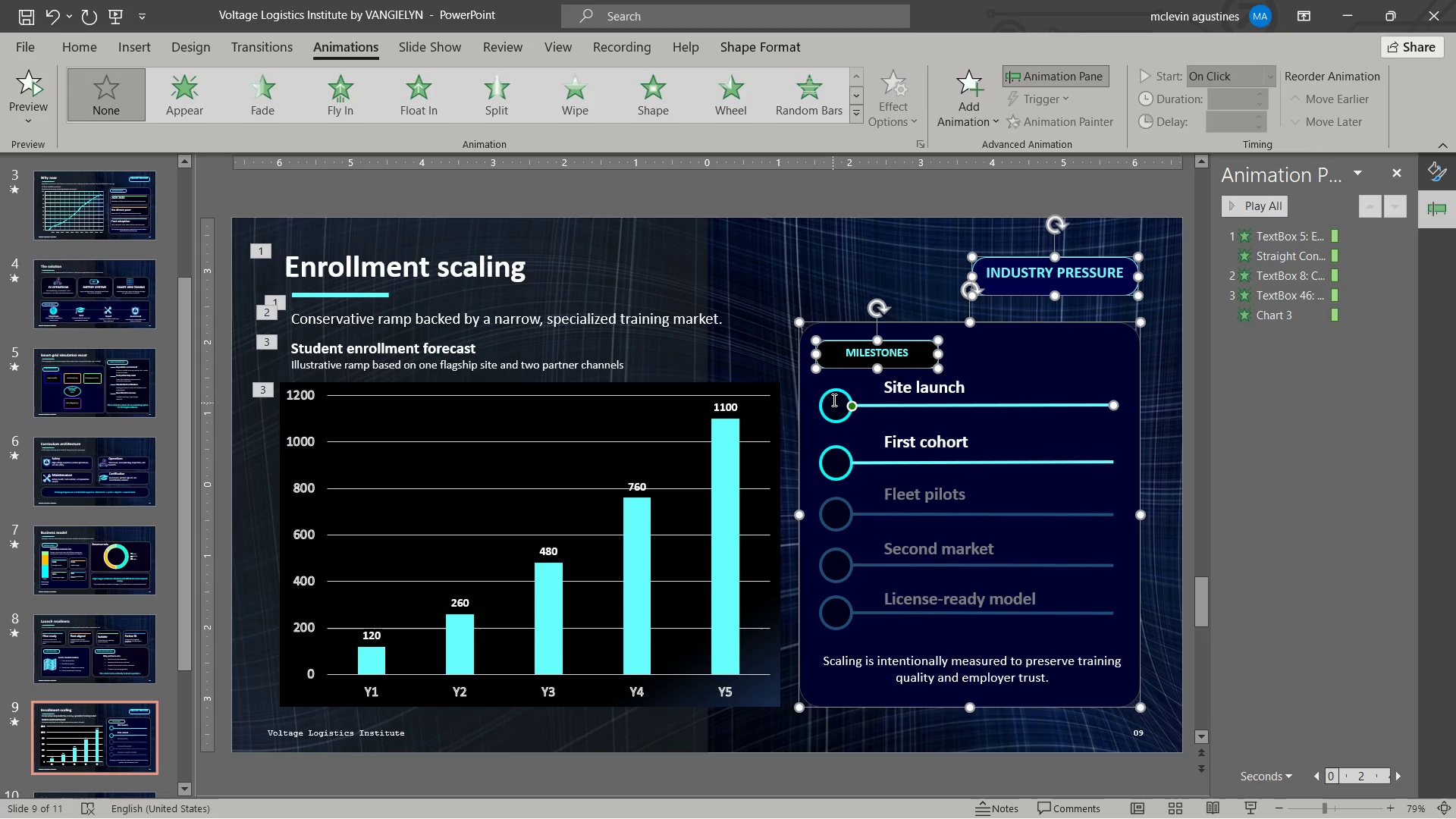 
left_click([833, 400])
 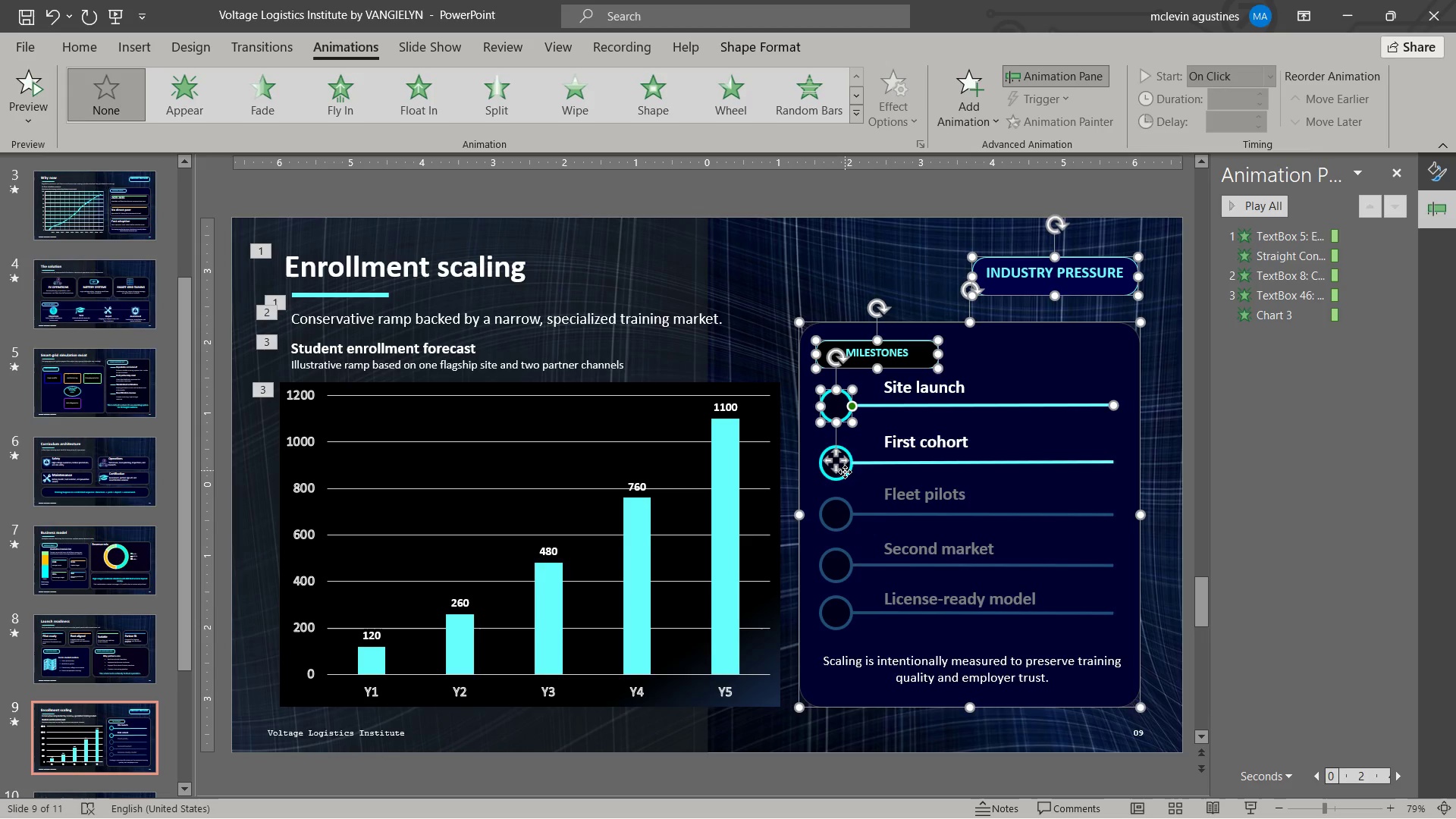 
left_click([845, 474])
 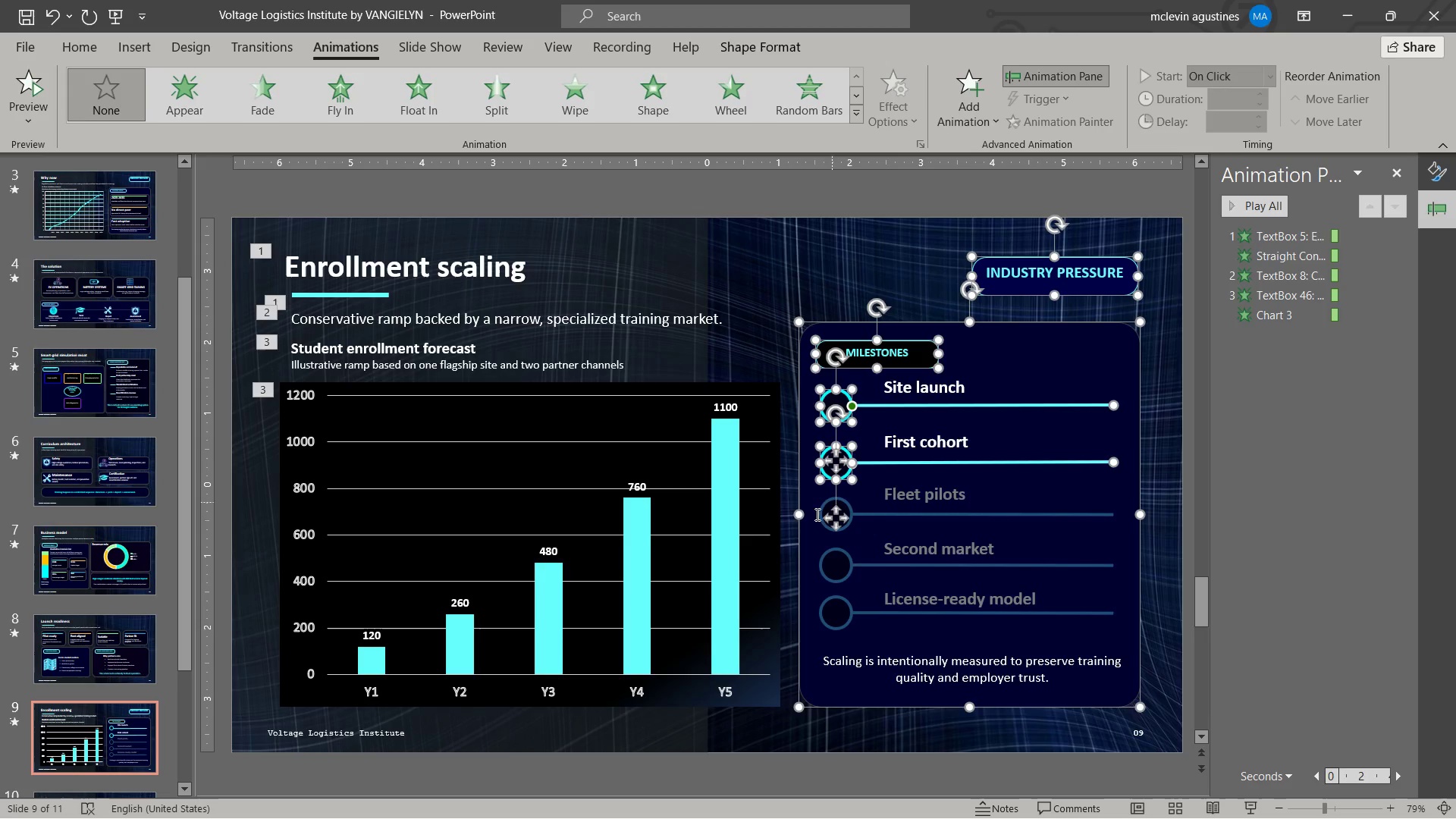 
left_click([846, 507])
 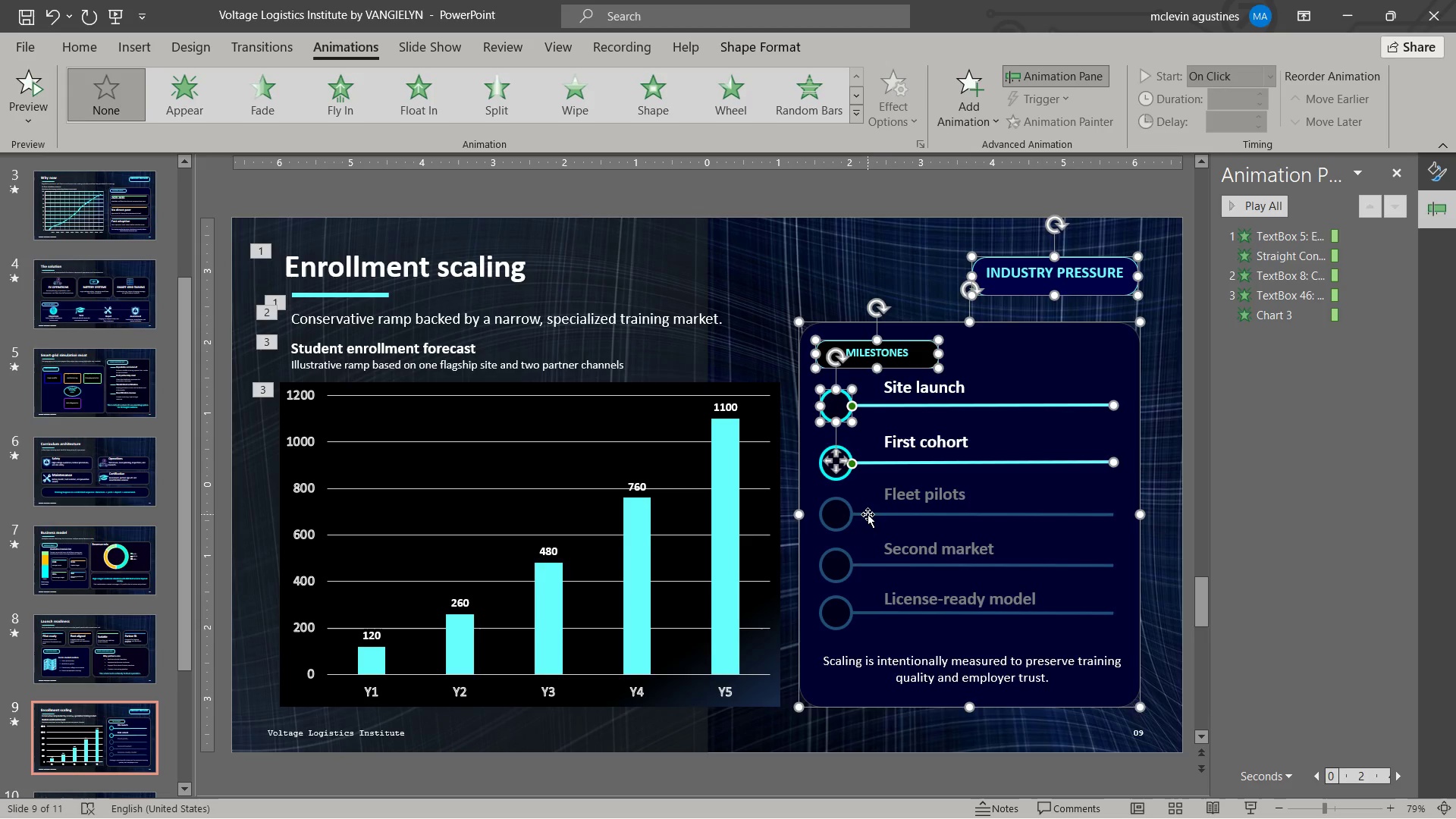 
left_click([868, 514])
 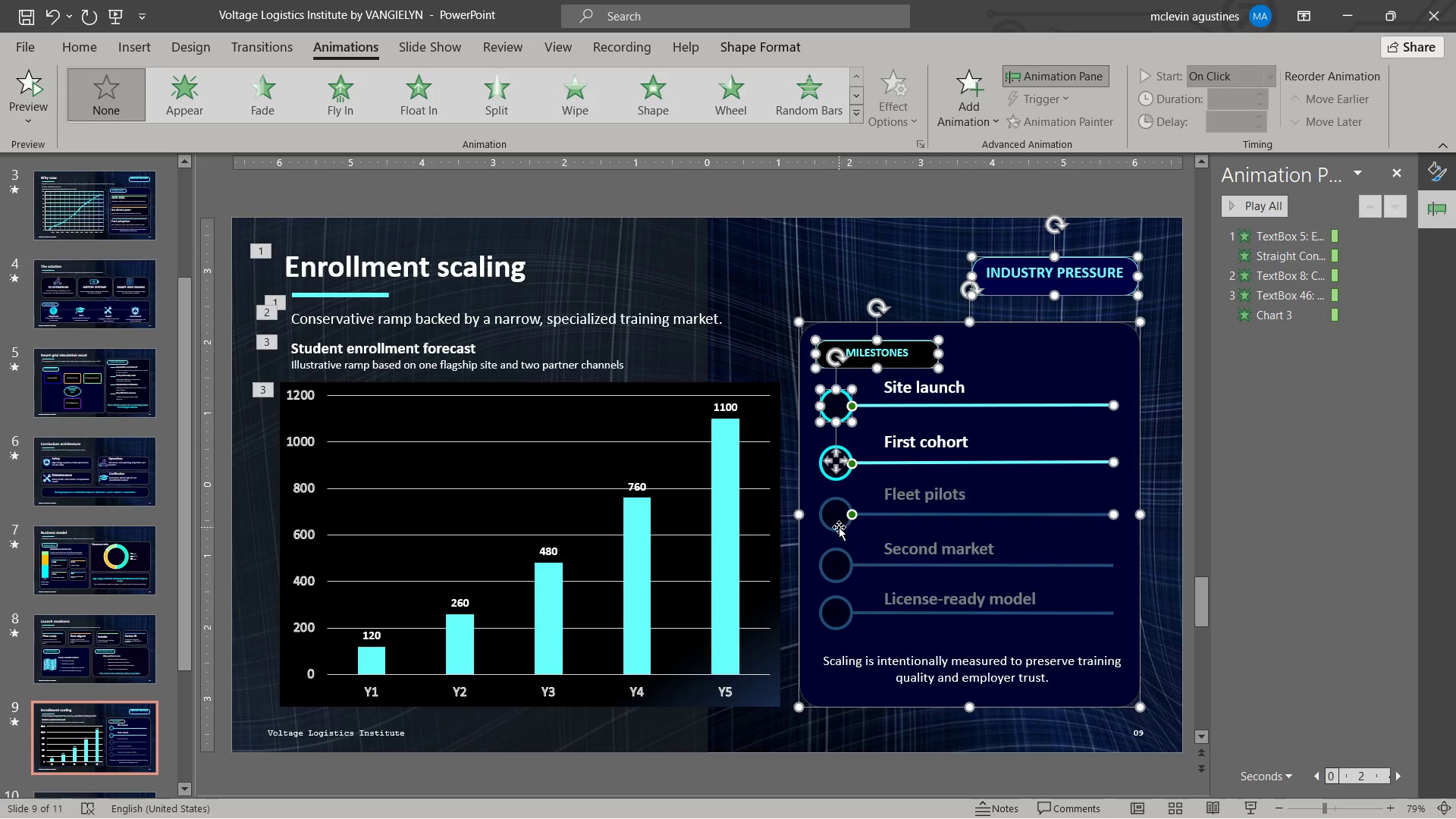 
left_click([839, 527])
 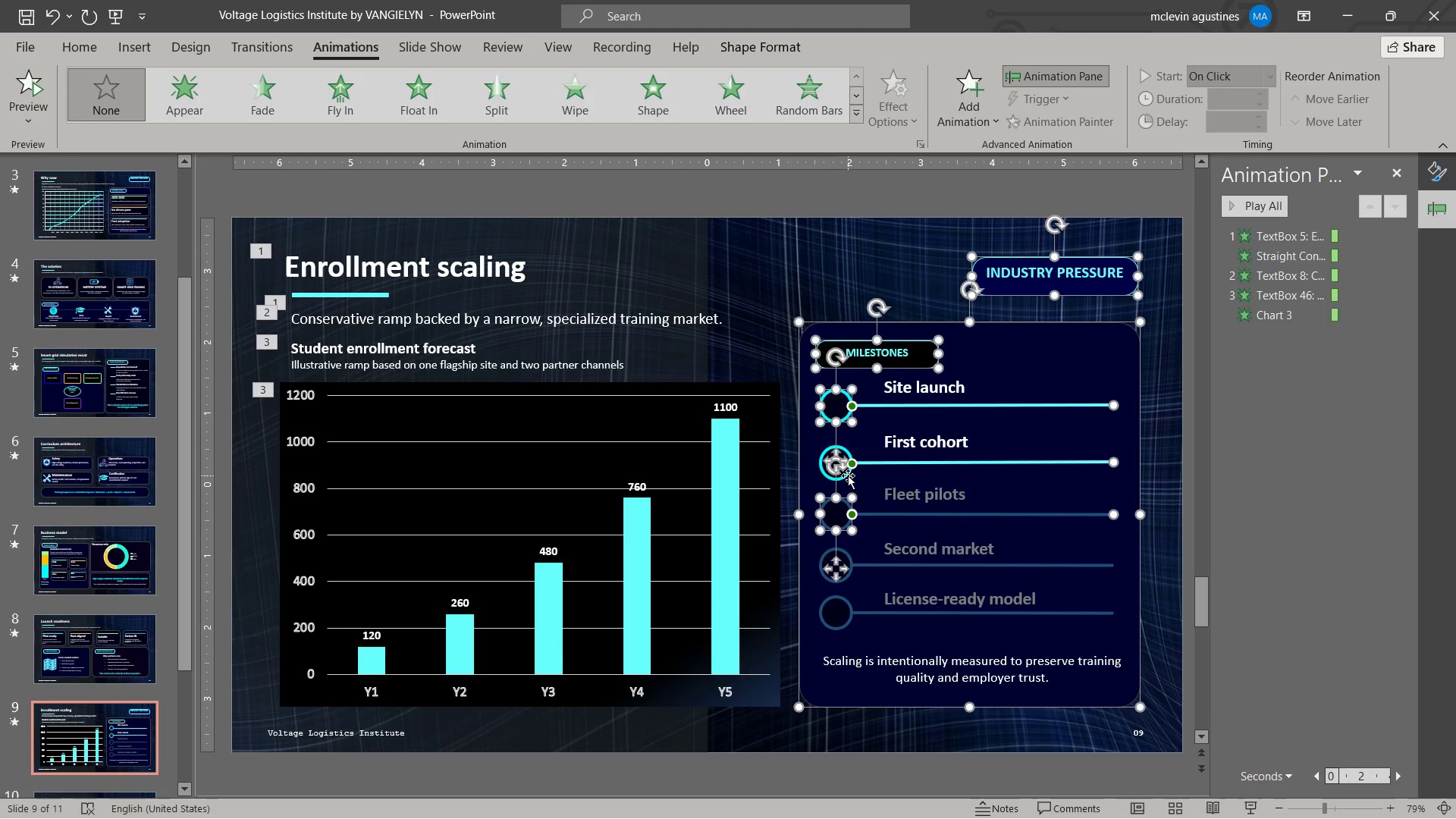 
left_click([848, 473])
 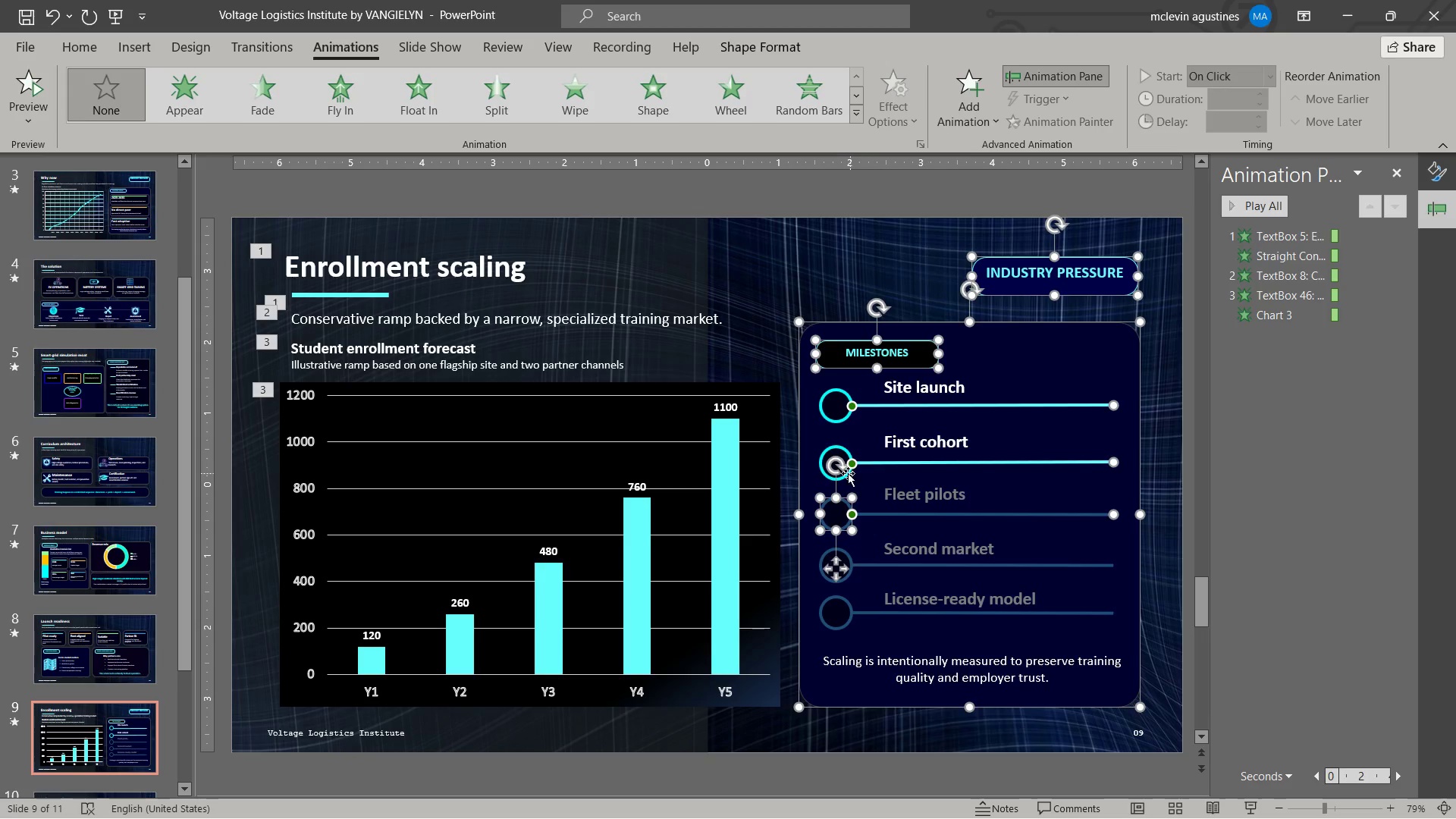 
left_click([846, 473])
 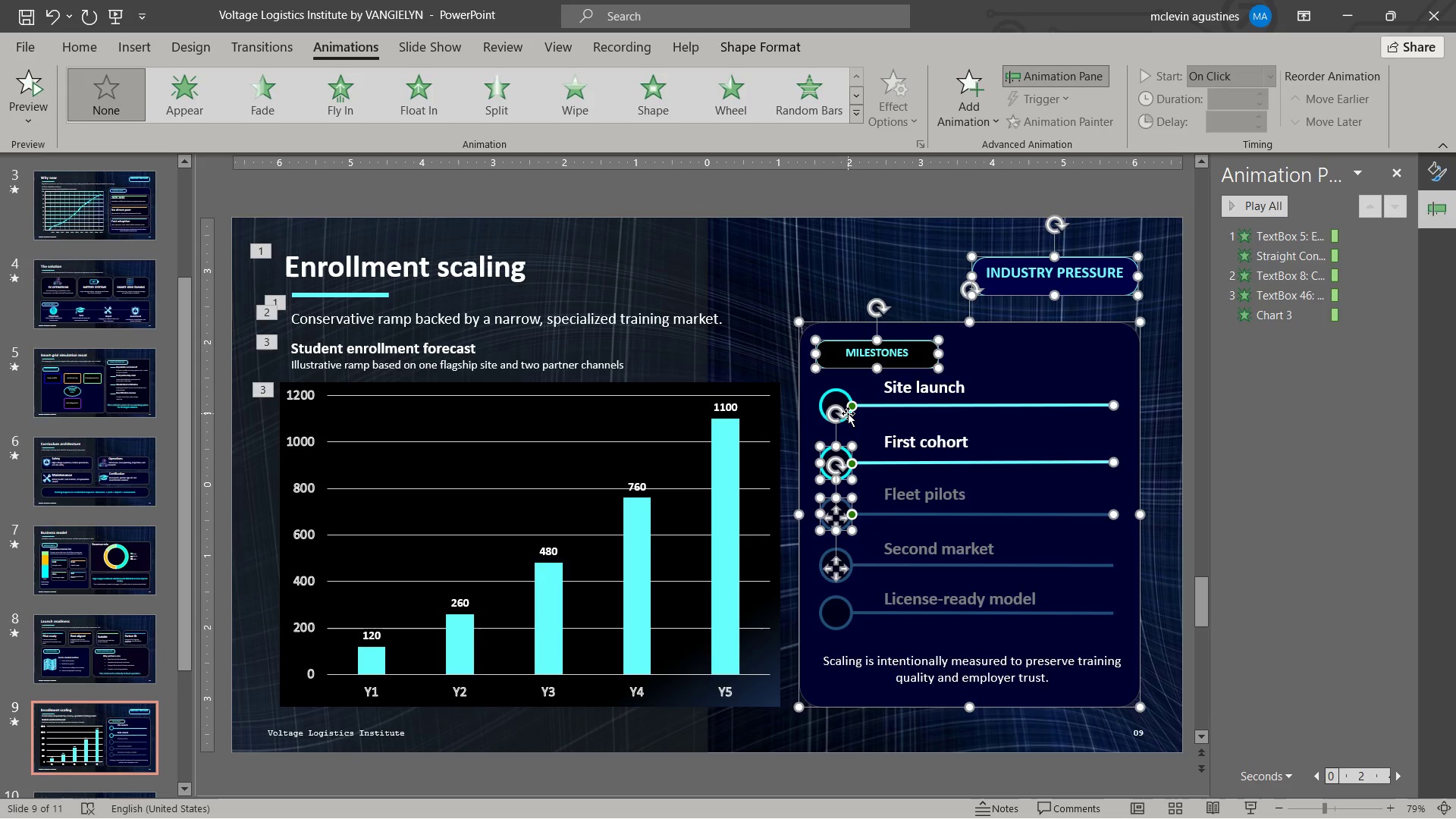 
left_click([848, 413])
 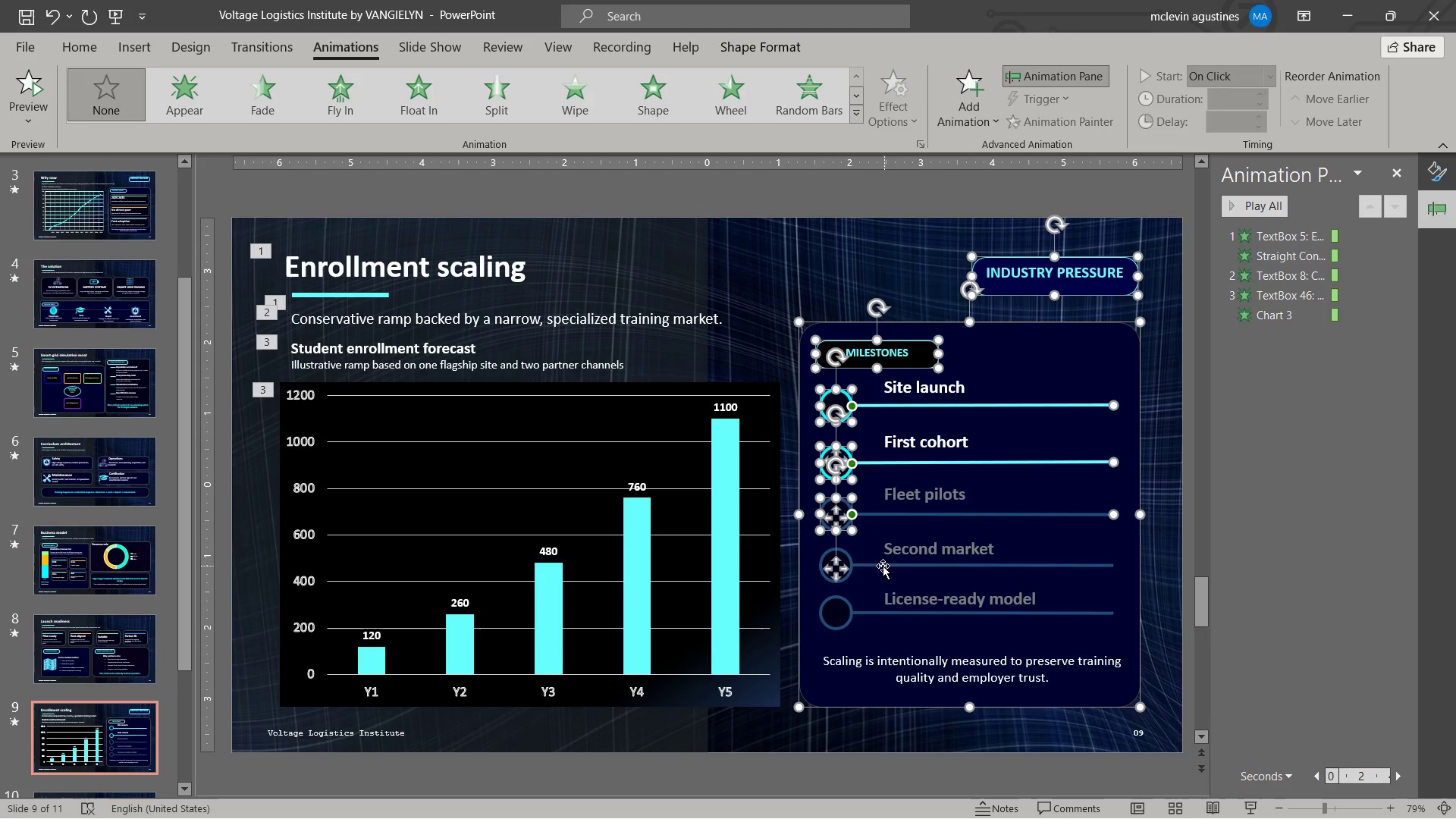 
left_click([855, 557])
 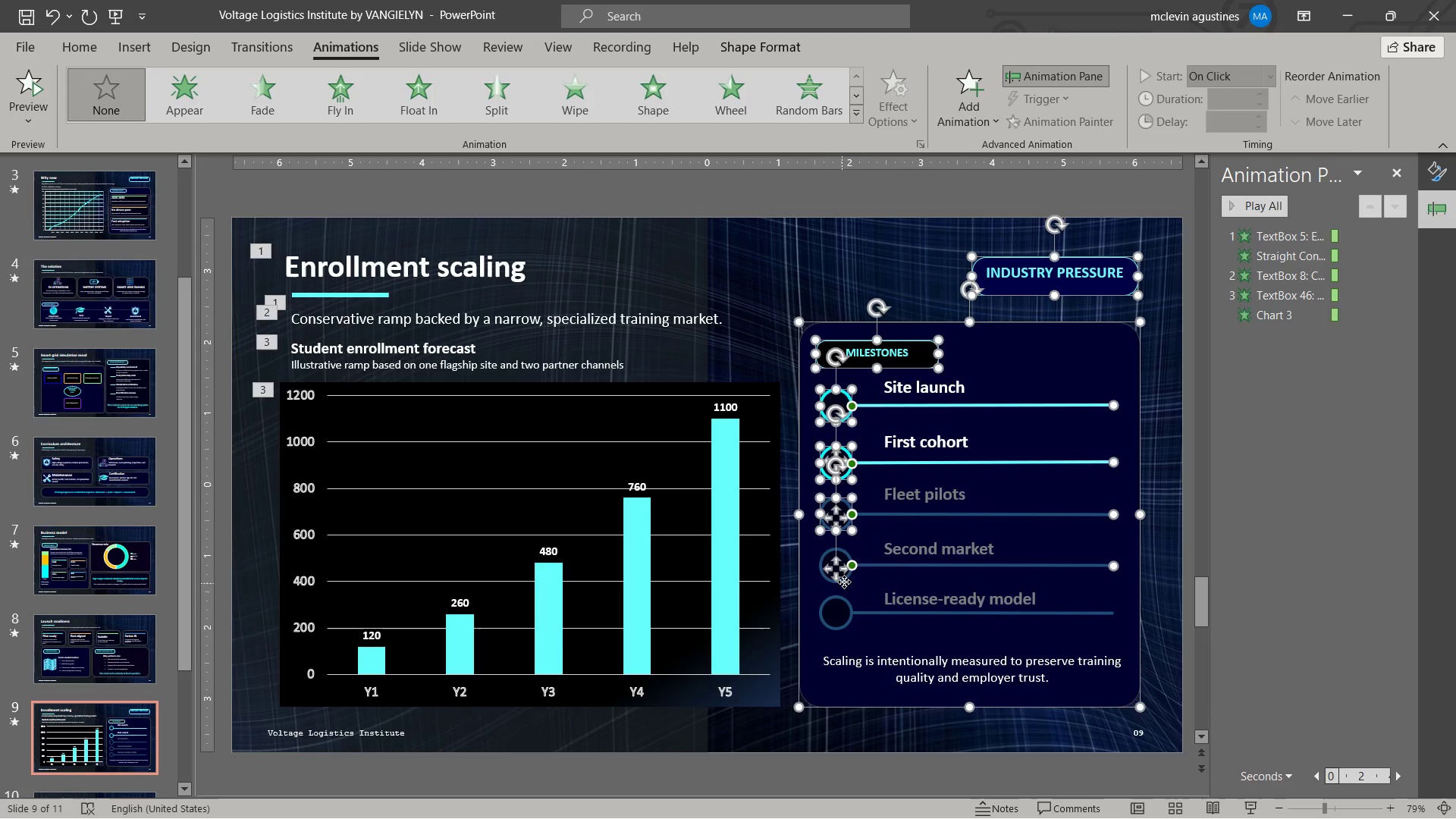 
left_click([848, 581])
 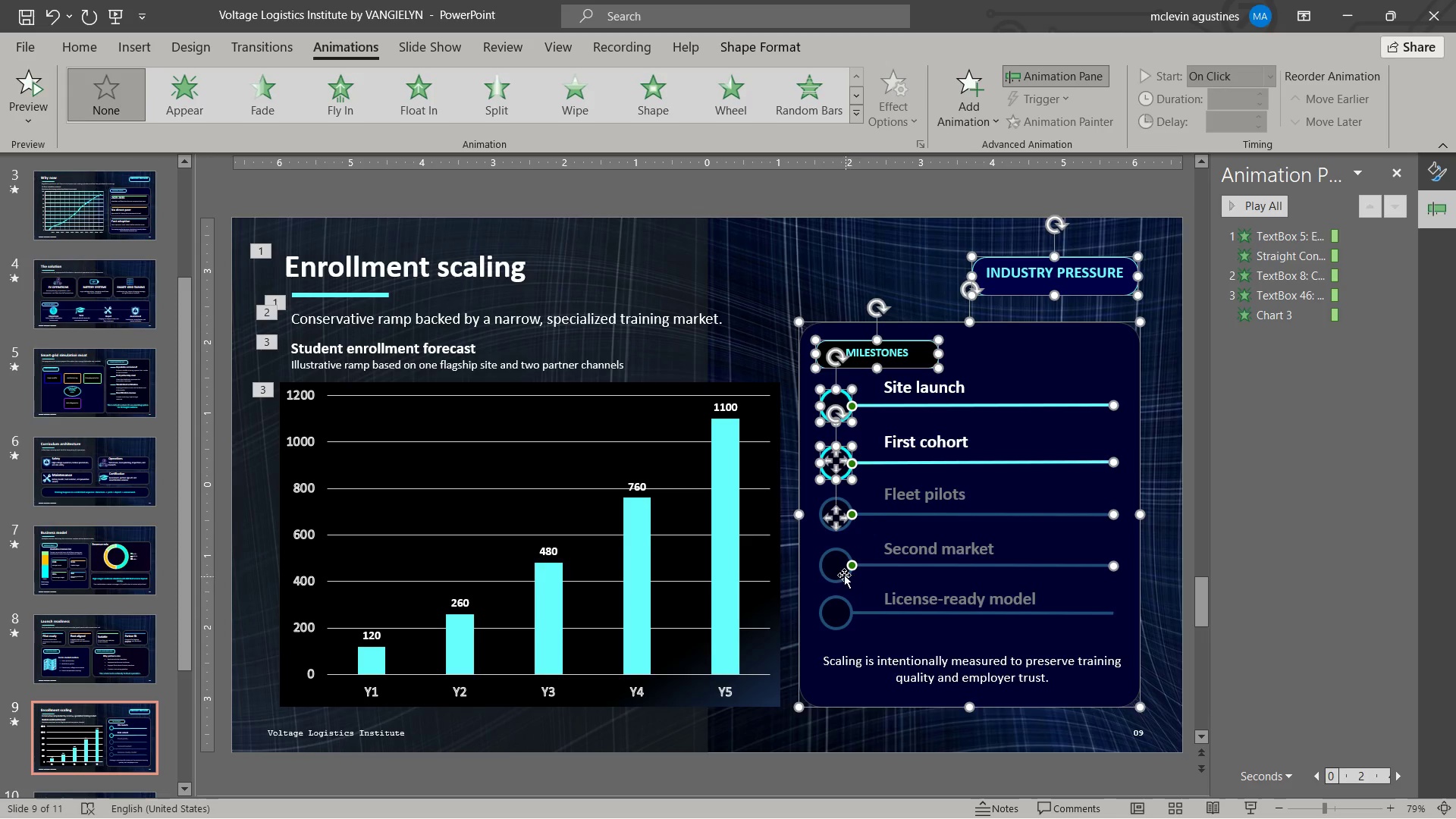 
left_click([844, 575])
 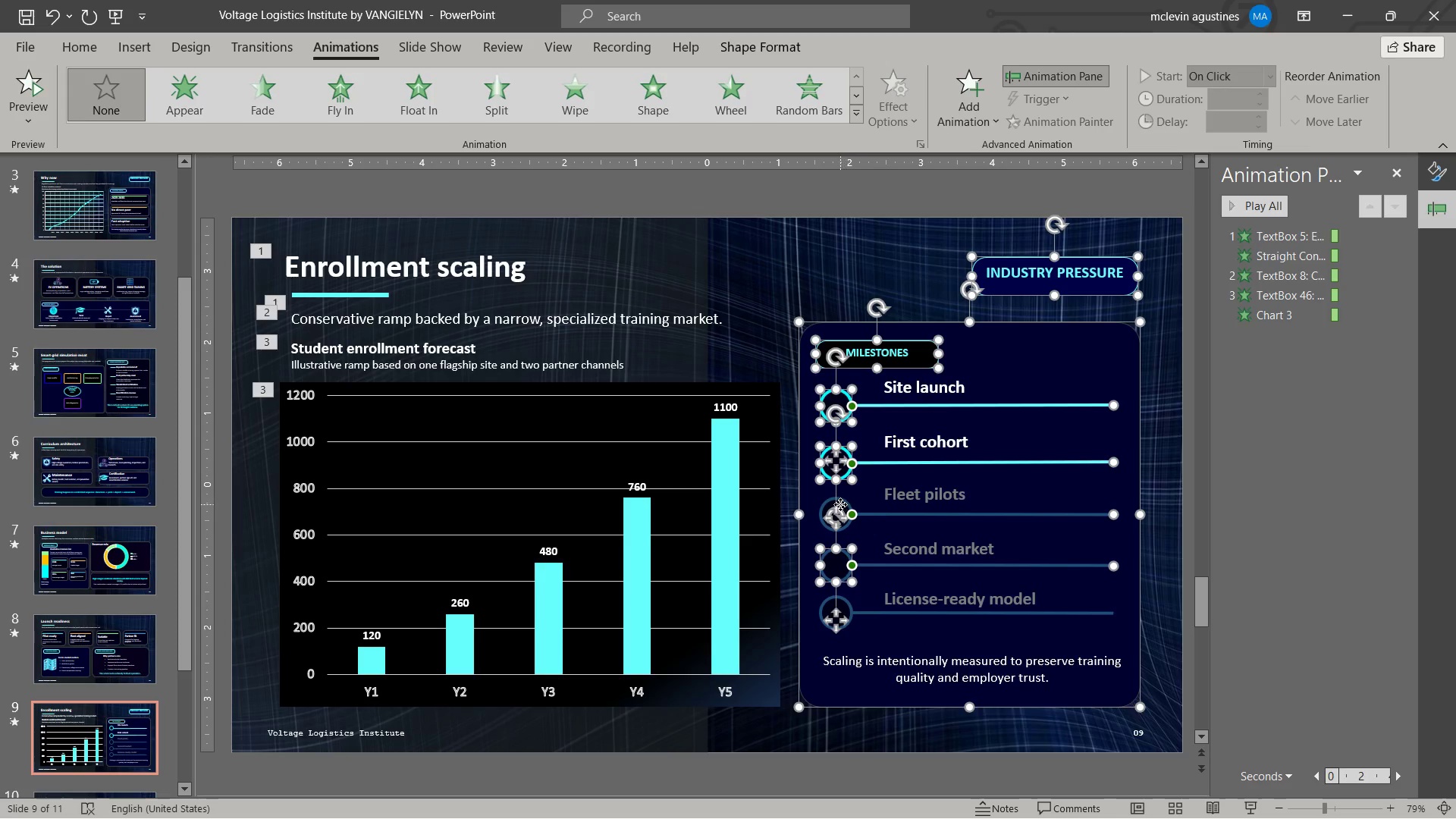 
left_click([842, 503])
 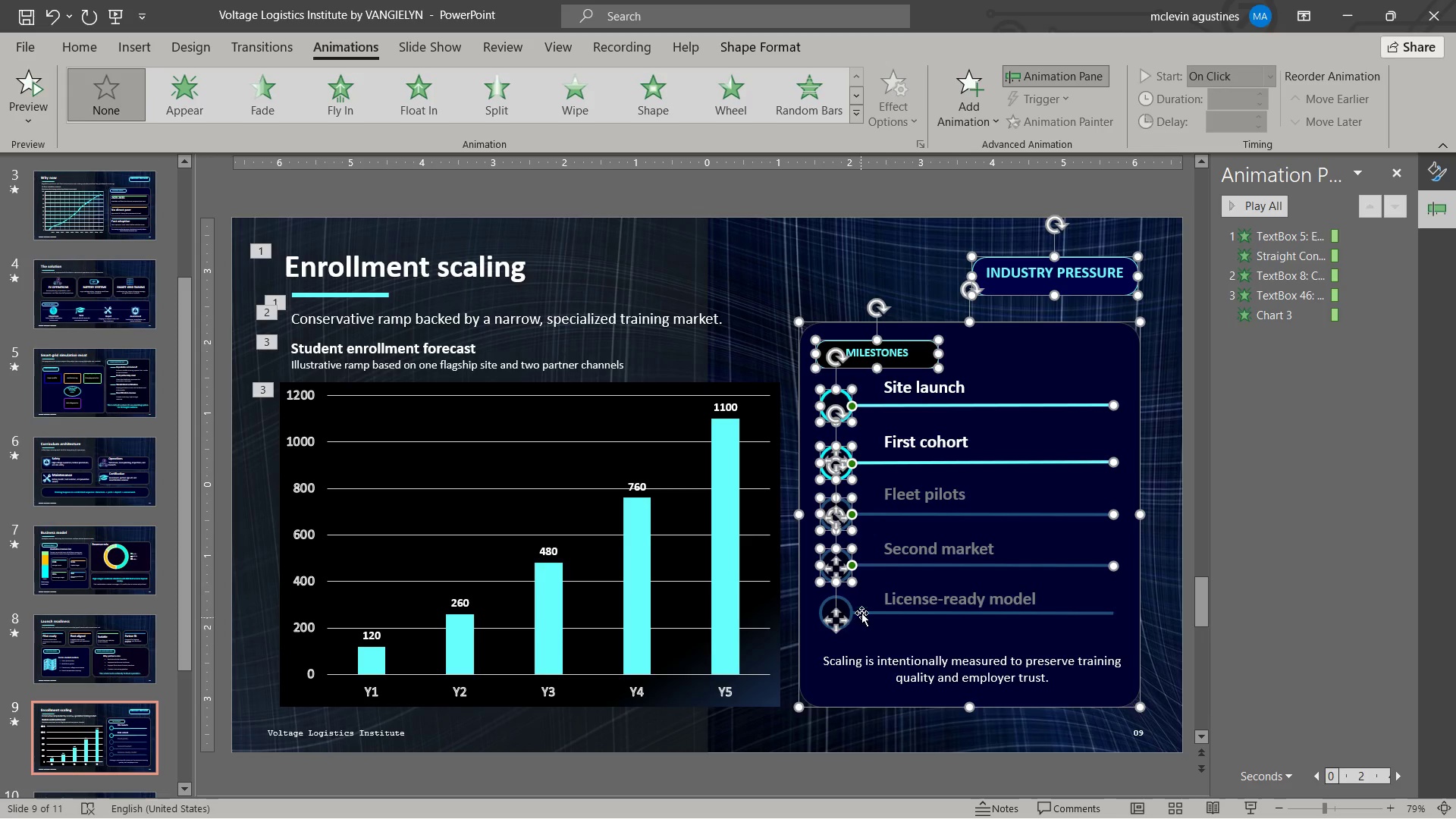 
left_click([862, 612])
 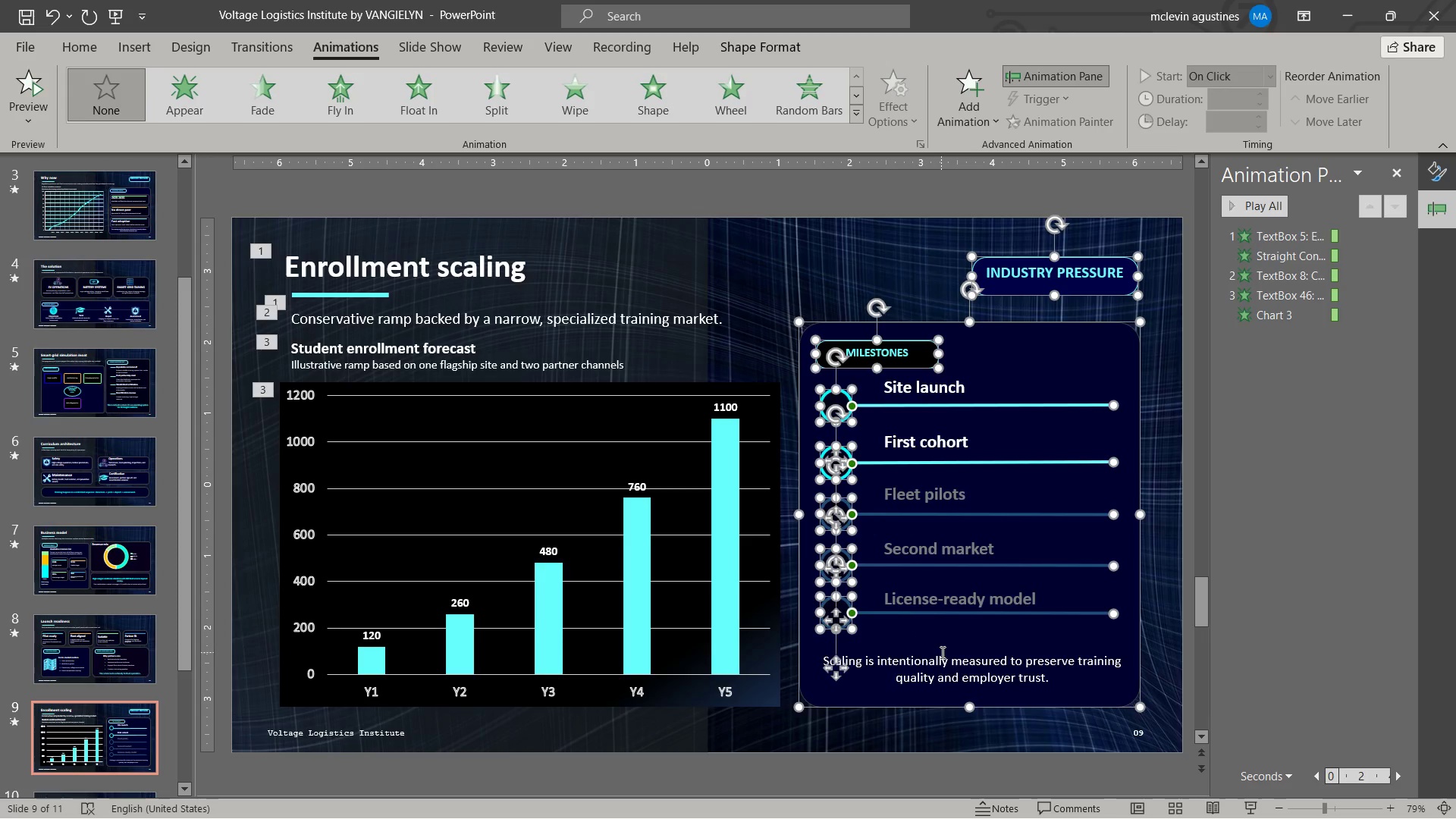 
left_click([948, 671])
 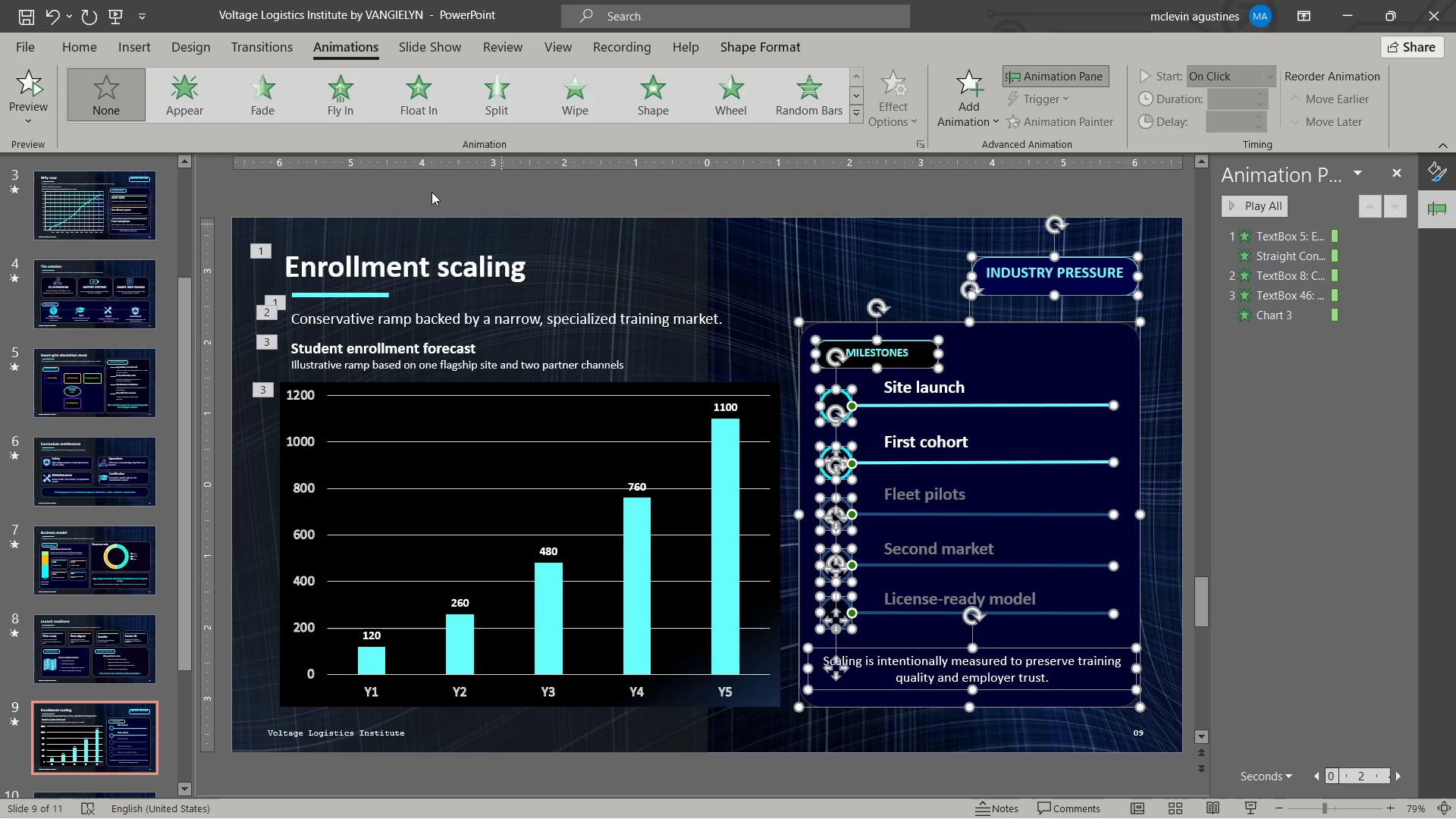 
left_click([270, 118])
 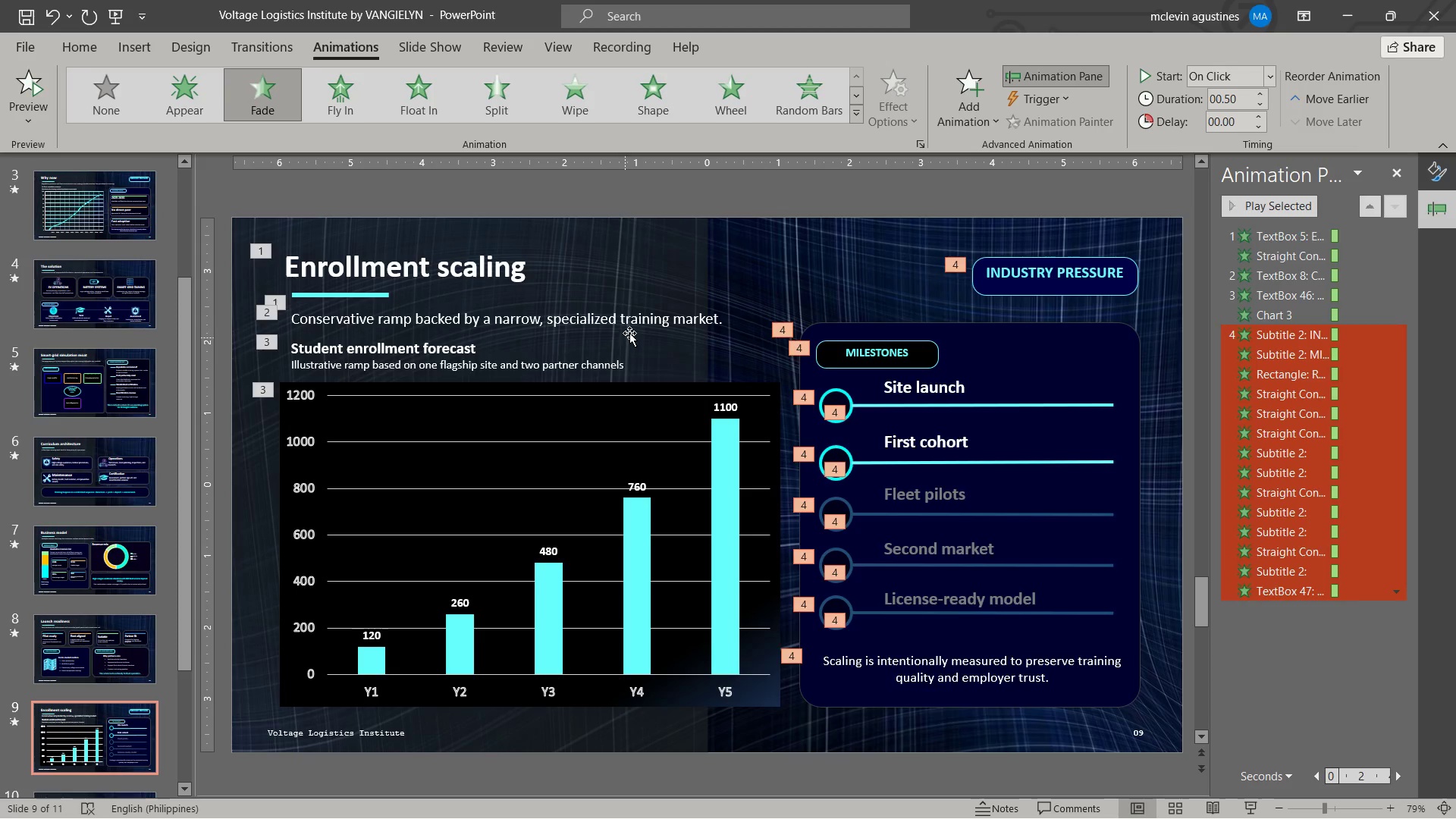 
scroll: coordinate [698, 268], scroll_direction: down, amount: 1.0
 